 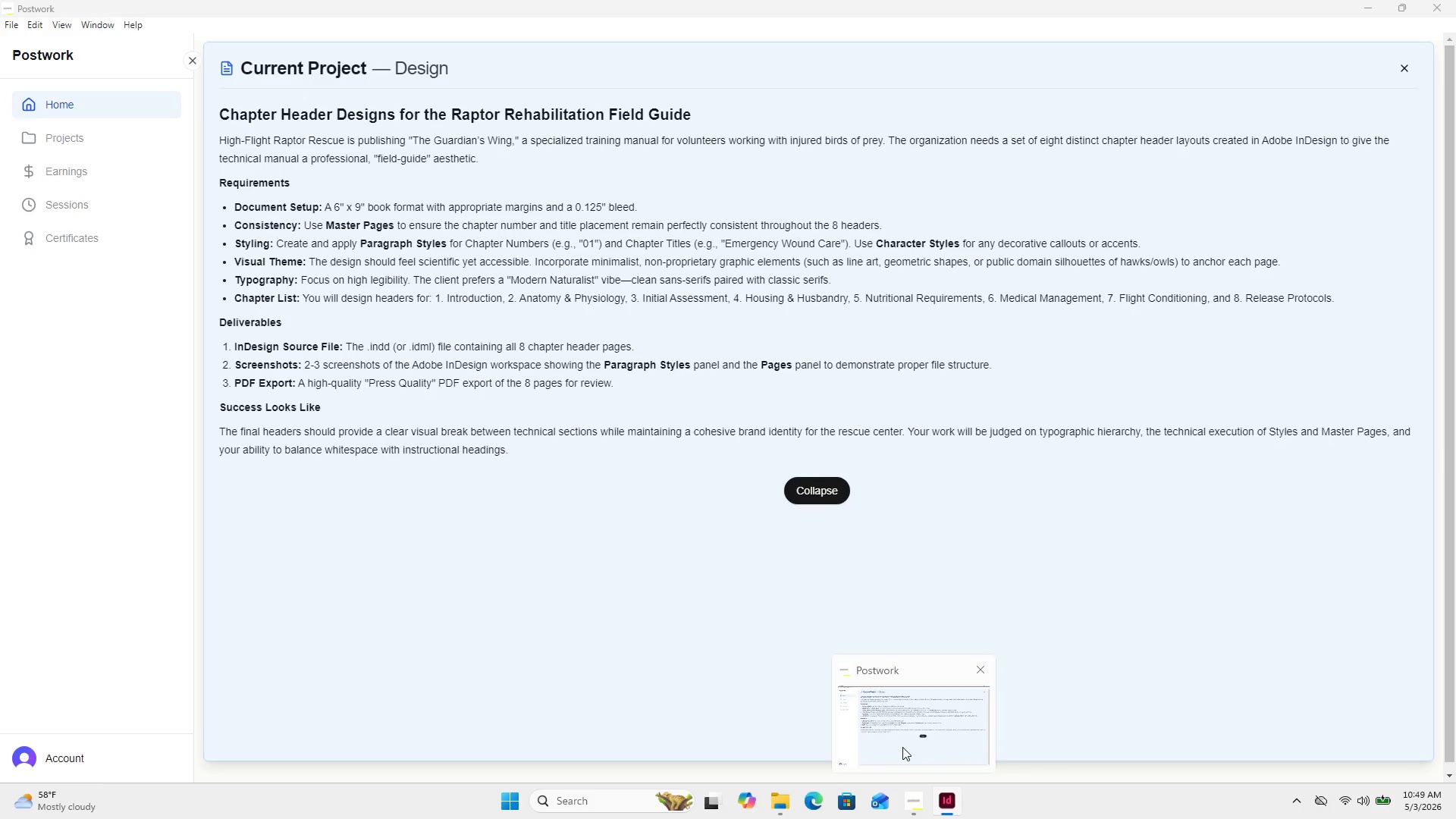 
double_click([1357, 172])
 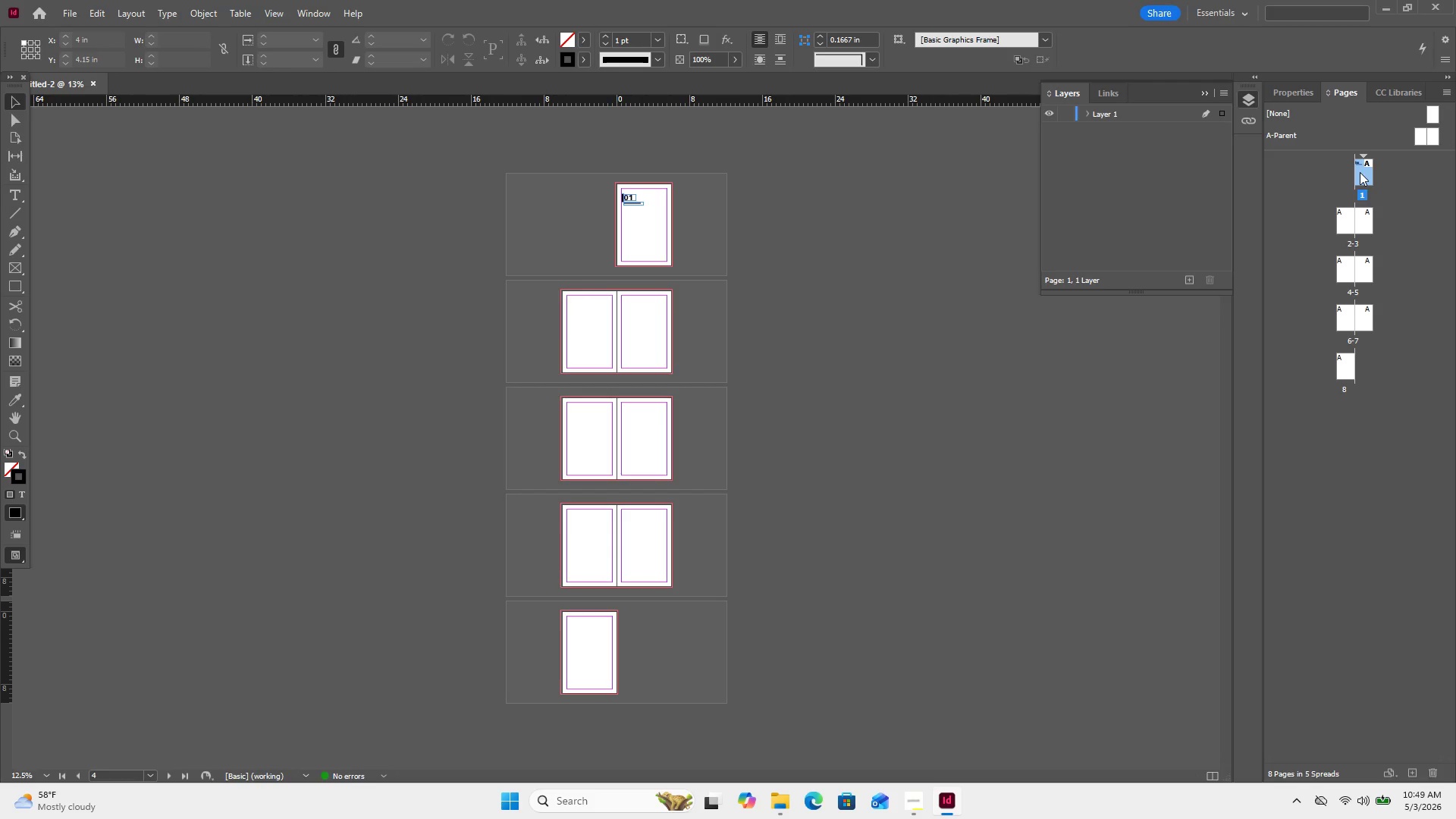 
wait(26.76)
 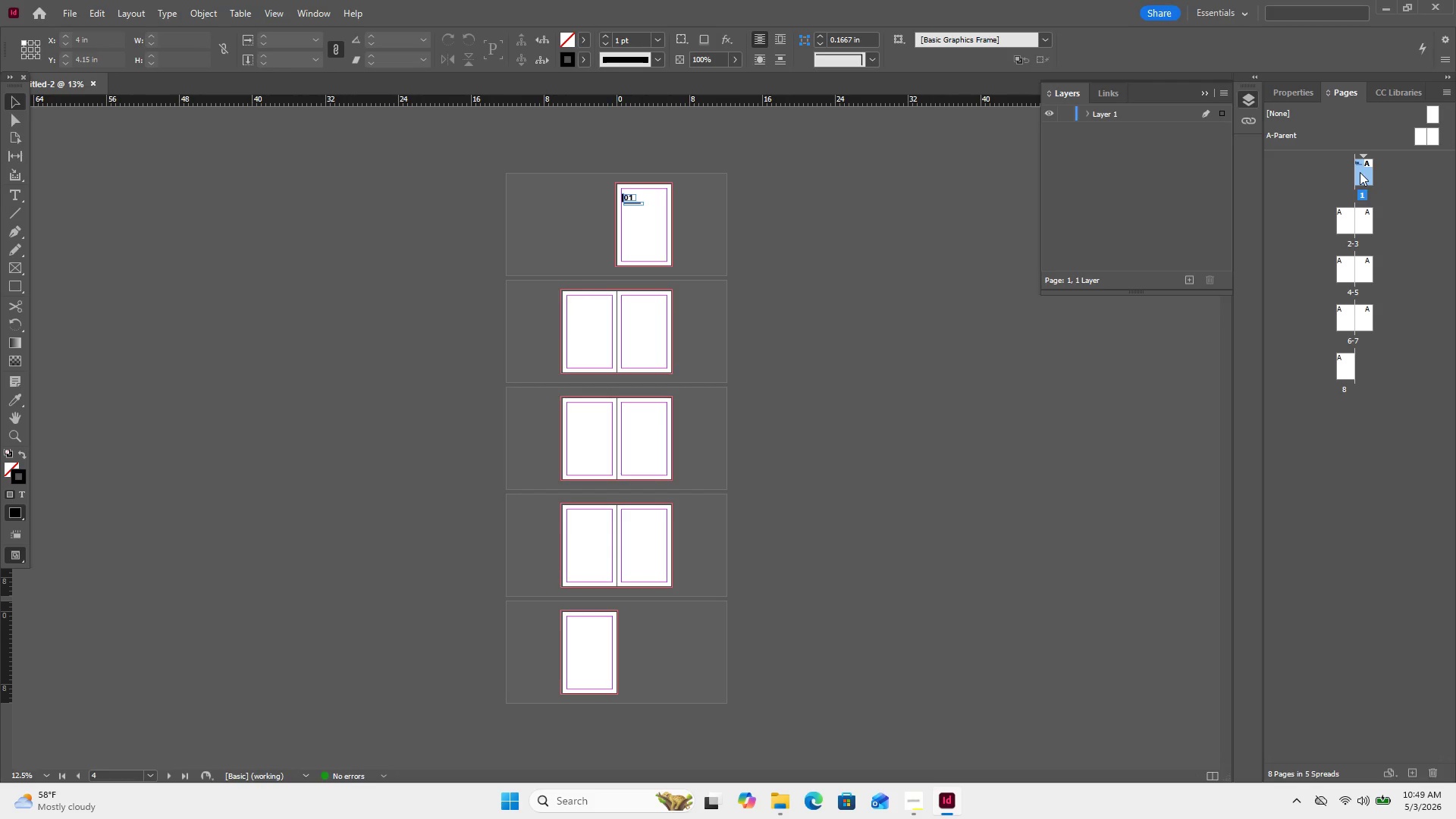 
left_click([1344, 221])
 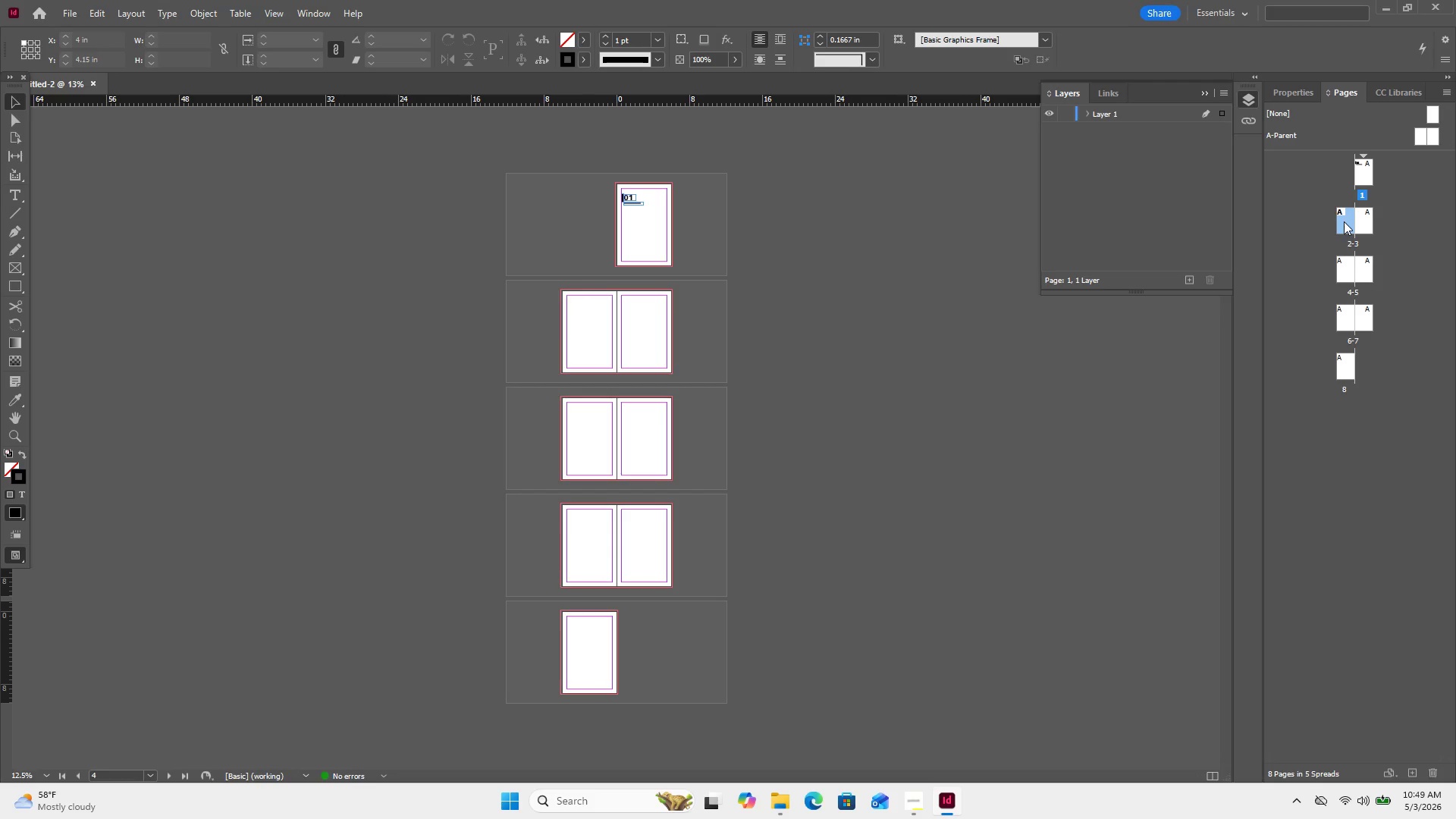 
right_click([1344, 221])
 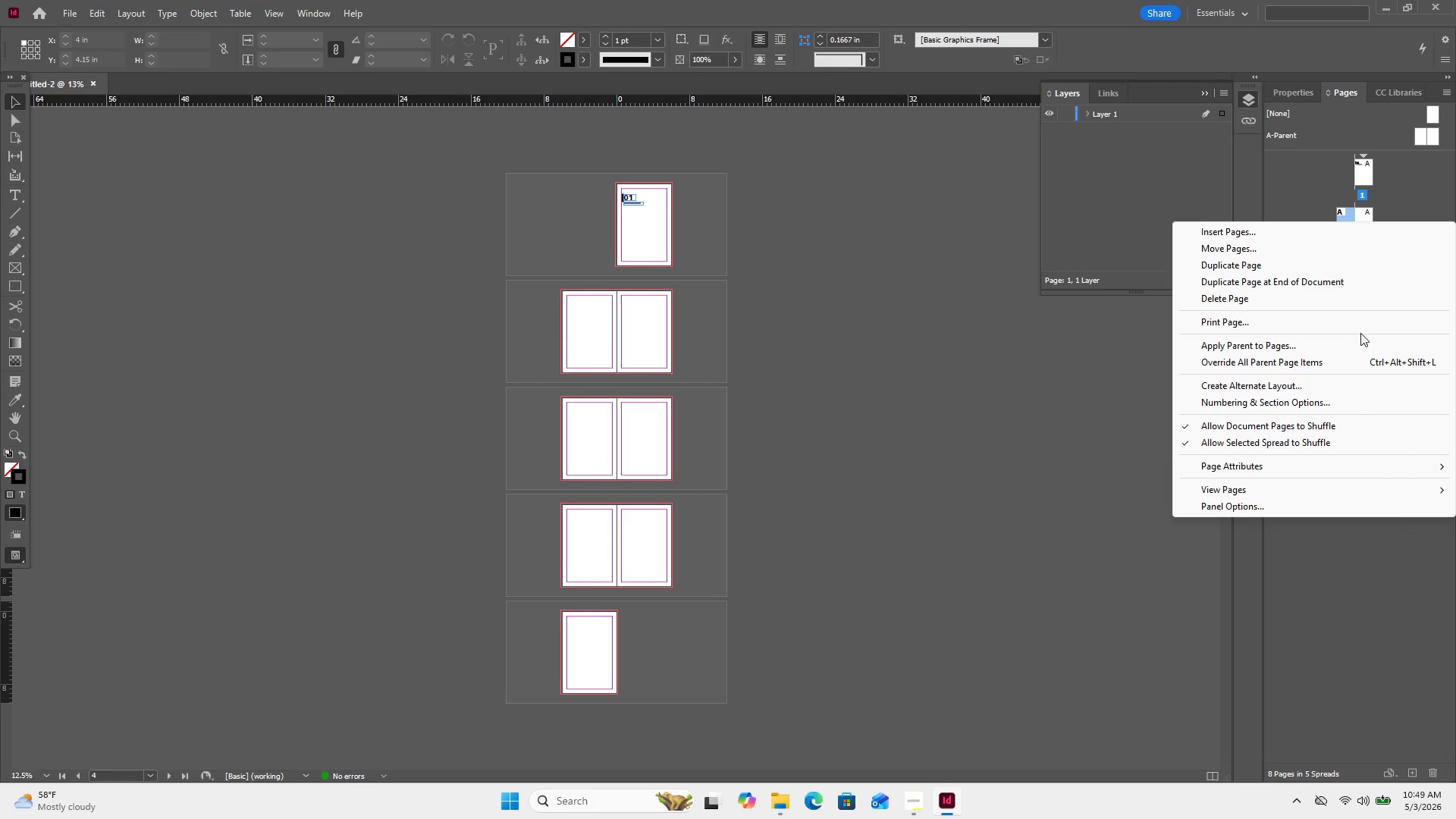 
left_click([1359, 339])
 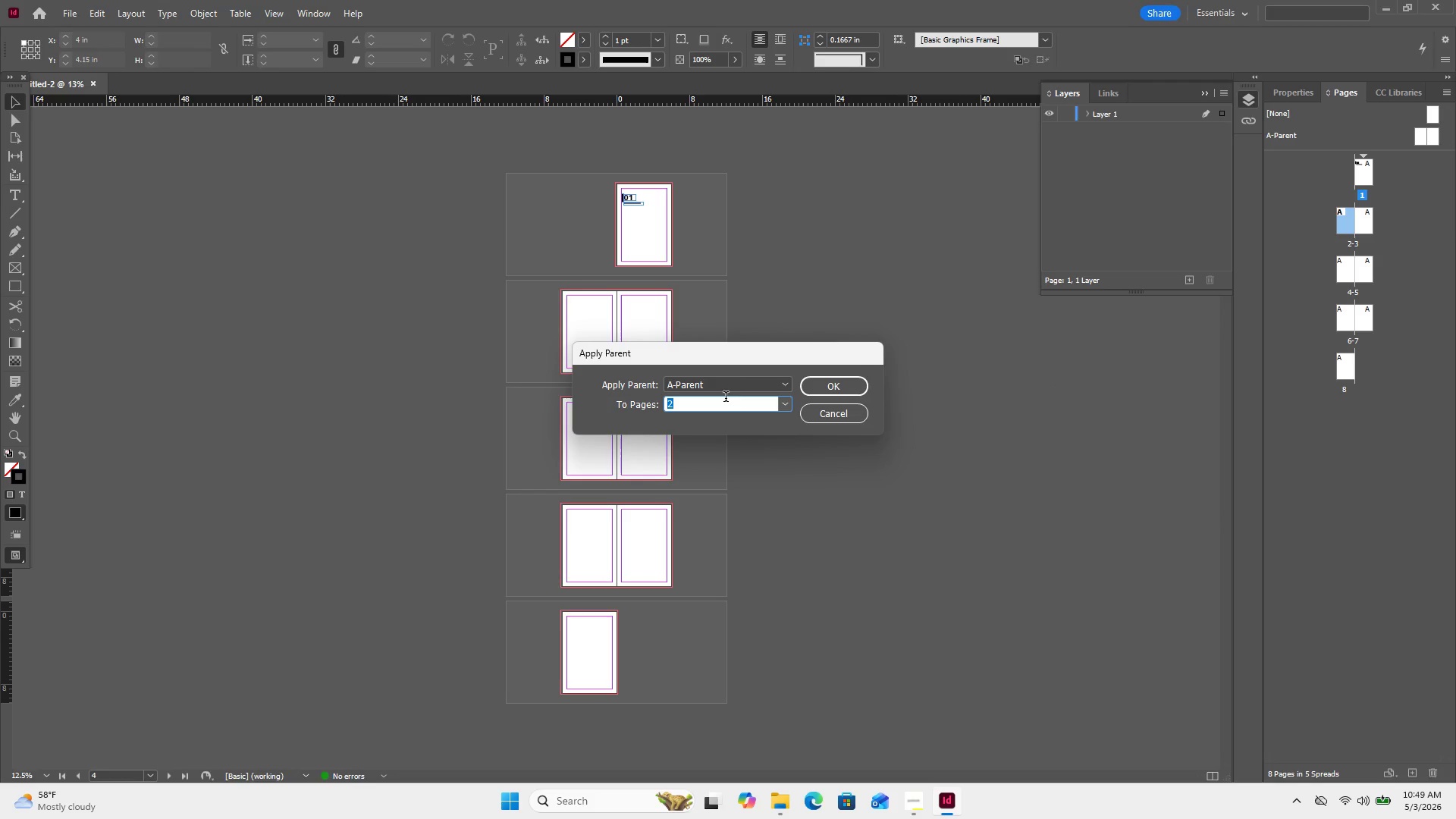 
left_click([836, 388])
 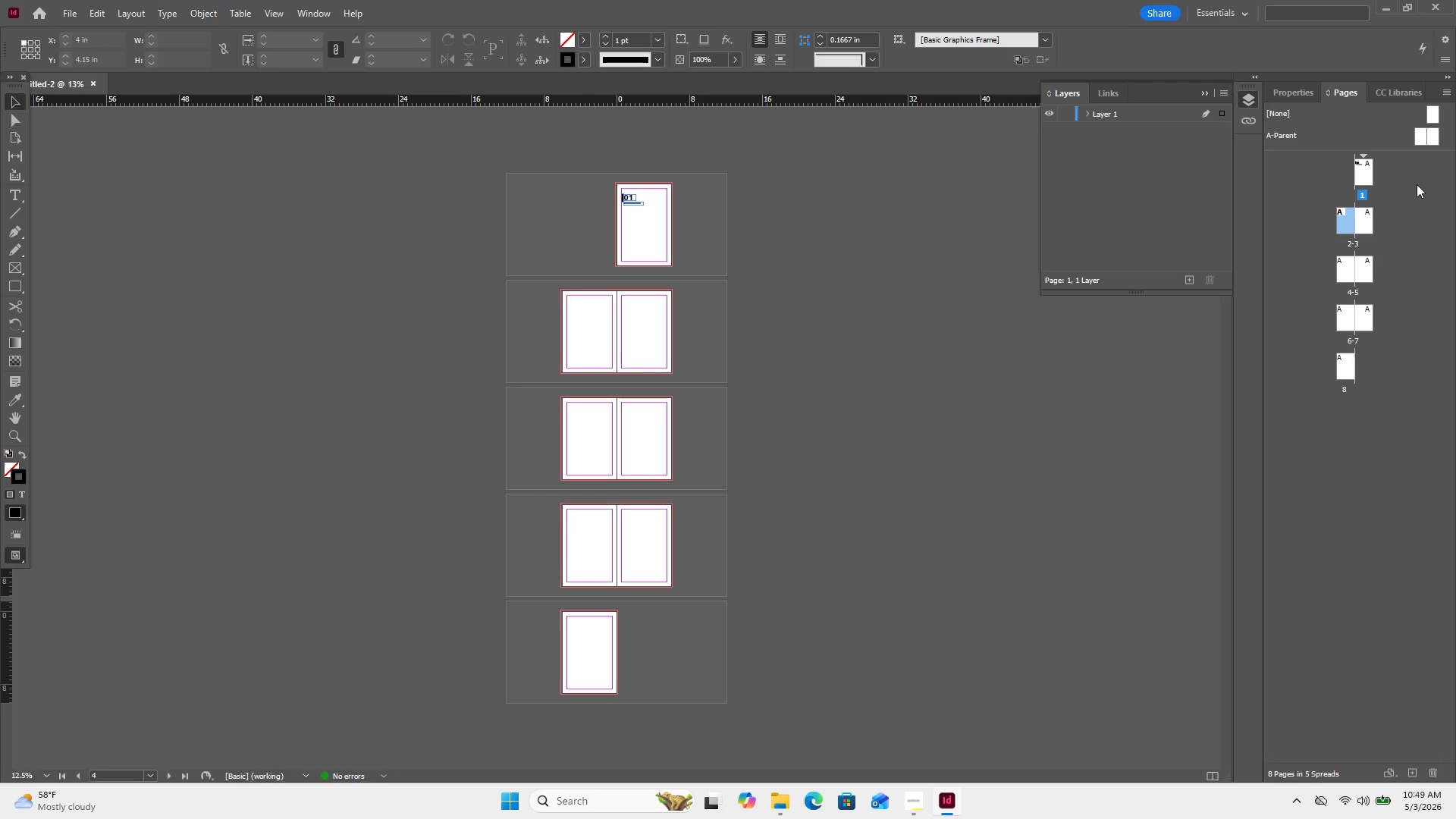 
mouse_move([1363, 206])
 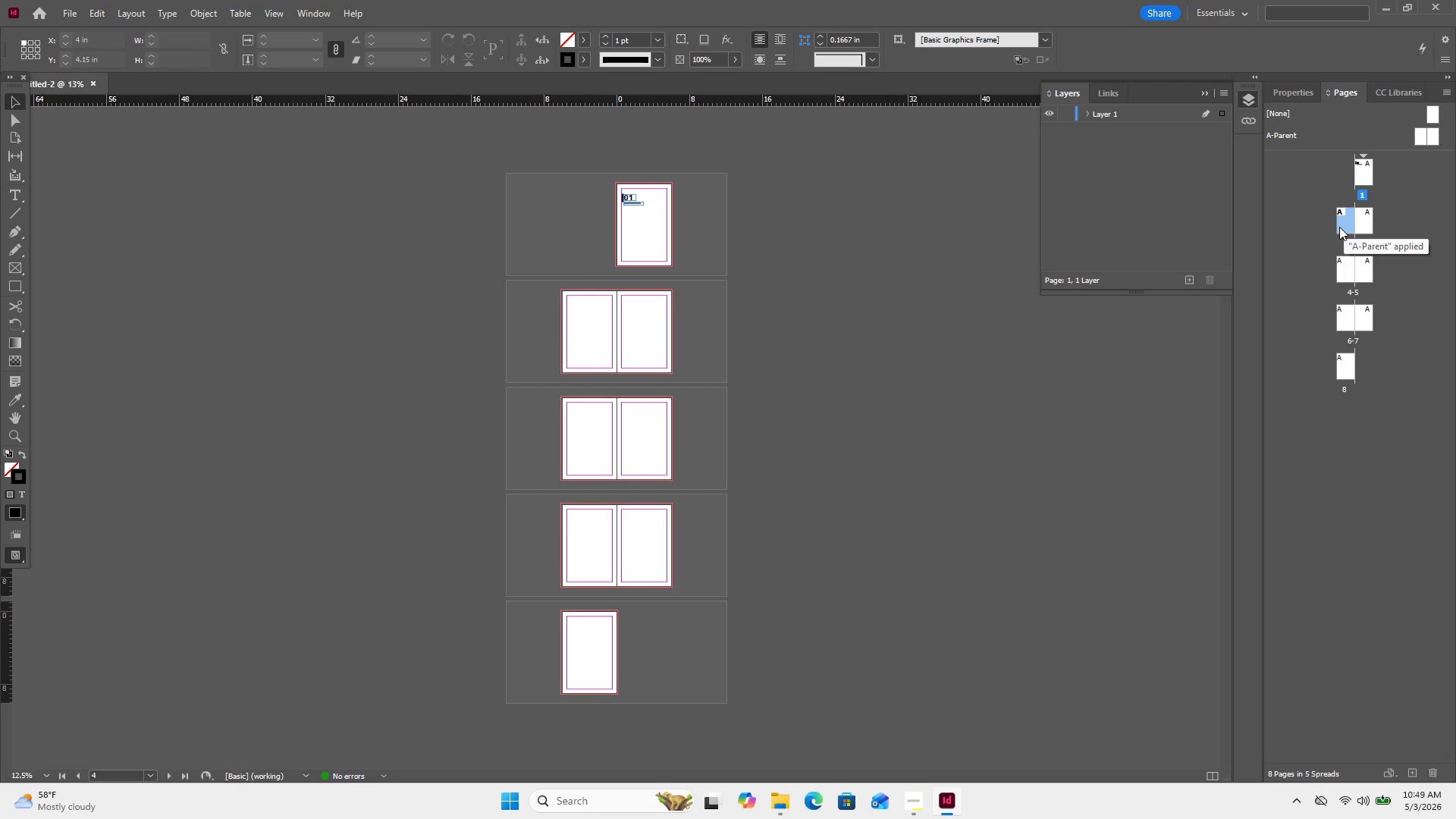 
right_click([1339, 227])
 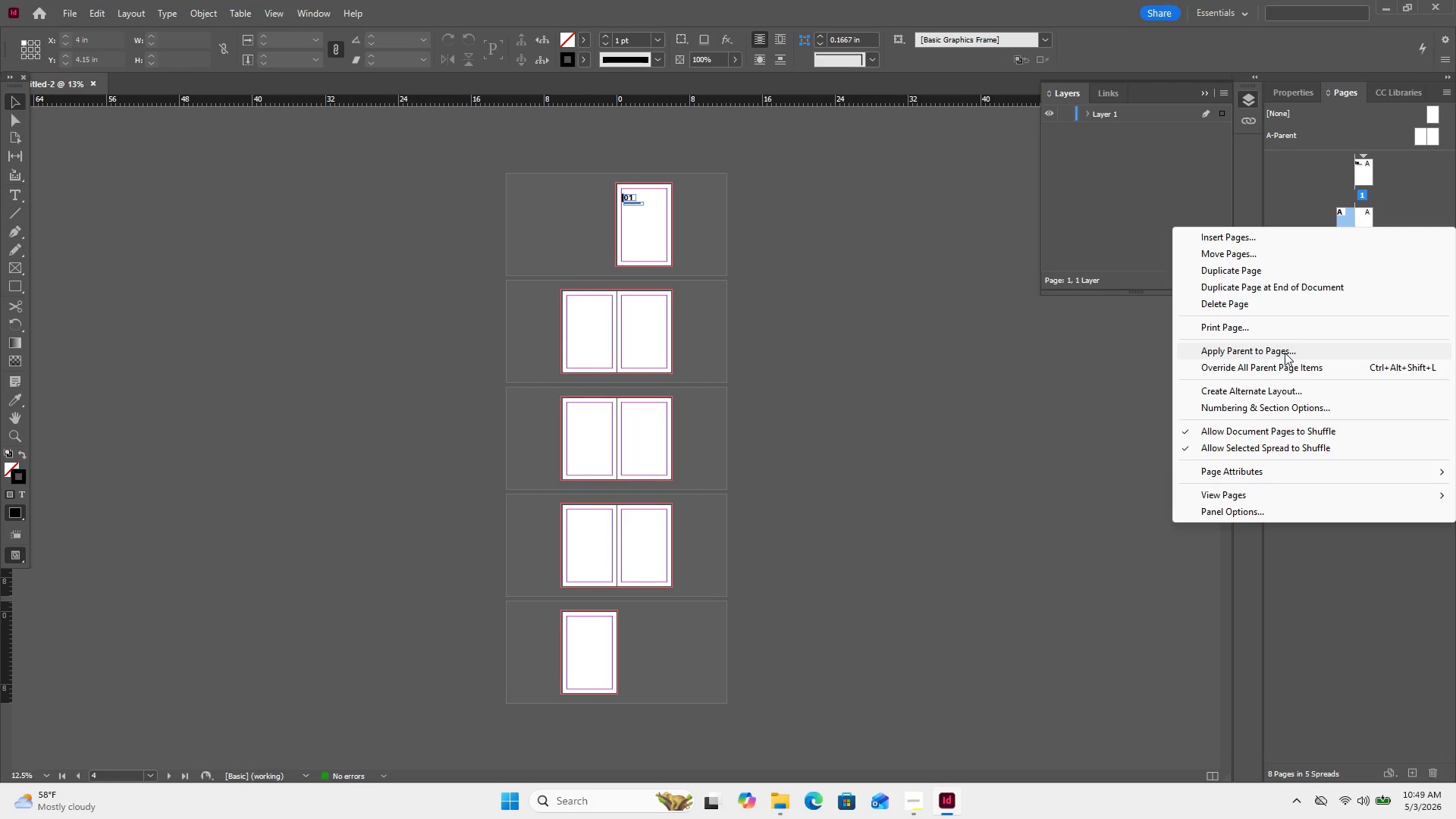 
wait(7.33)
 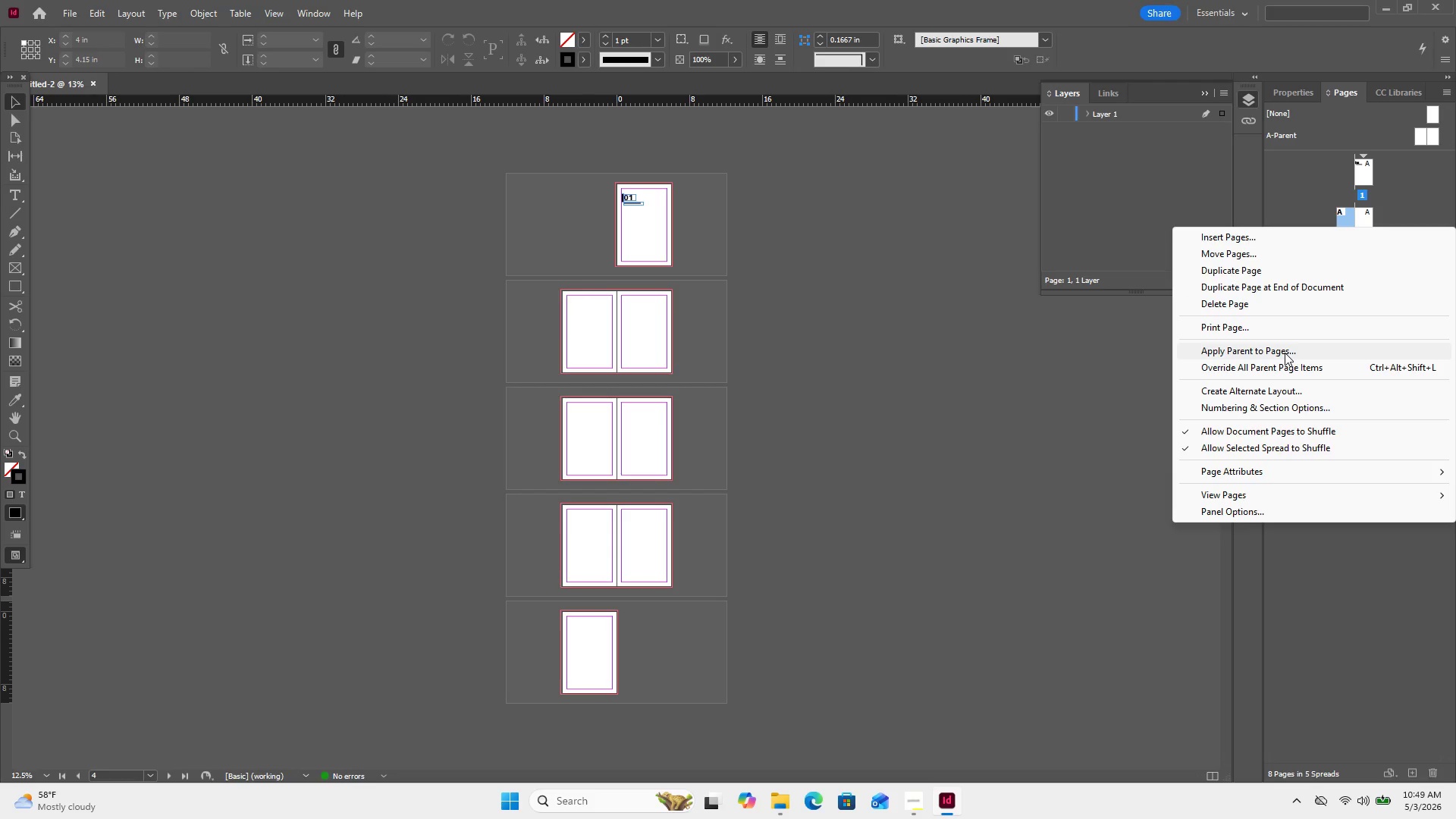 
left_click([1285, 353])
 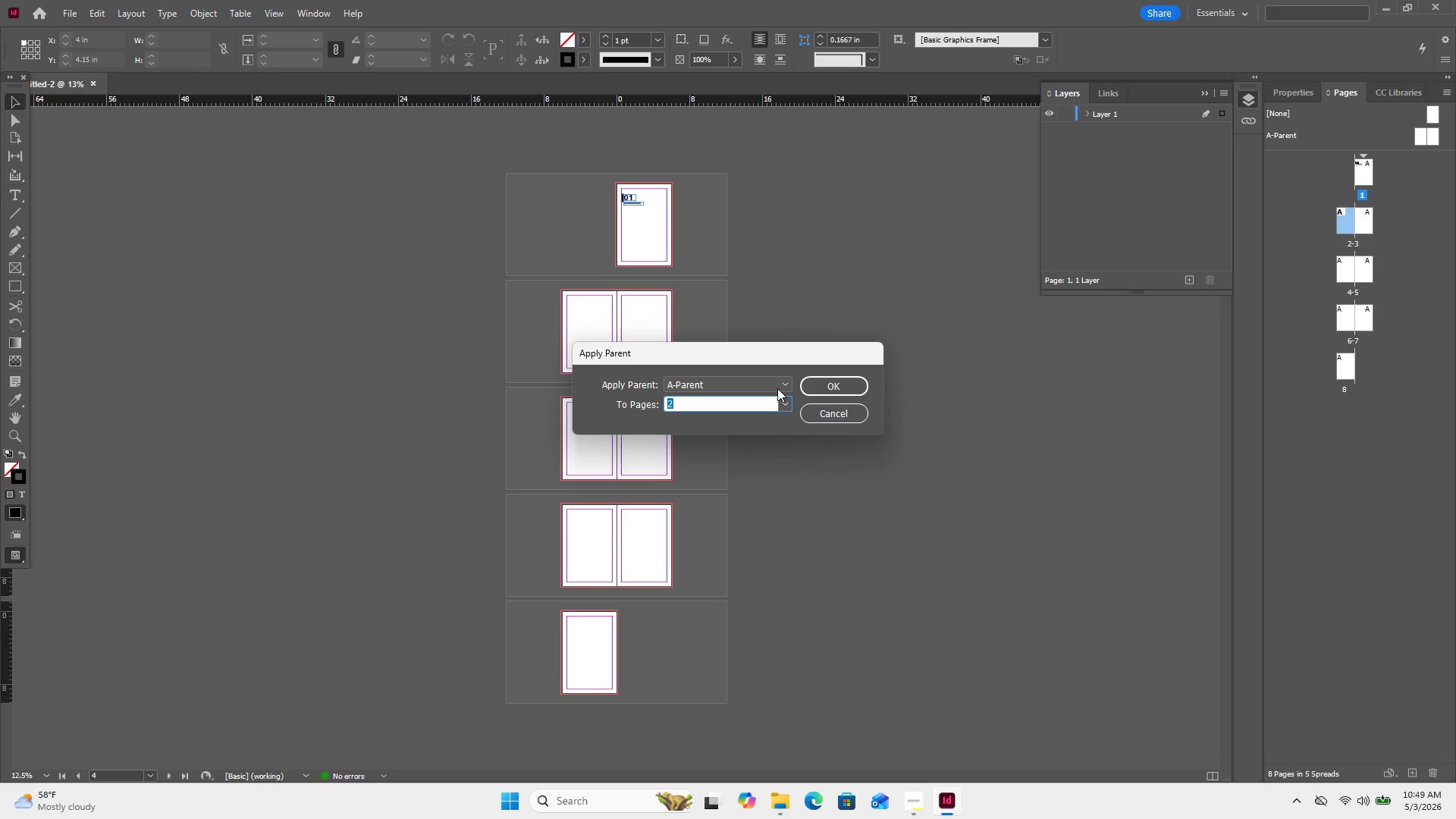 
left_click([778, 388])
 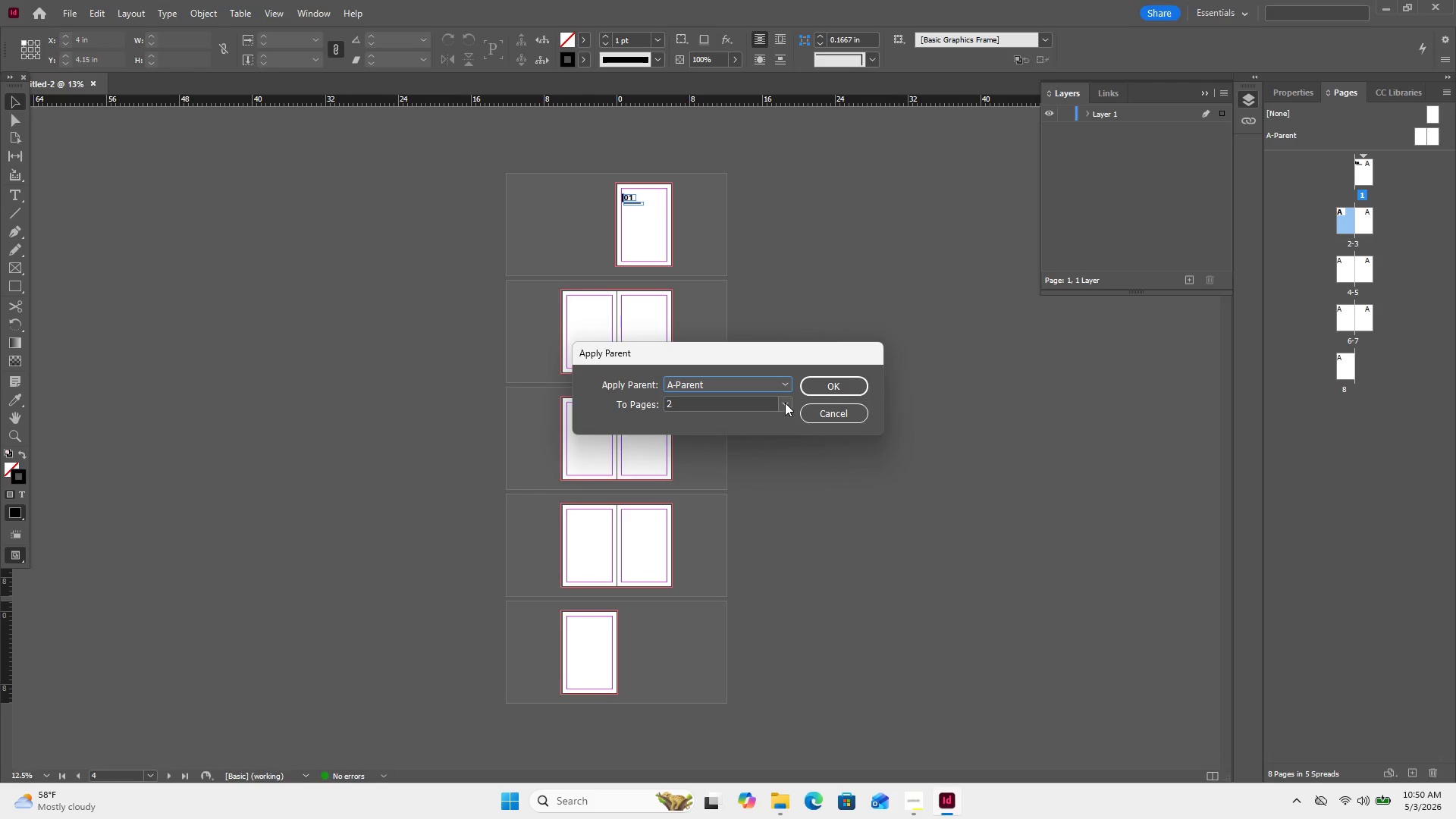 
left_click([785, 403])
 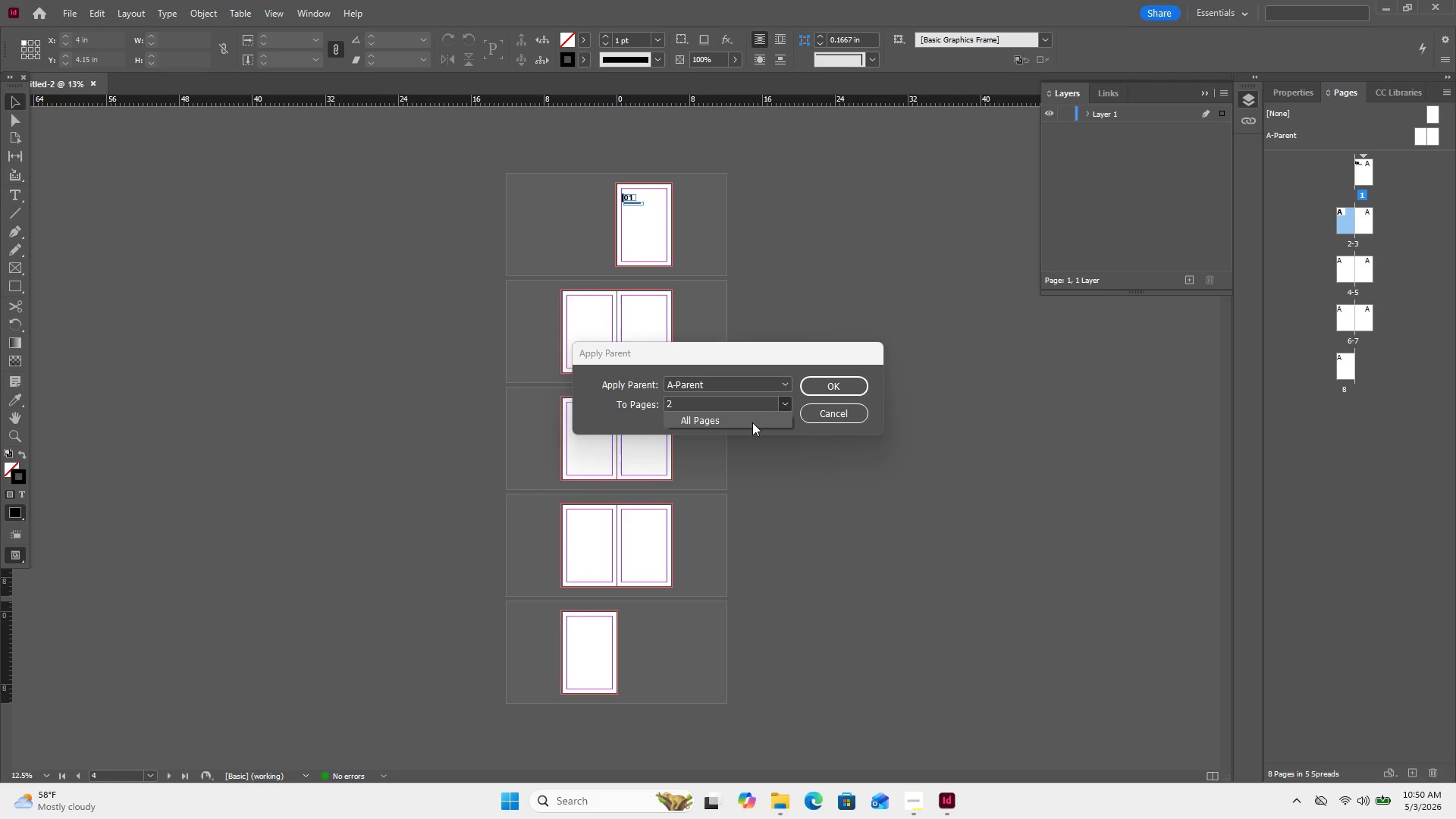 
left_click([752, 422])
 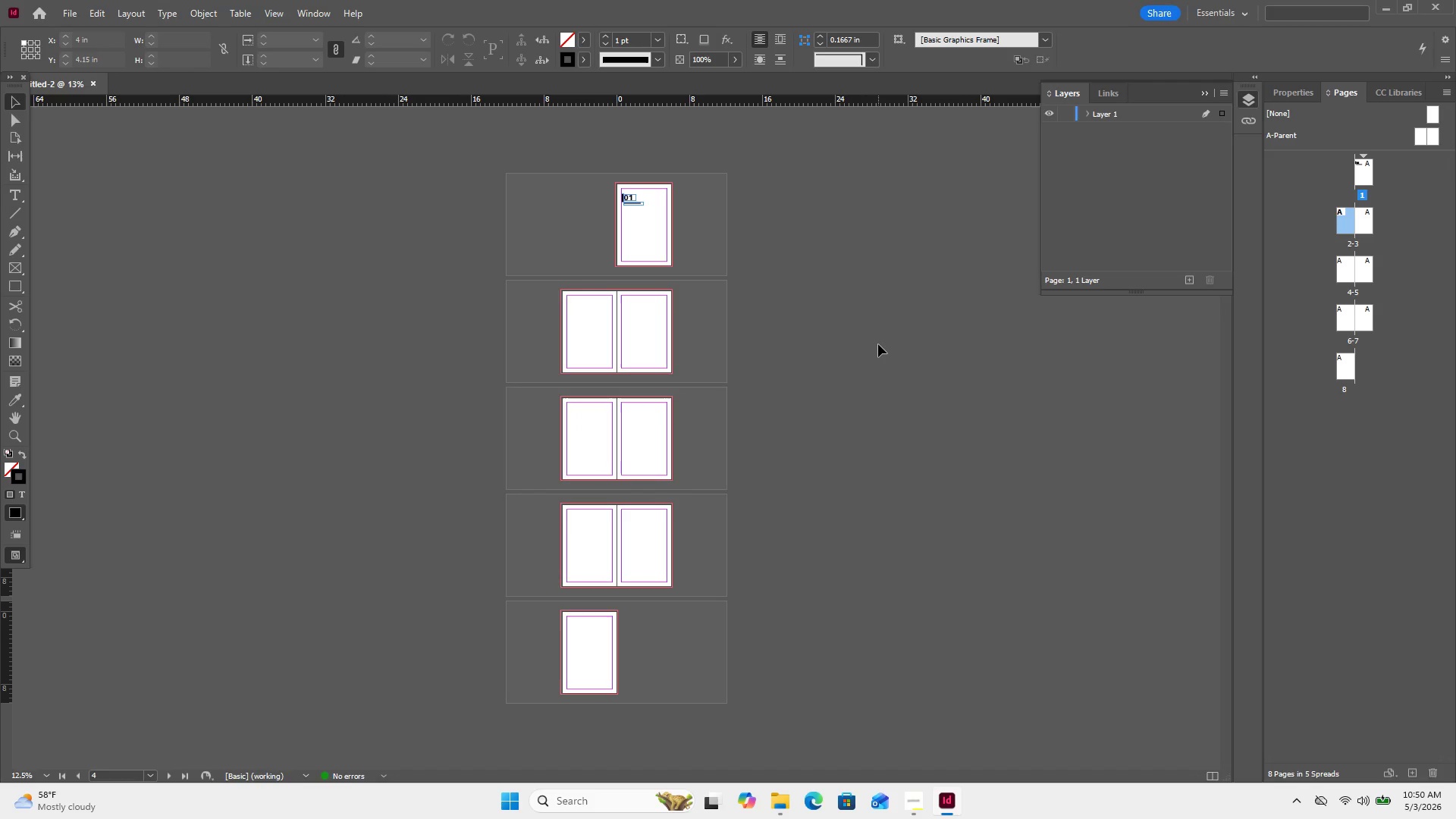 
wait(8.39)
 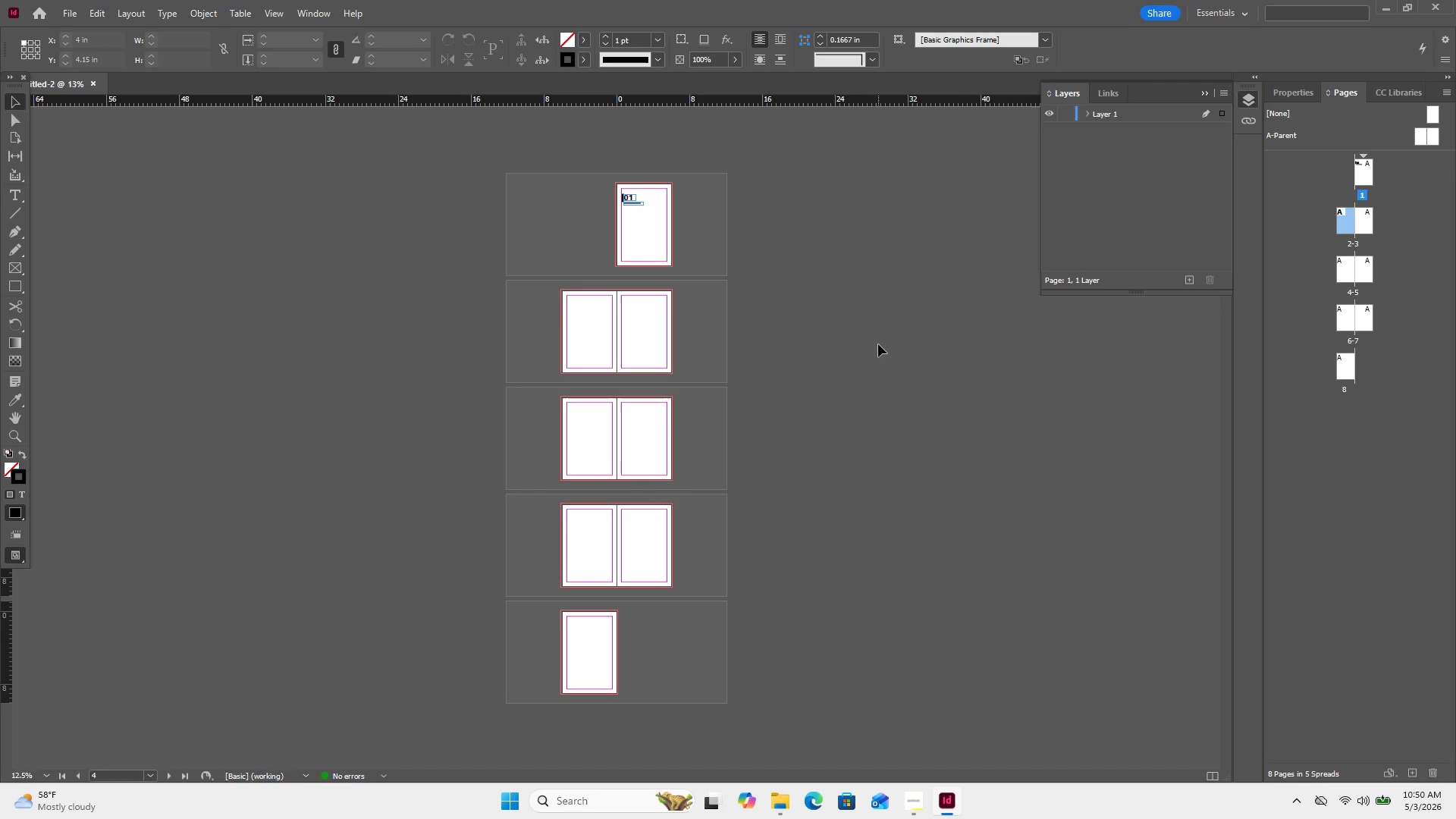 
left_click([1415, 246])
 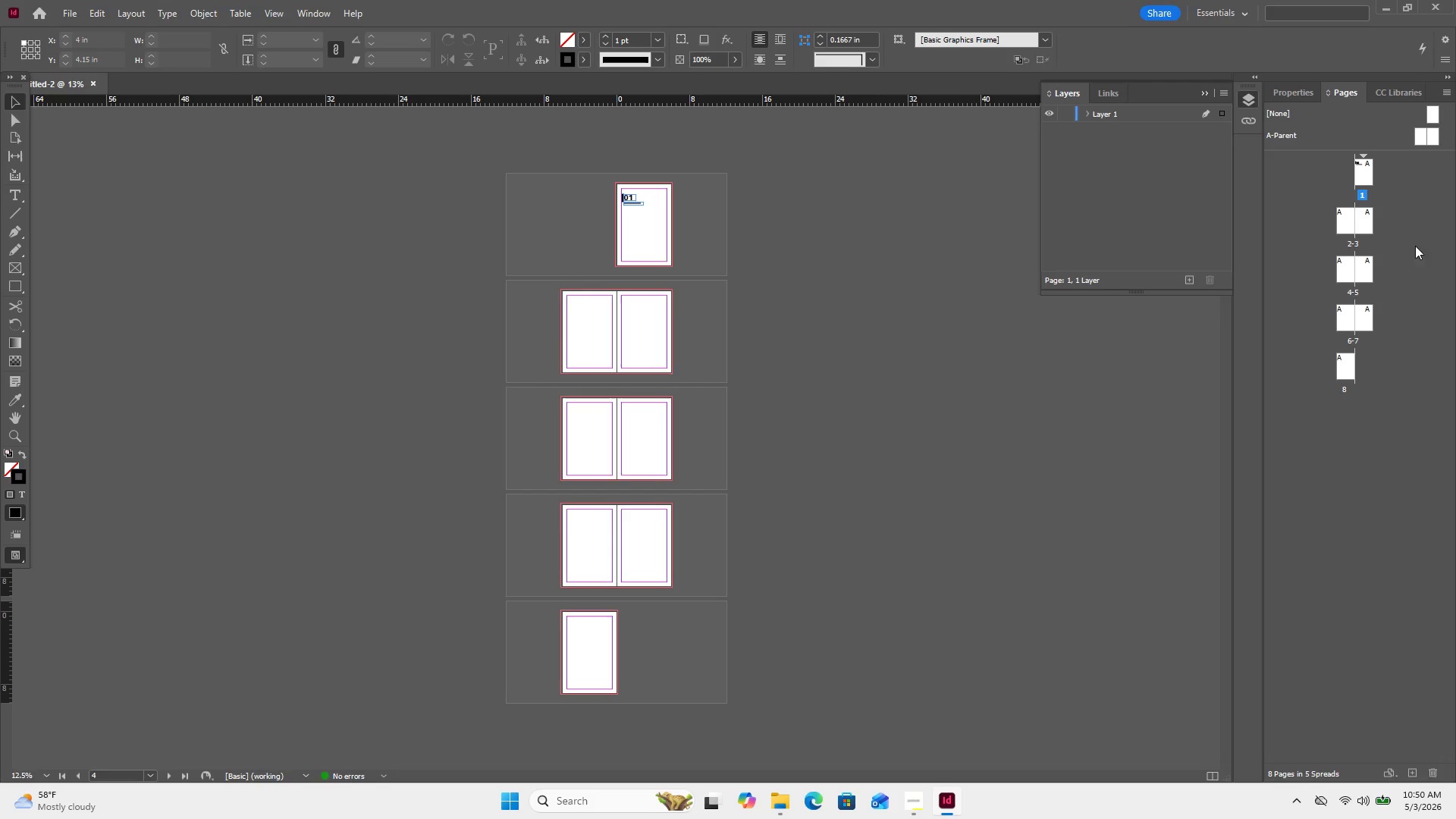 
scroll: coordinate [1403, 285], scroll_direction: down, amount: 4.0
 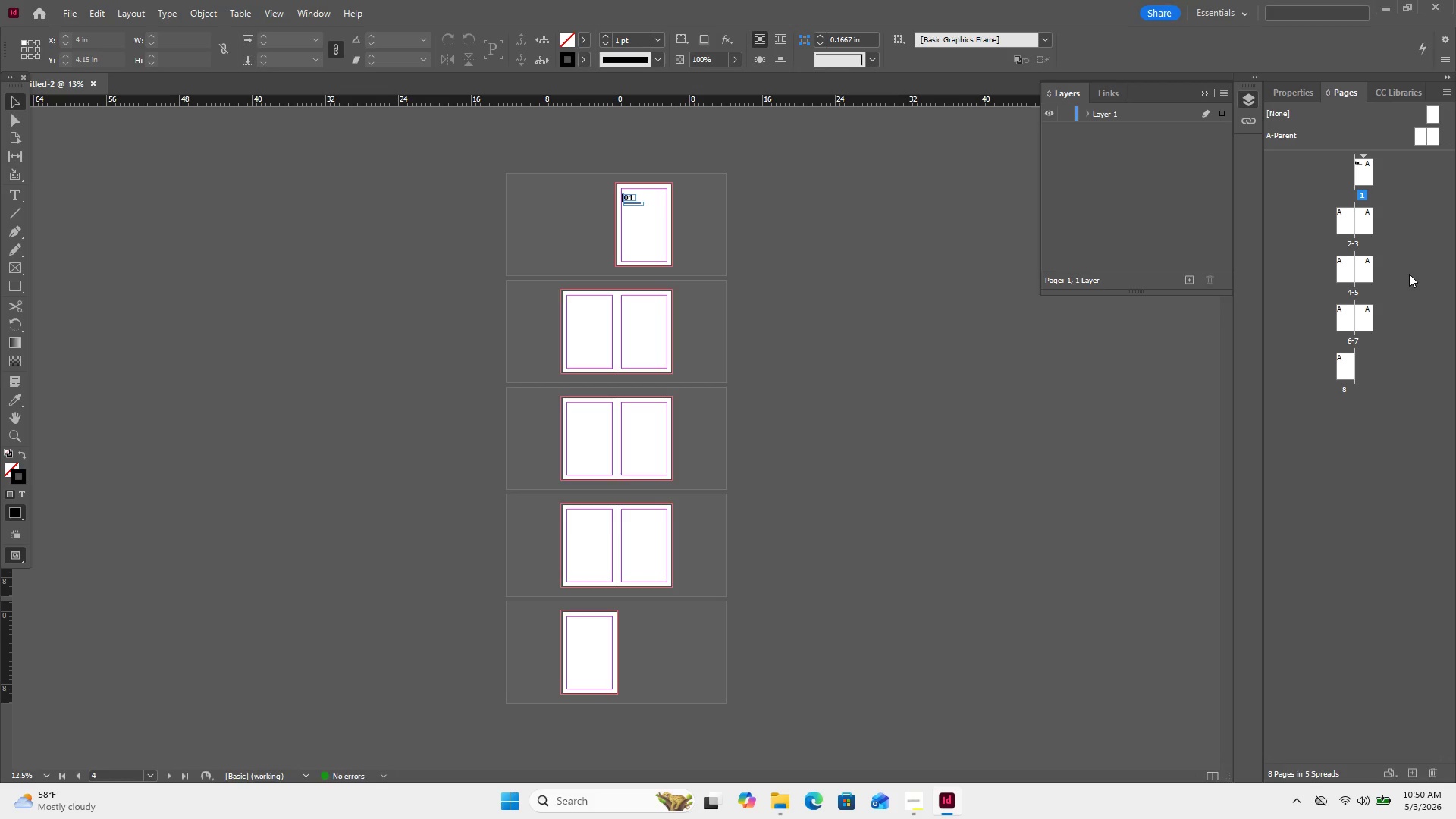 
wait(21.6)
 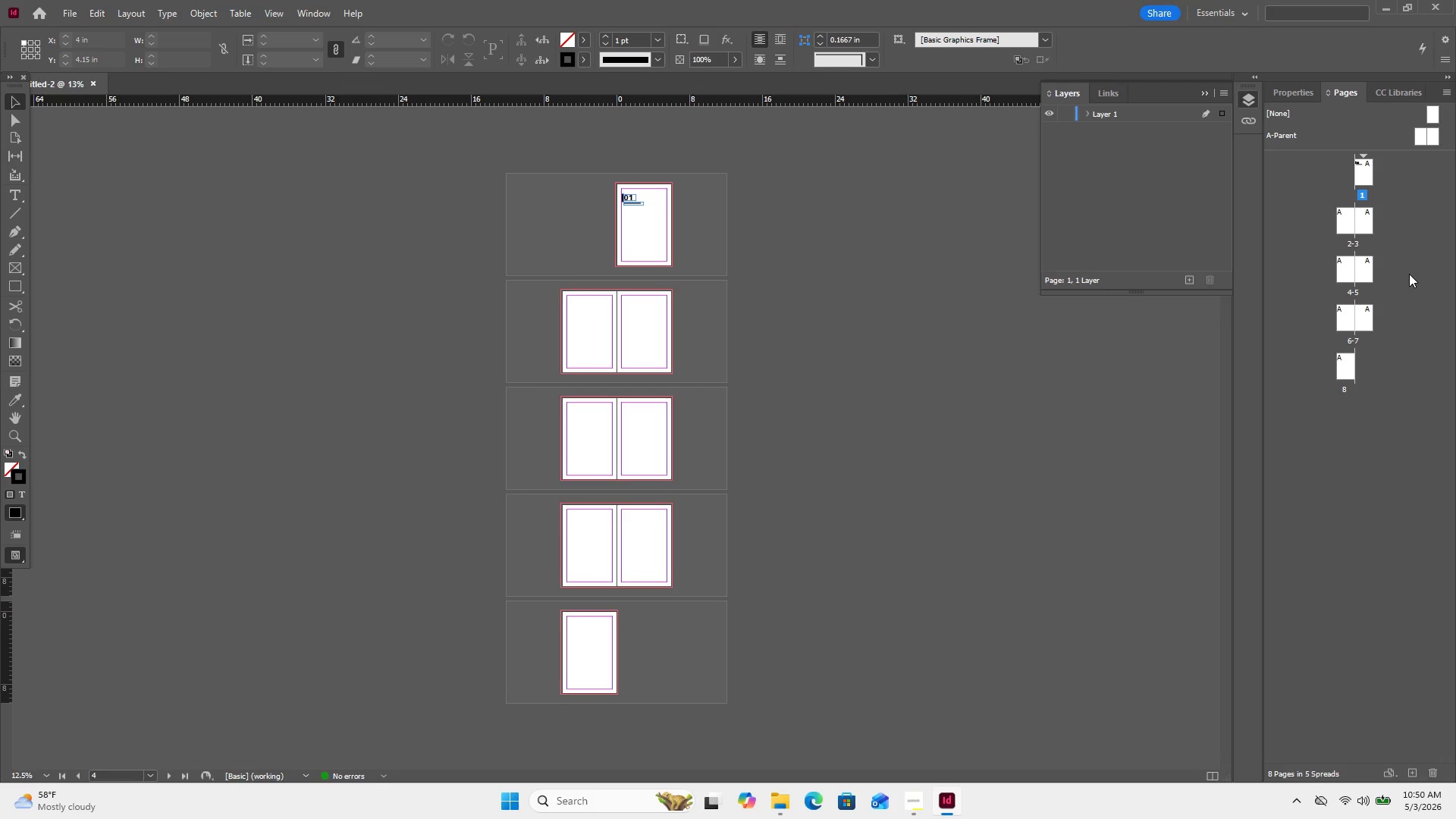 
double_click([1350, 228])
 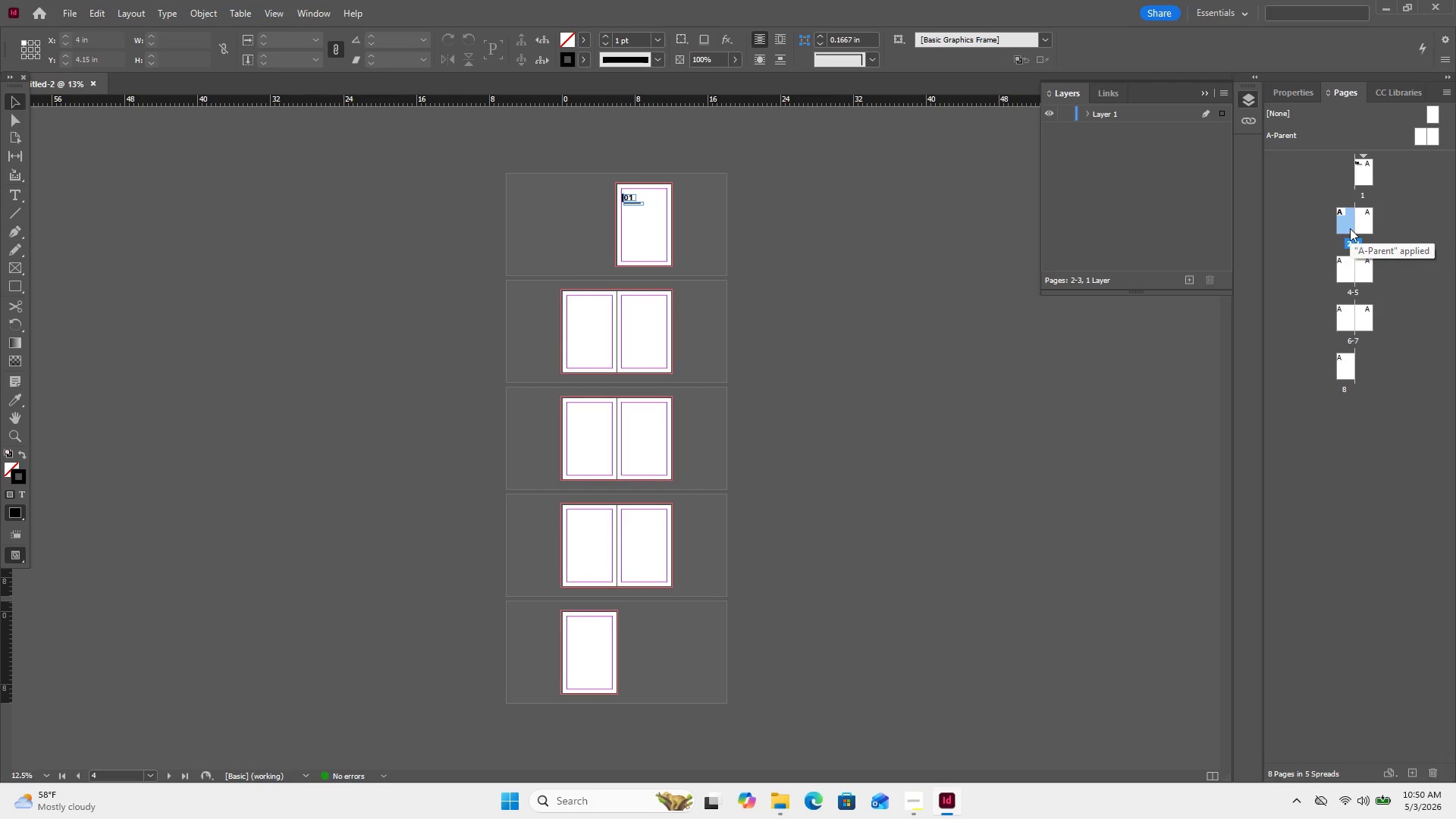 
left_click([1350, 228])
 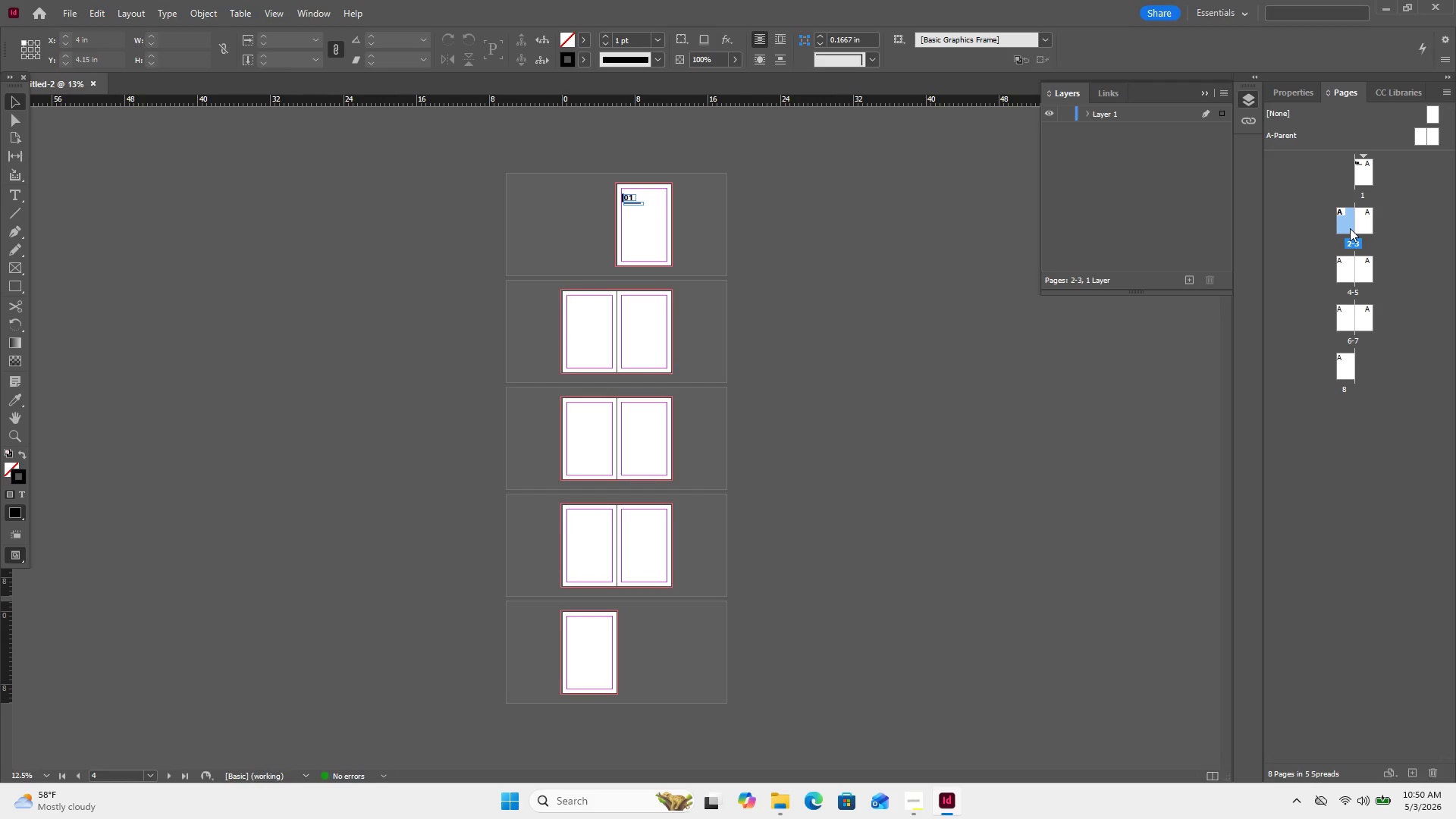 
double_click([1350, 228])
 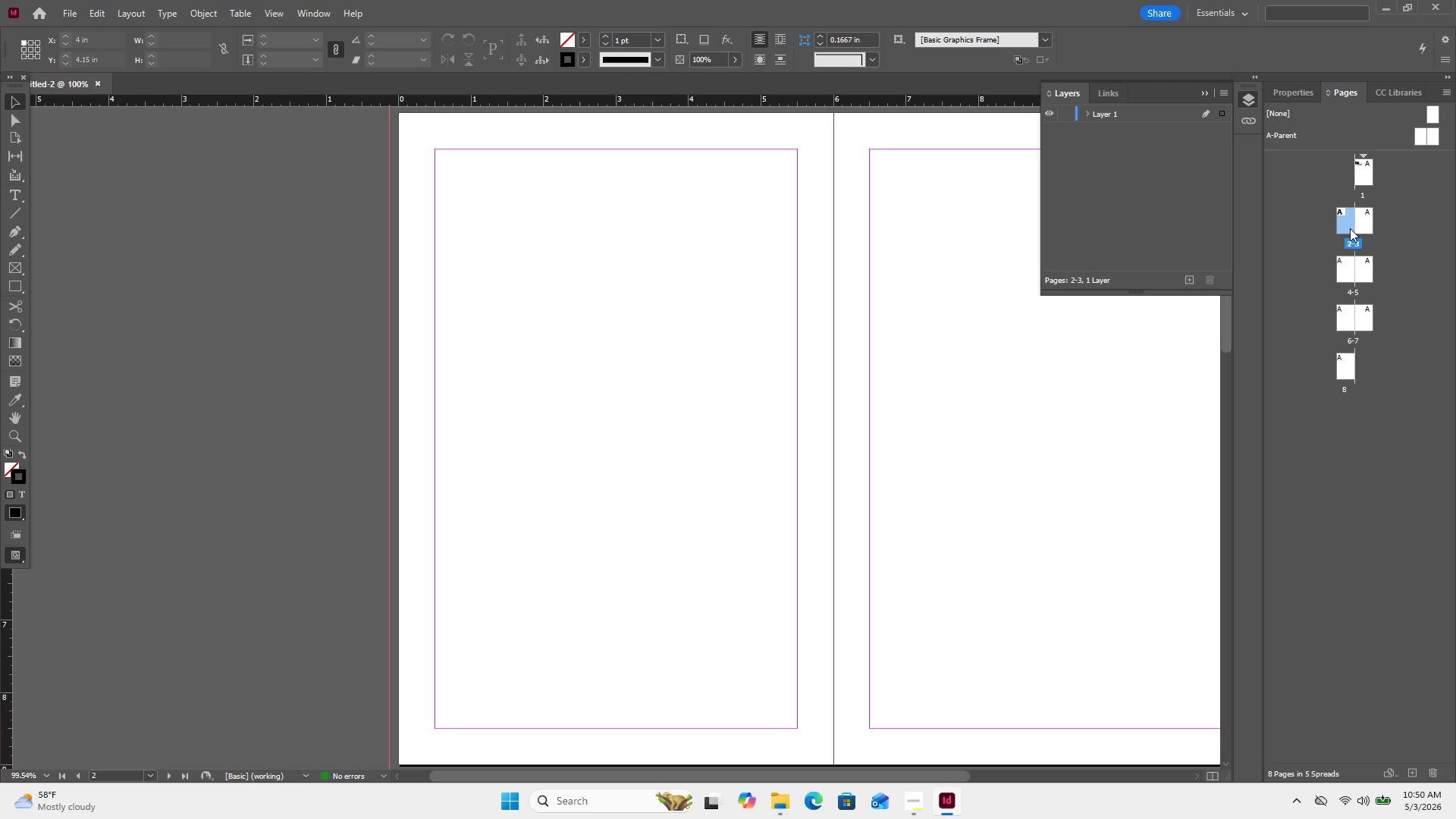 
double_click([1350, 228])
 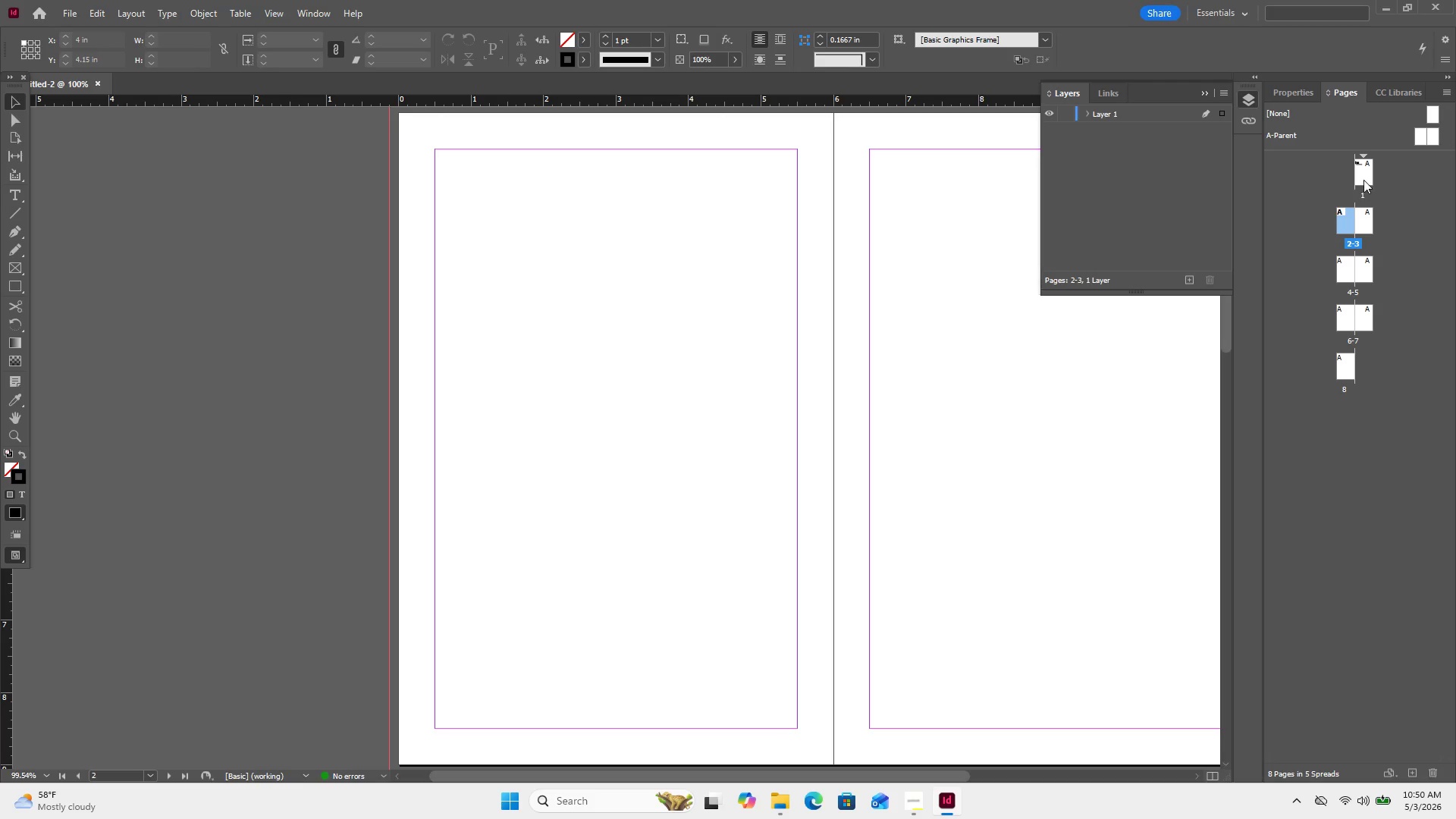 
double_click([1363, 180])
 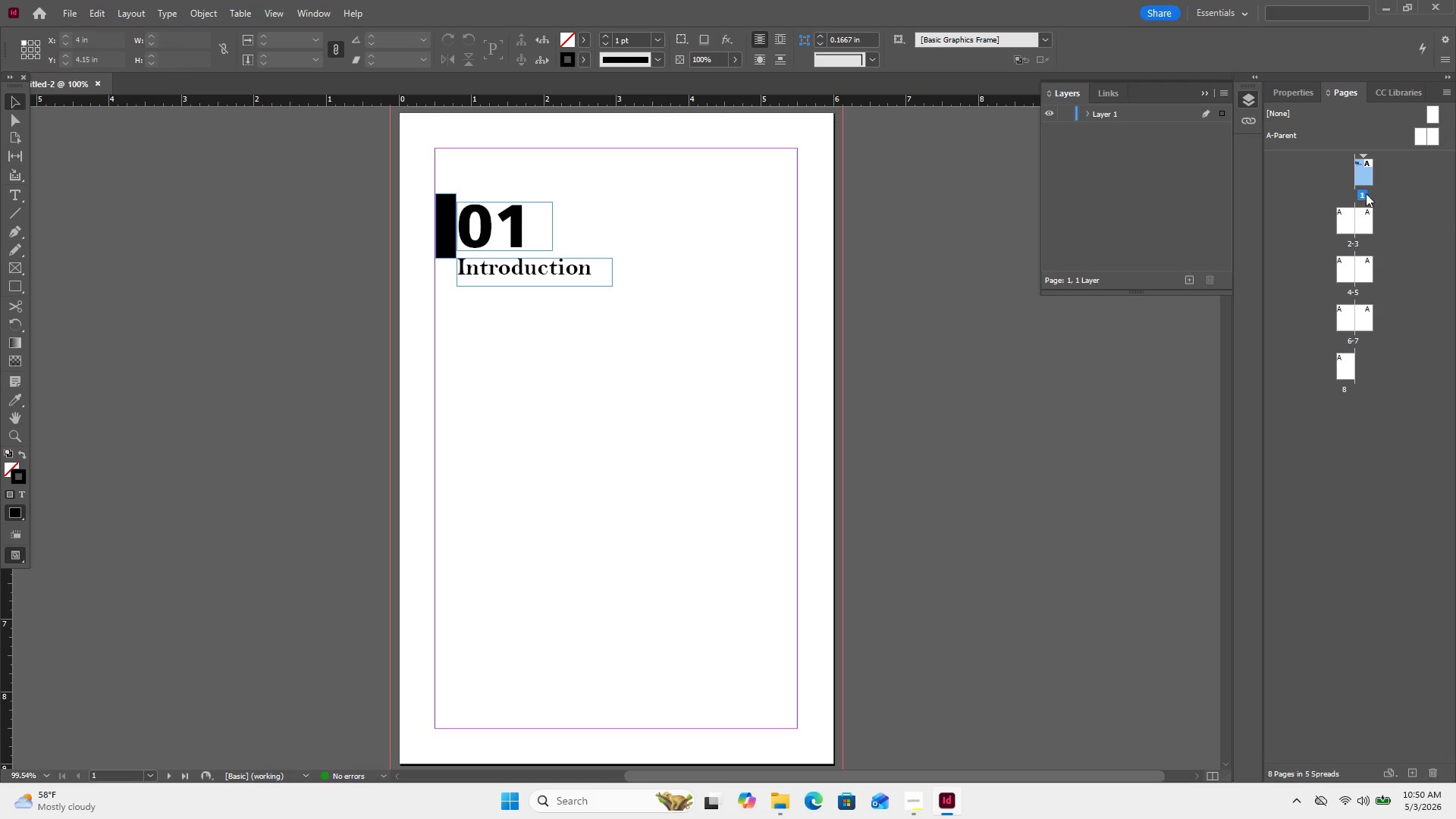 
left_click([1170, 359])
 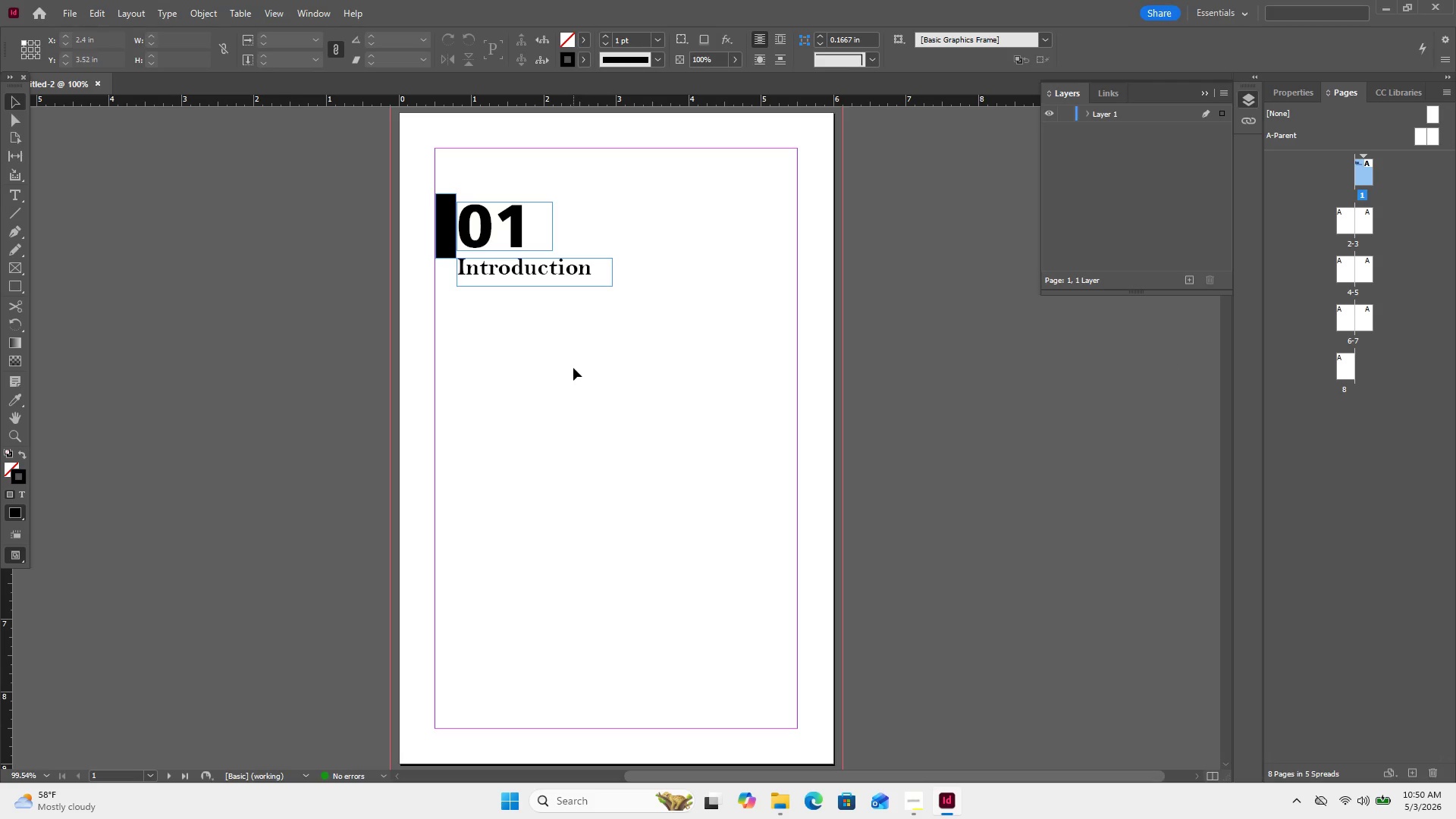 
double_click([573, 368])
 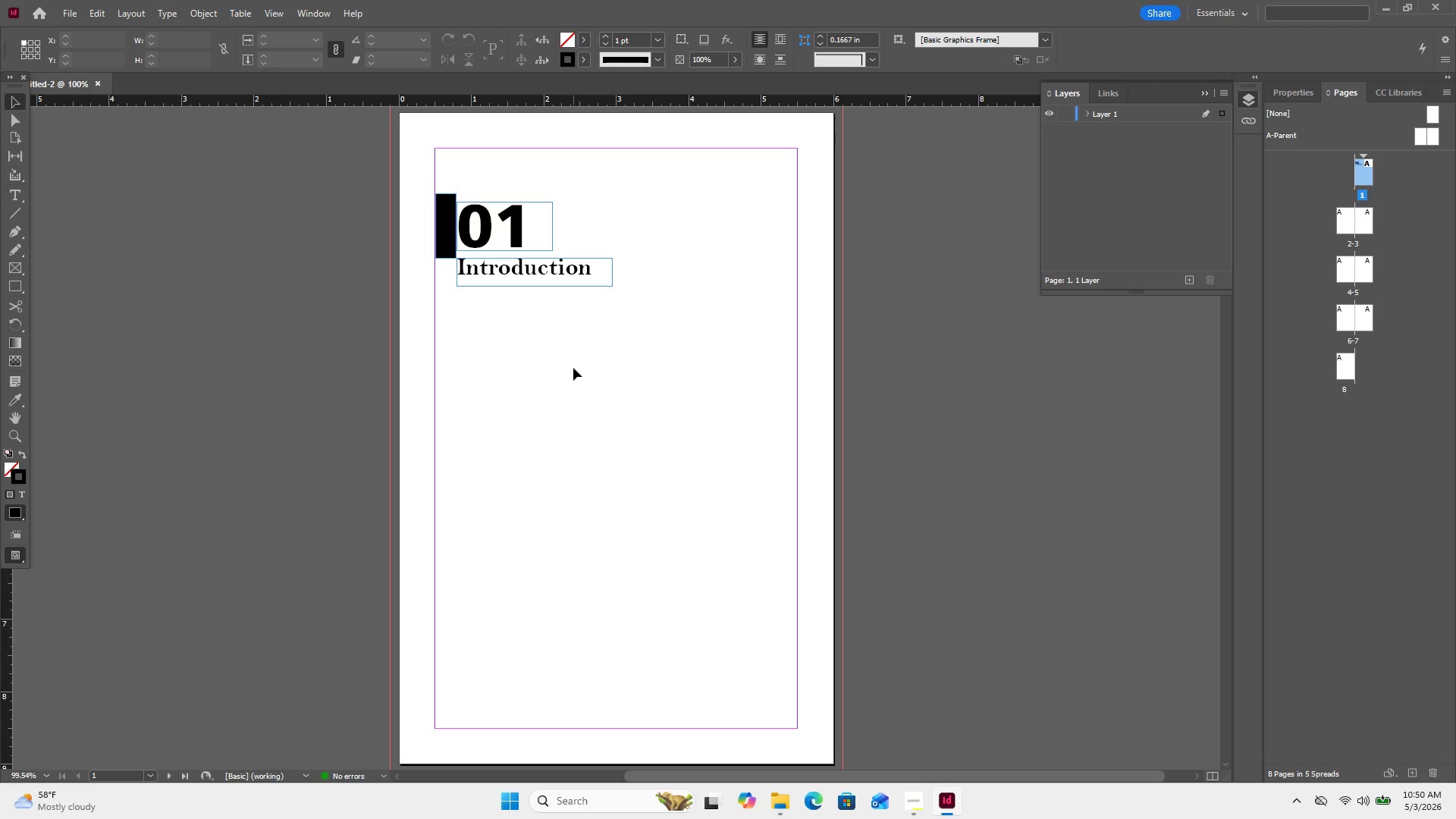 
triple_click([573, 368])
 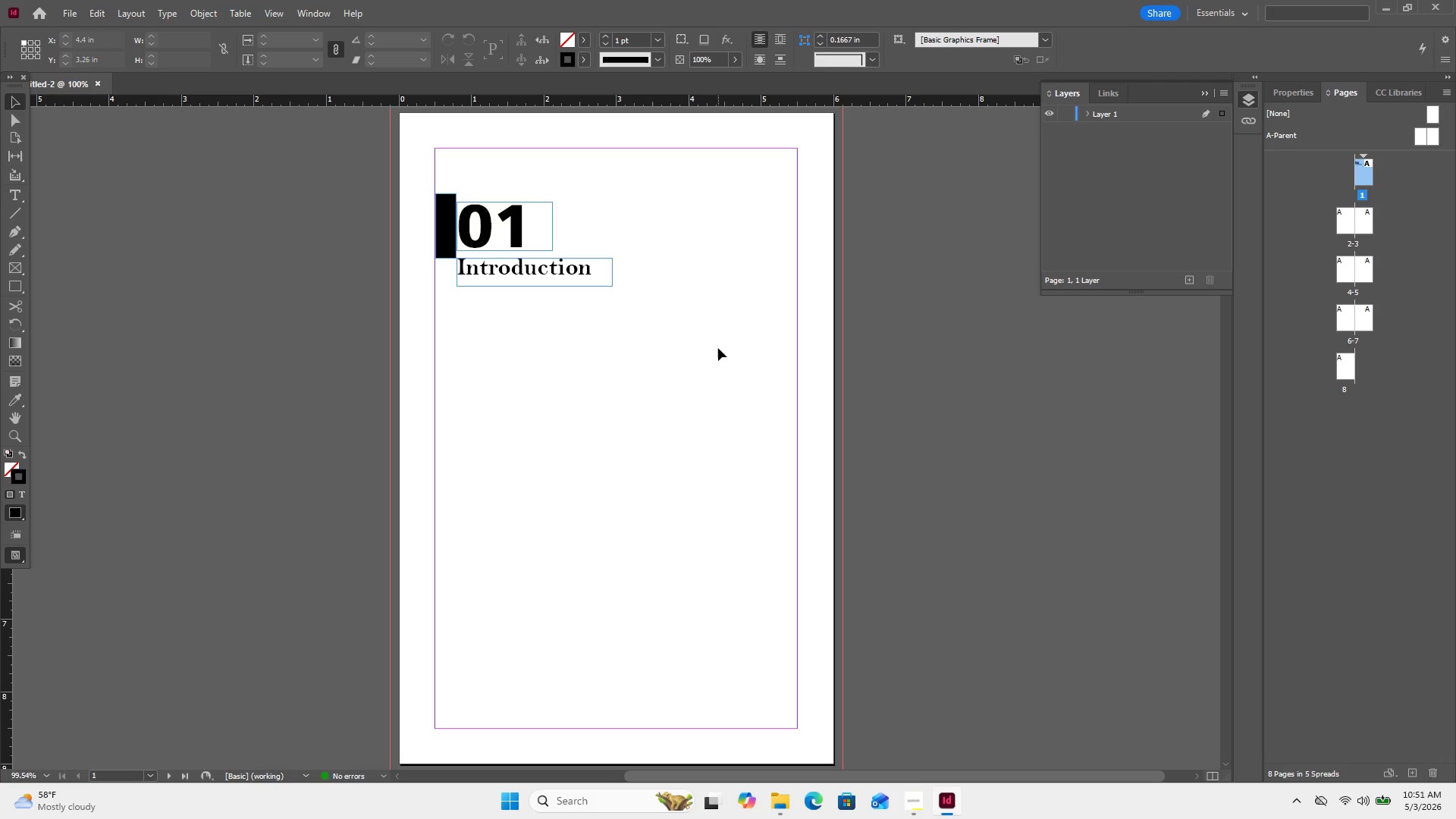 
wait(22.08)
 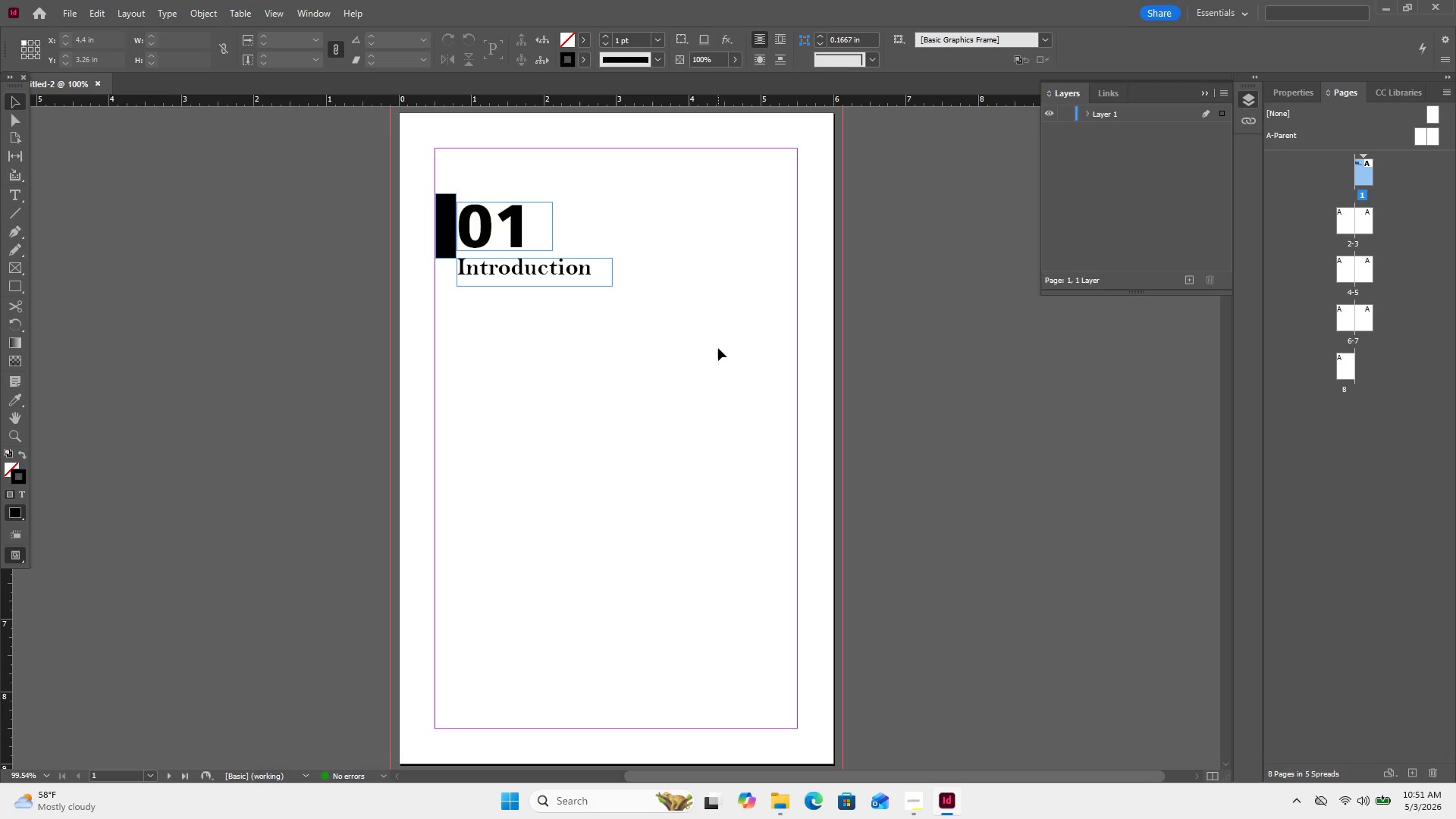 
left_click([1085, 111])
 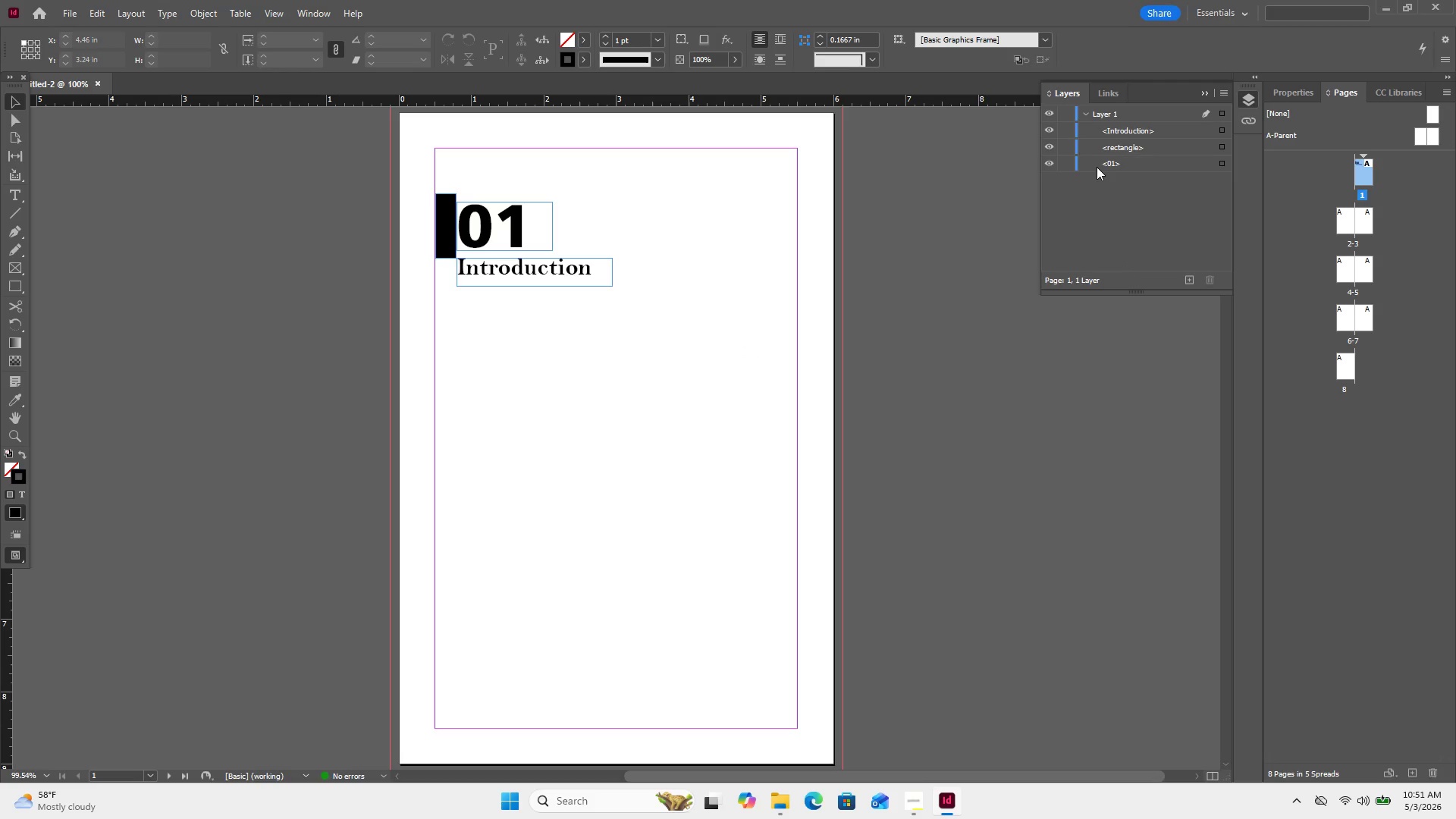 
wait(9.25)
 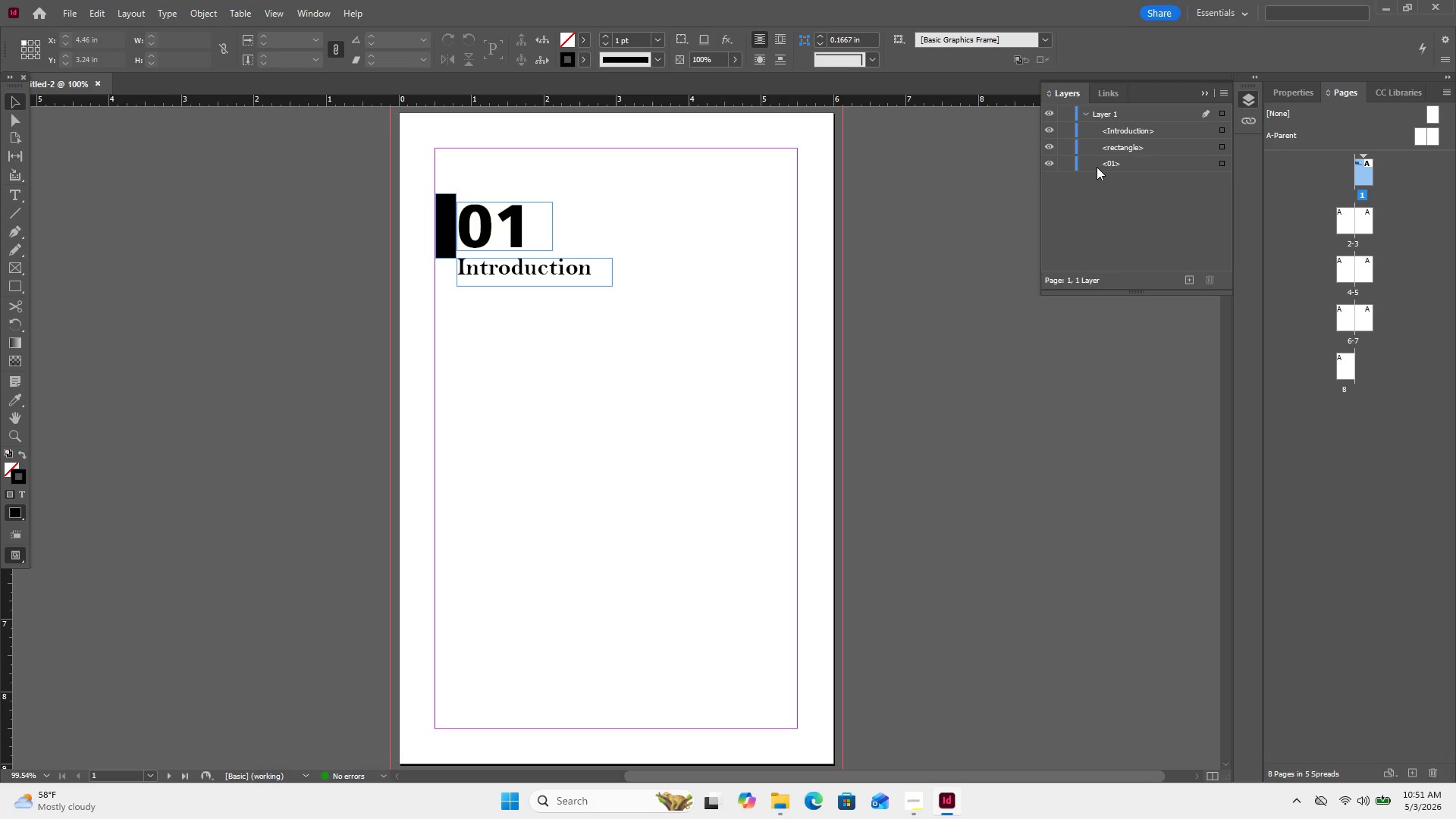 
left_click([8, 290])
 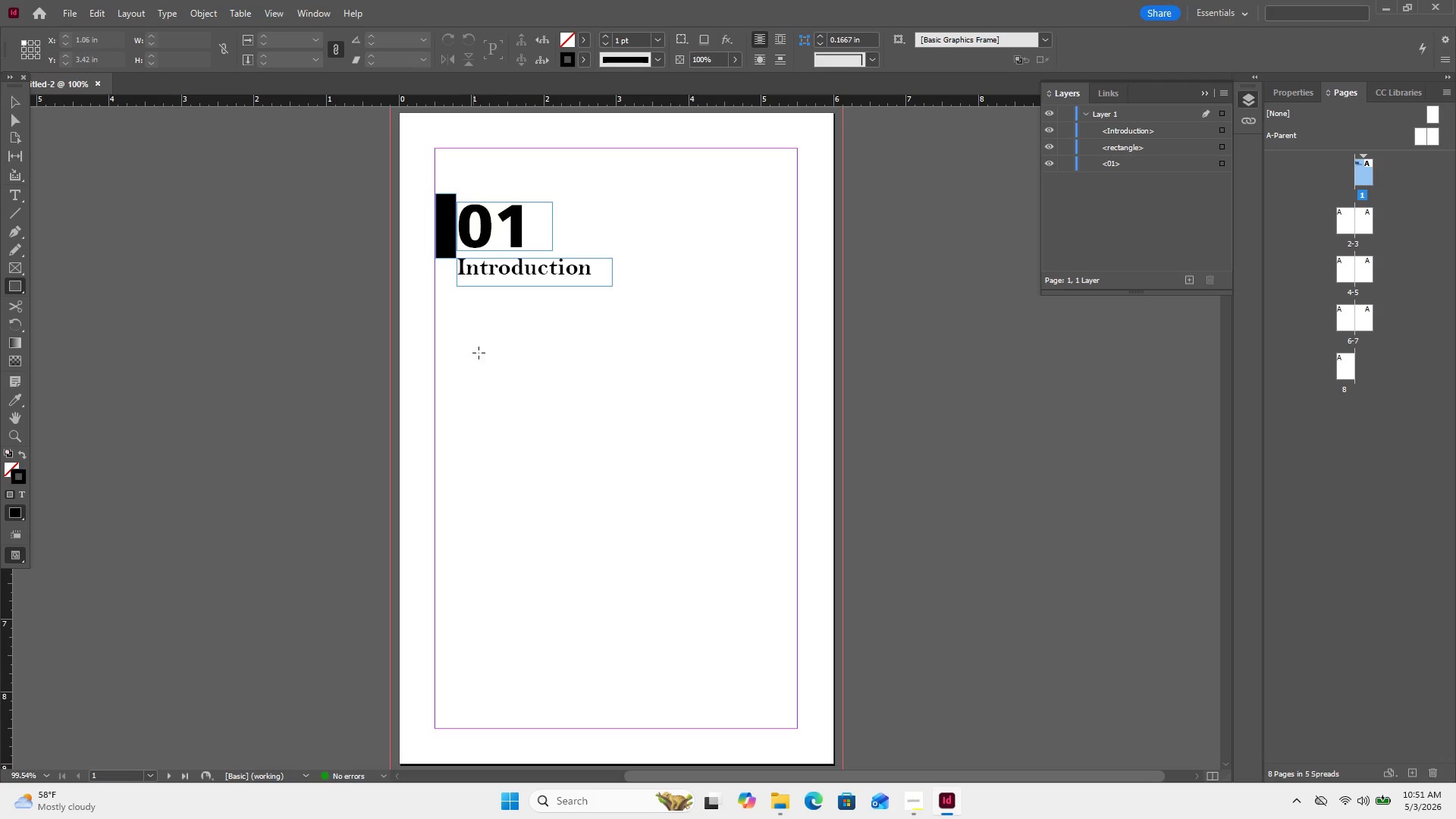 
left_click_drag(start_coordinate=[479, 350], to_coordinate=[700, 486])
 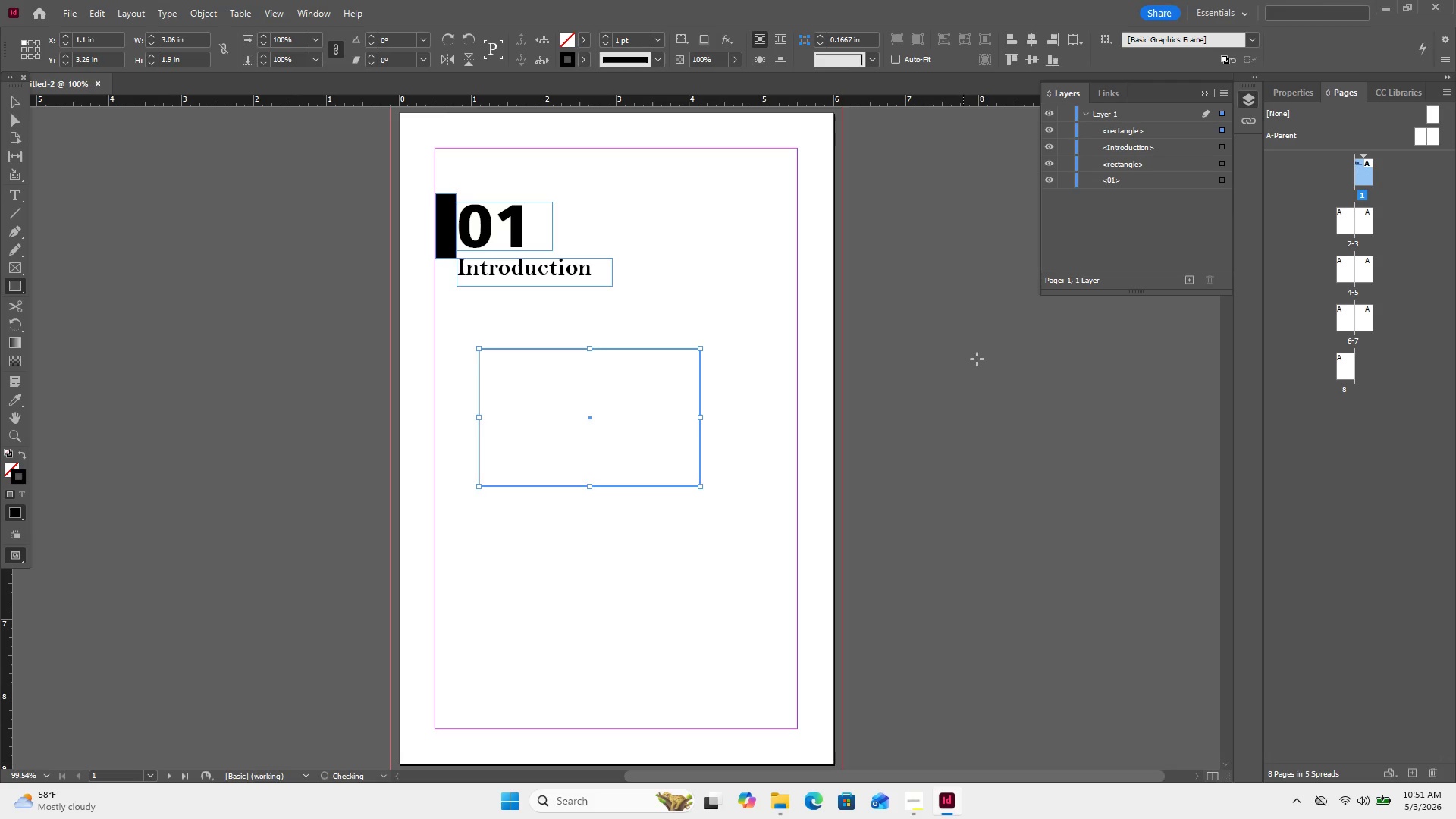 
scroll: coordinate [977, 355], scroll_direction: down, amount: 6.0
 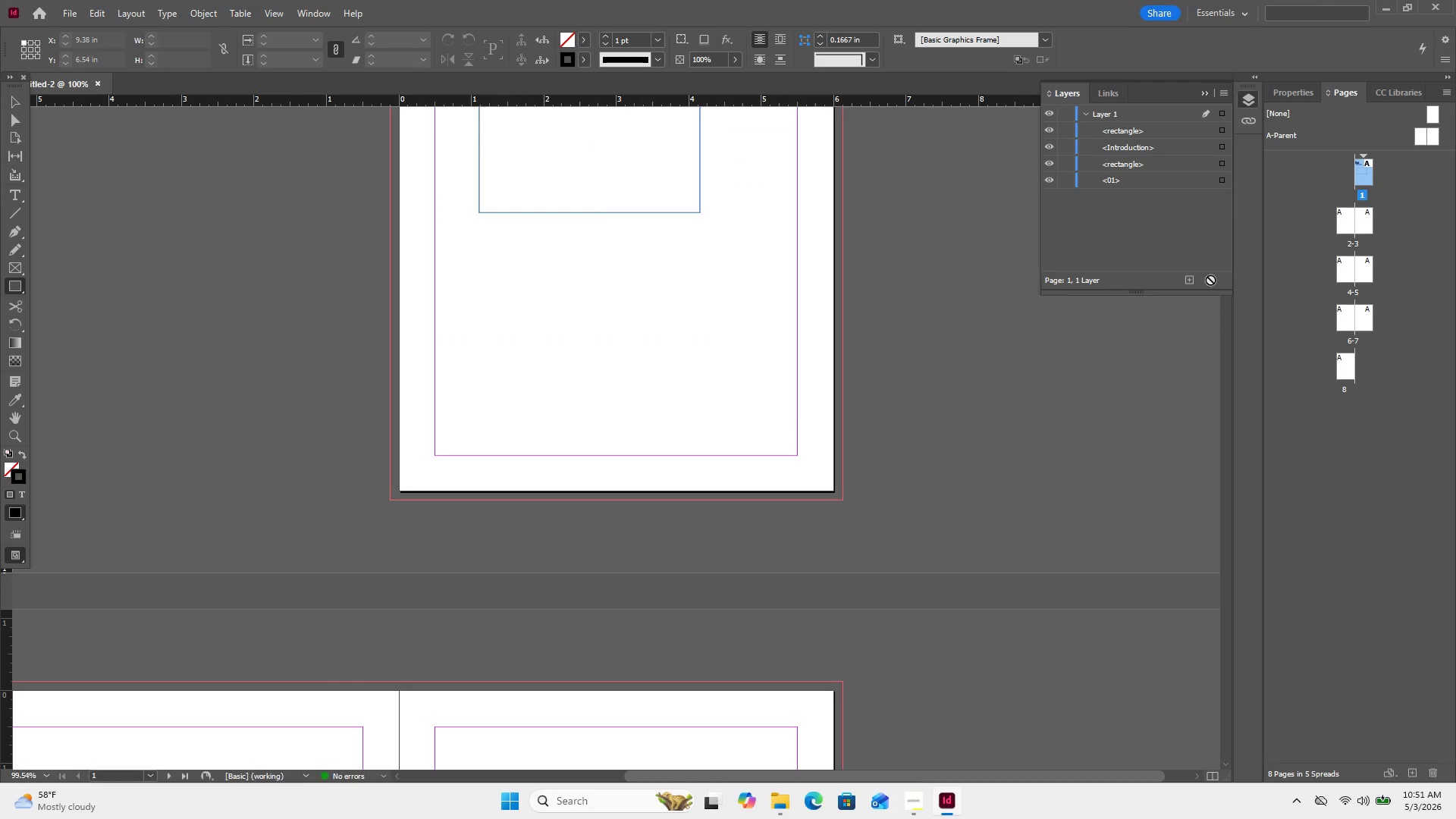 
double_click([1343, 228])
 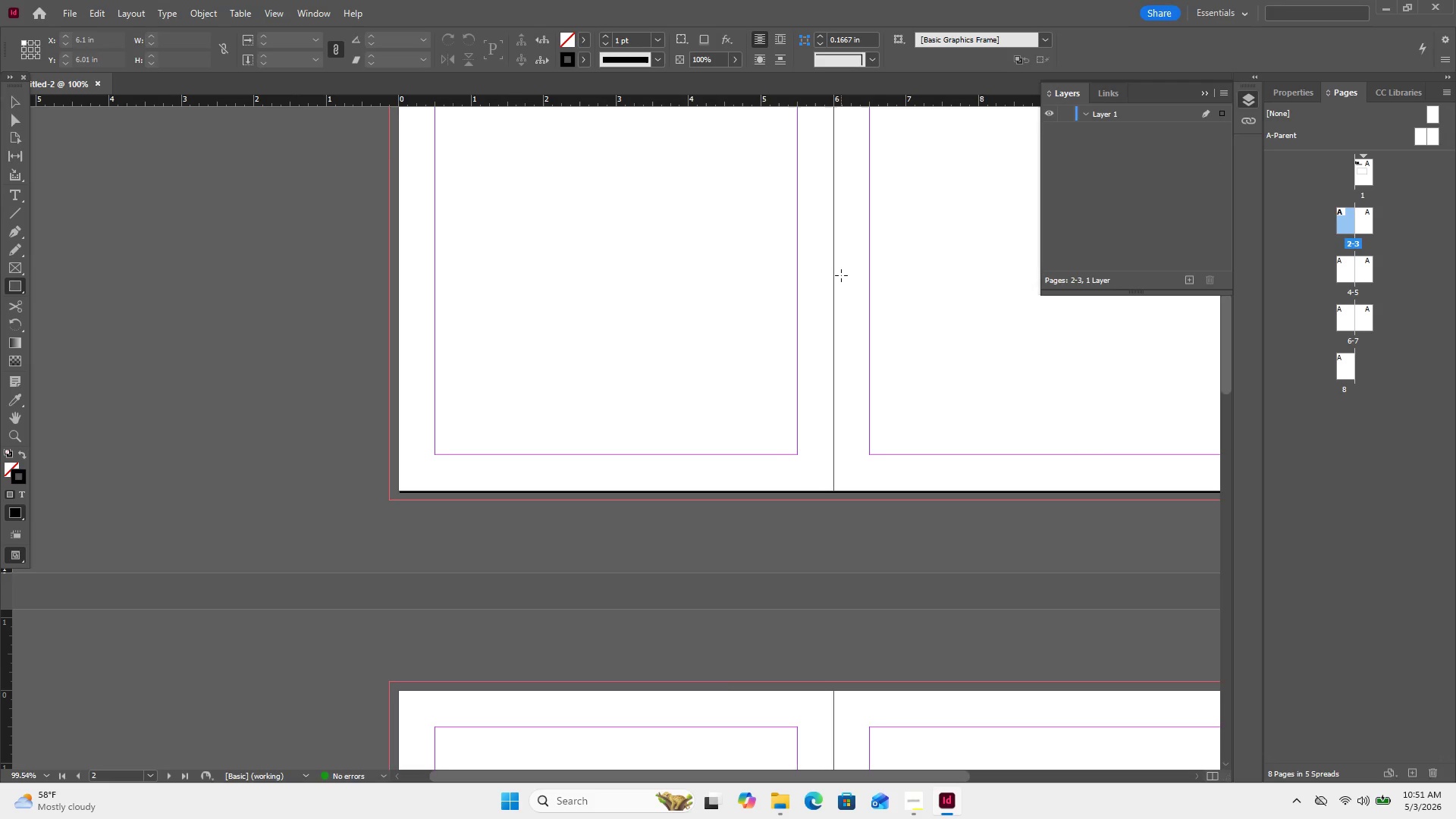 
wait(17.41)
 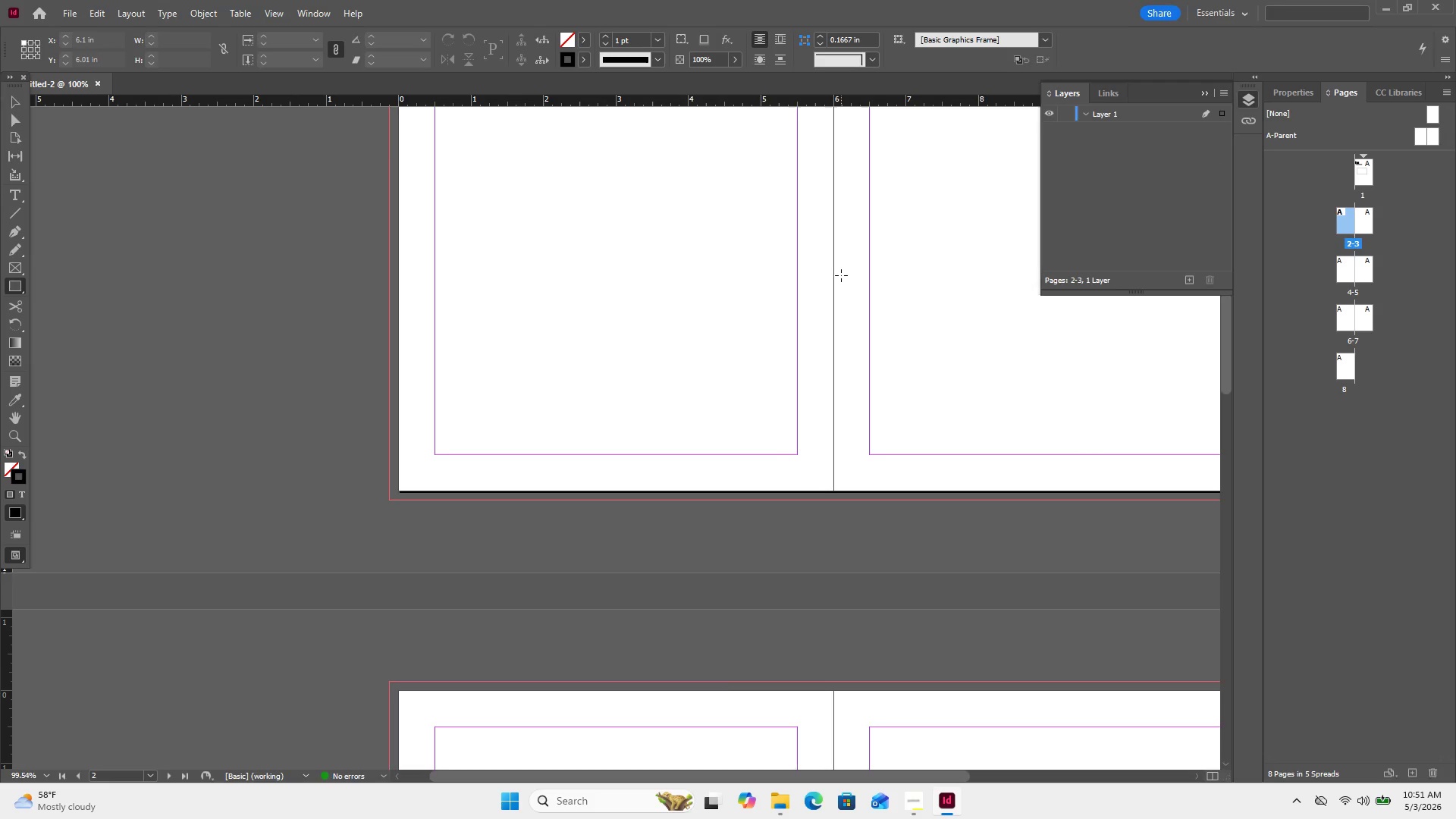 
left_click([20, 105])
 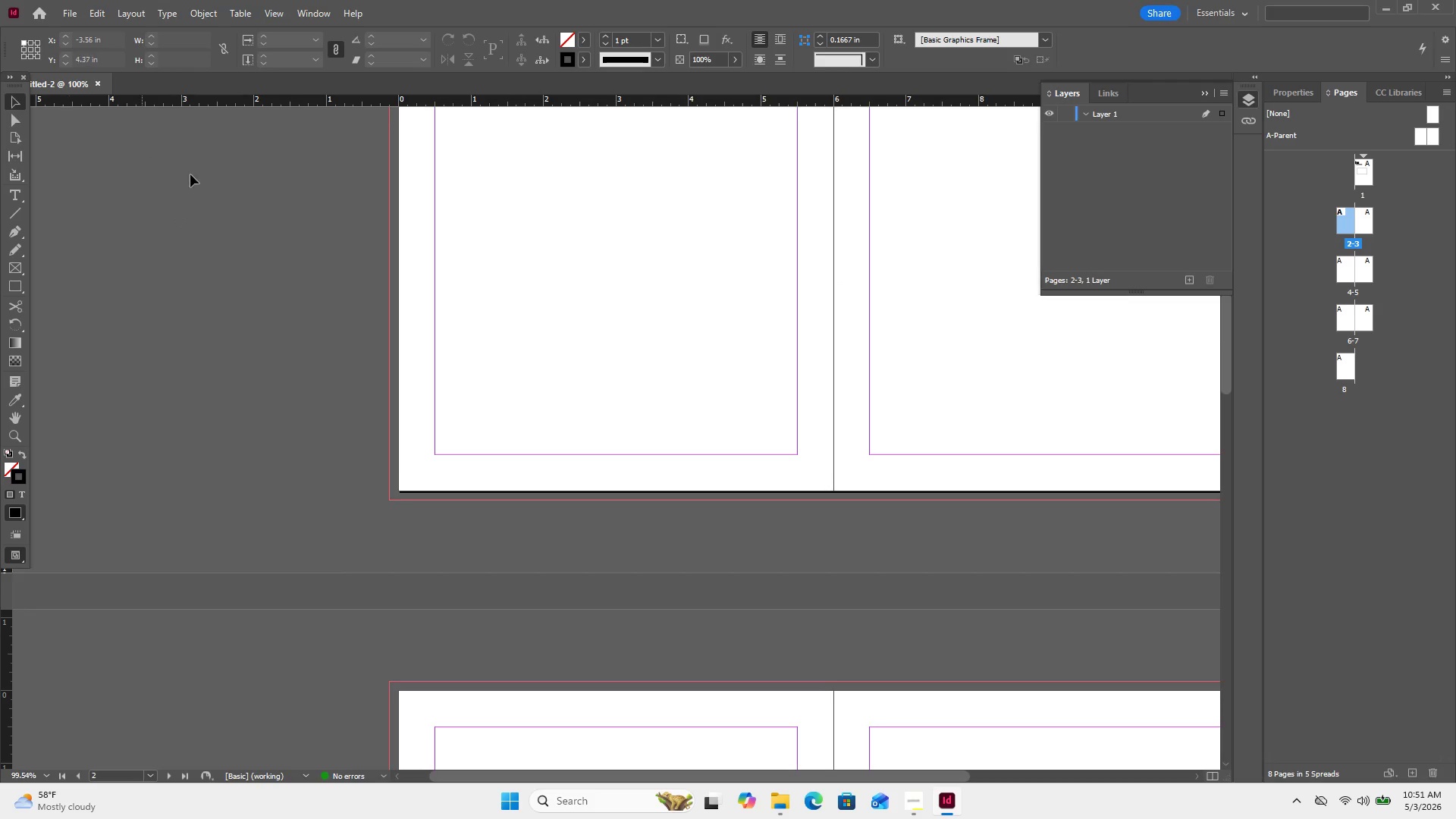 
scroll: coordinate [268, 253], scroll_direction: up, amount: 22.0
 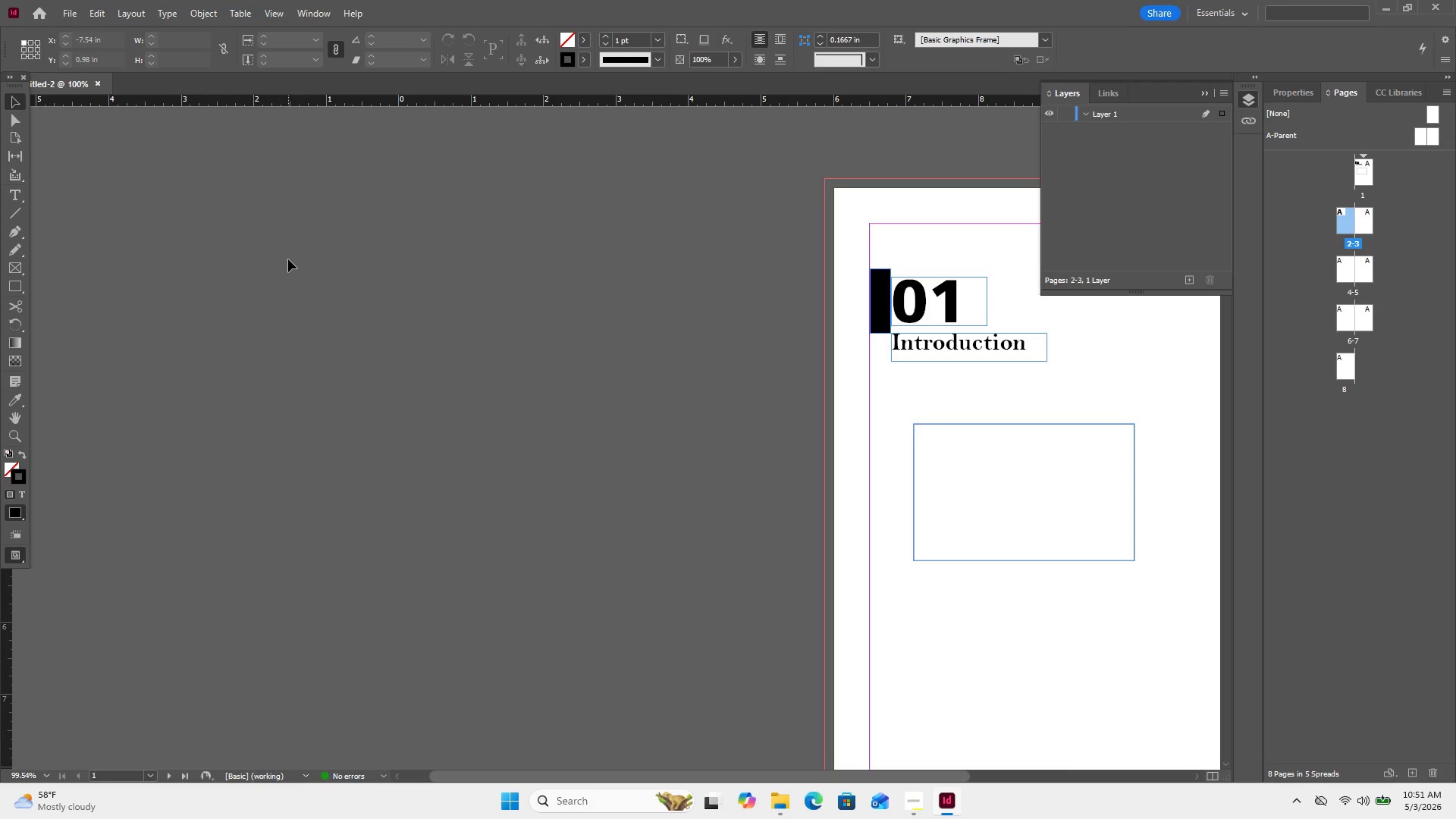 
scroll: coordinate [288, 259], scroll_direction: down, amount: 4.0
 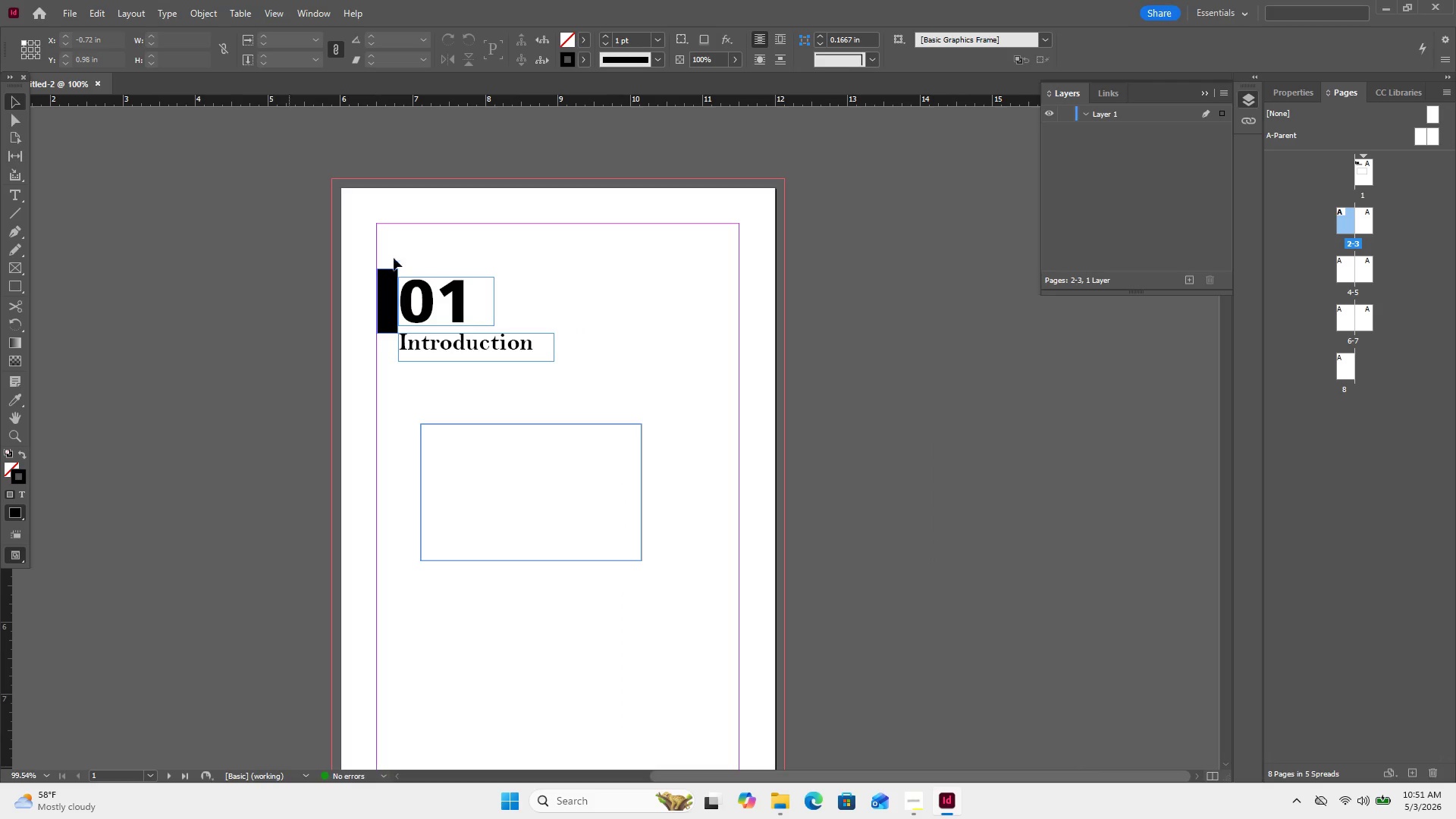 
left_click([566, 262])
 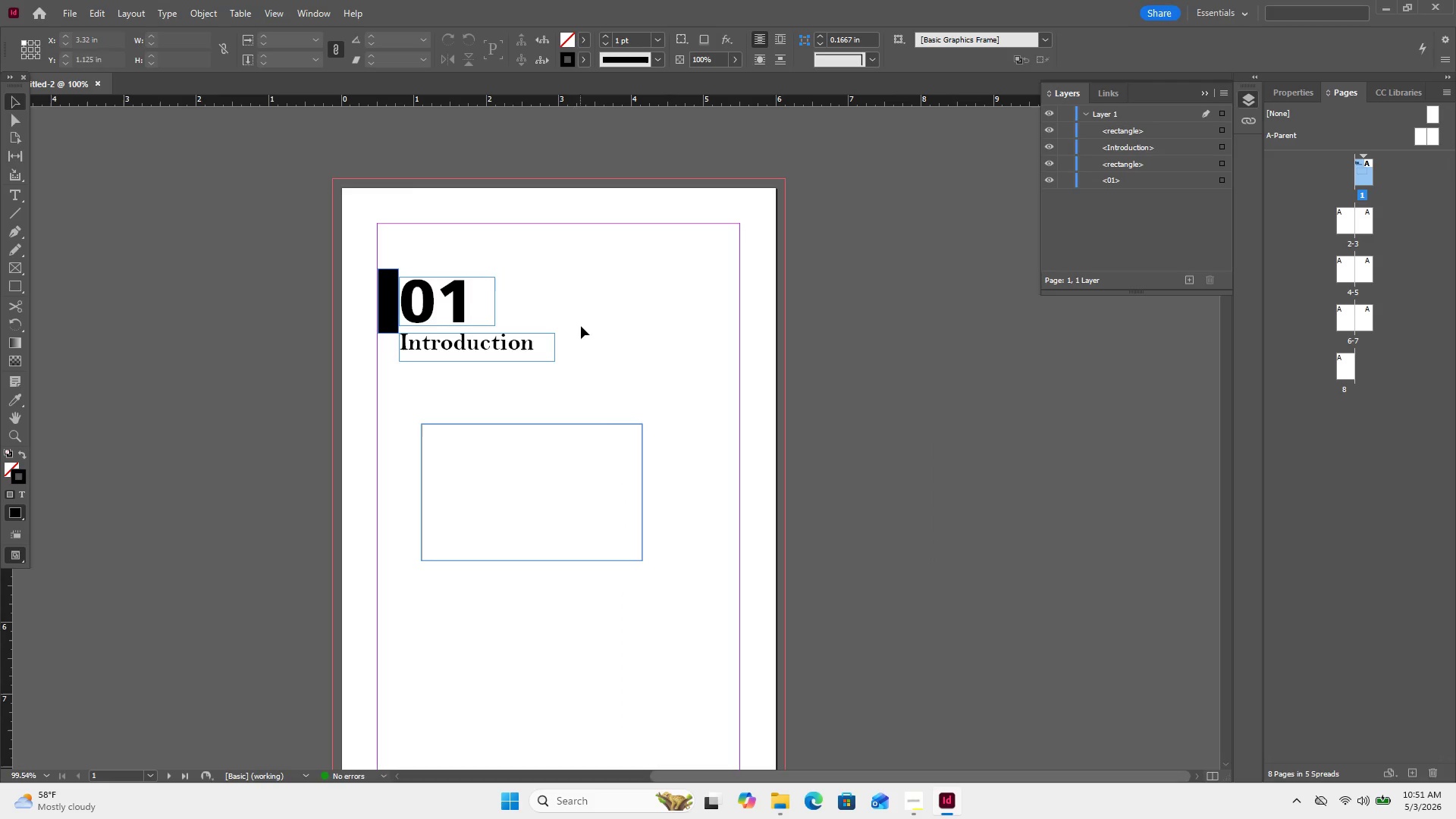 
left_click_drag(start_coordinate=[583, 362], to_coordinate=[616, 500])
 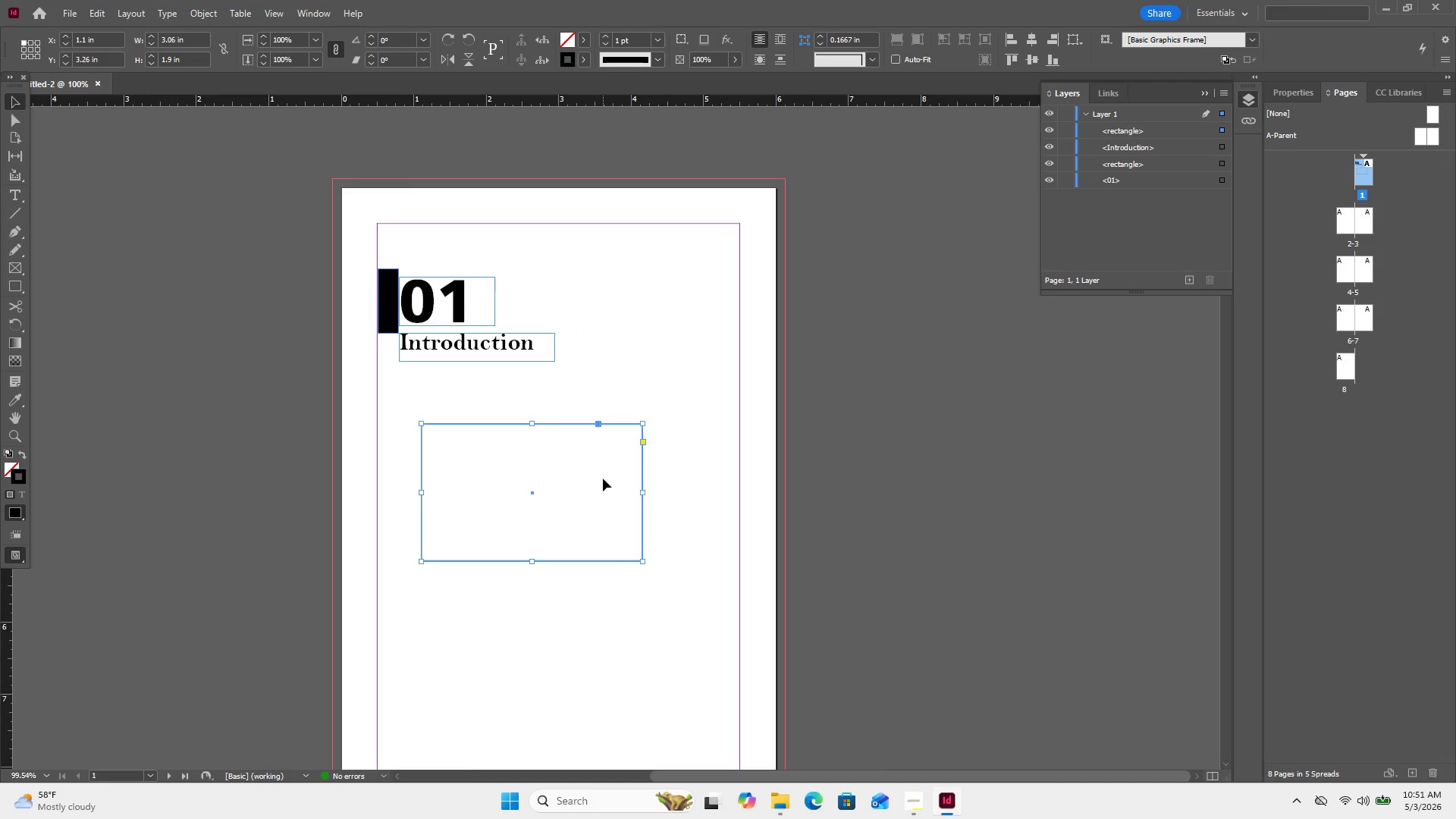 
key(Delete)
 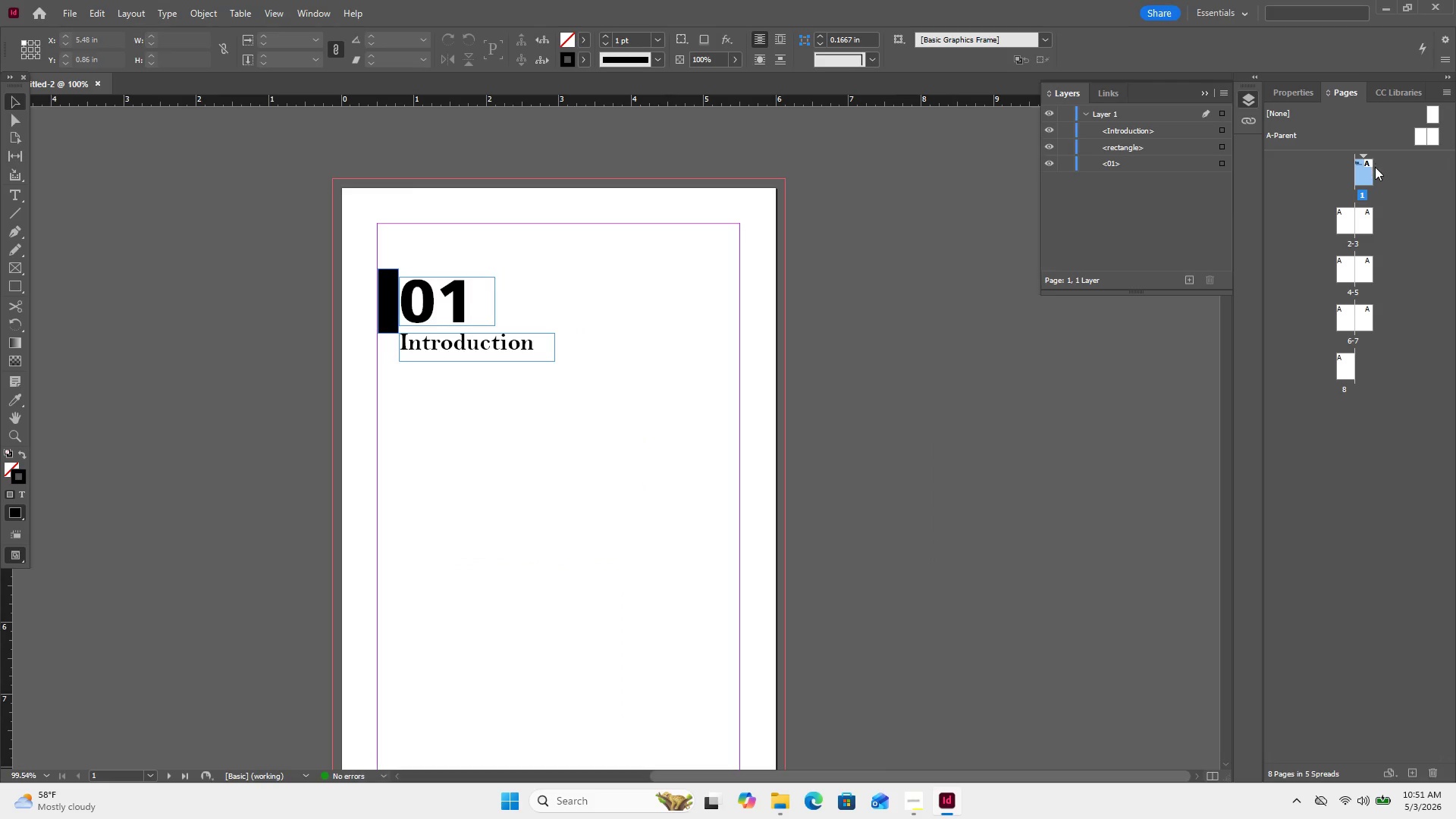 
double_click([1364, 175])
 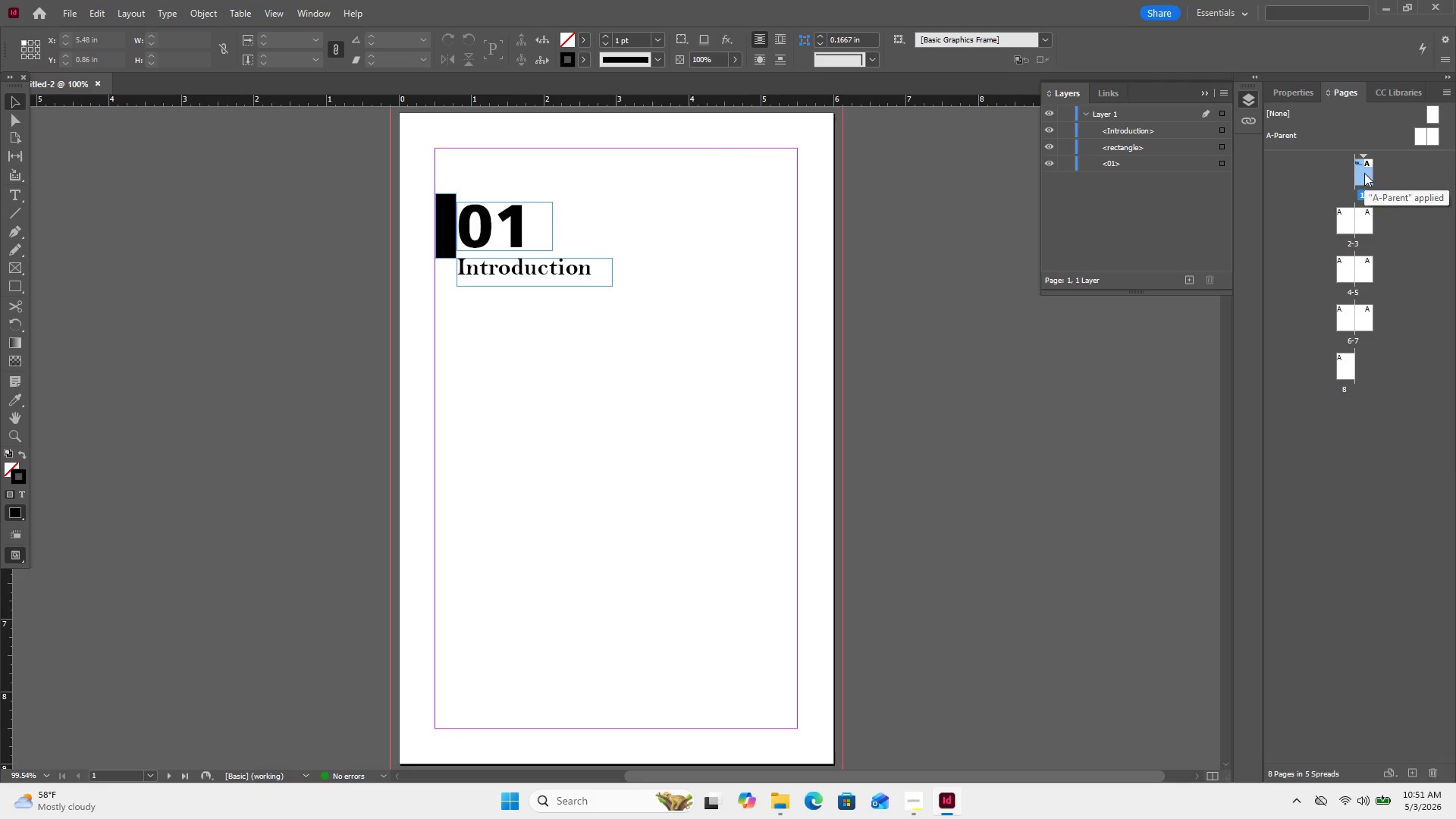 
right_click([1364, 173])
 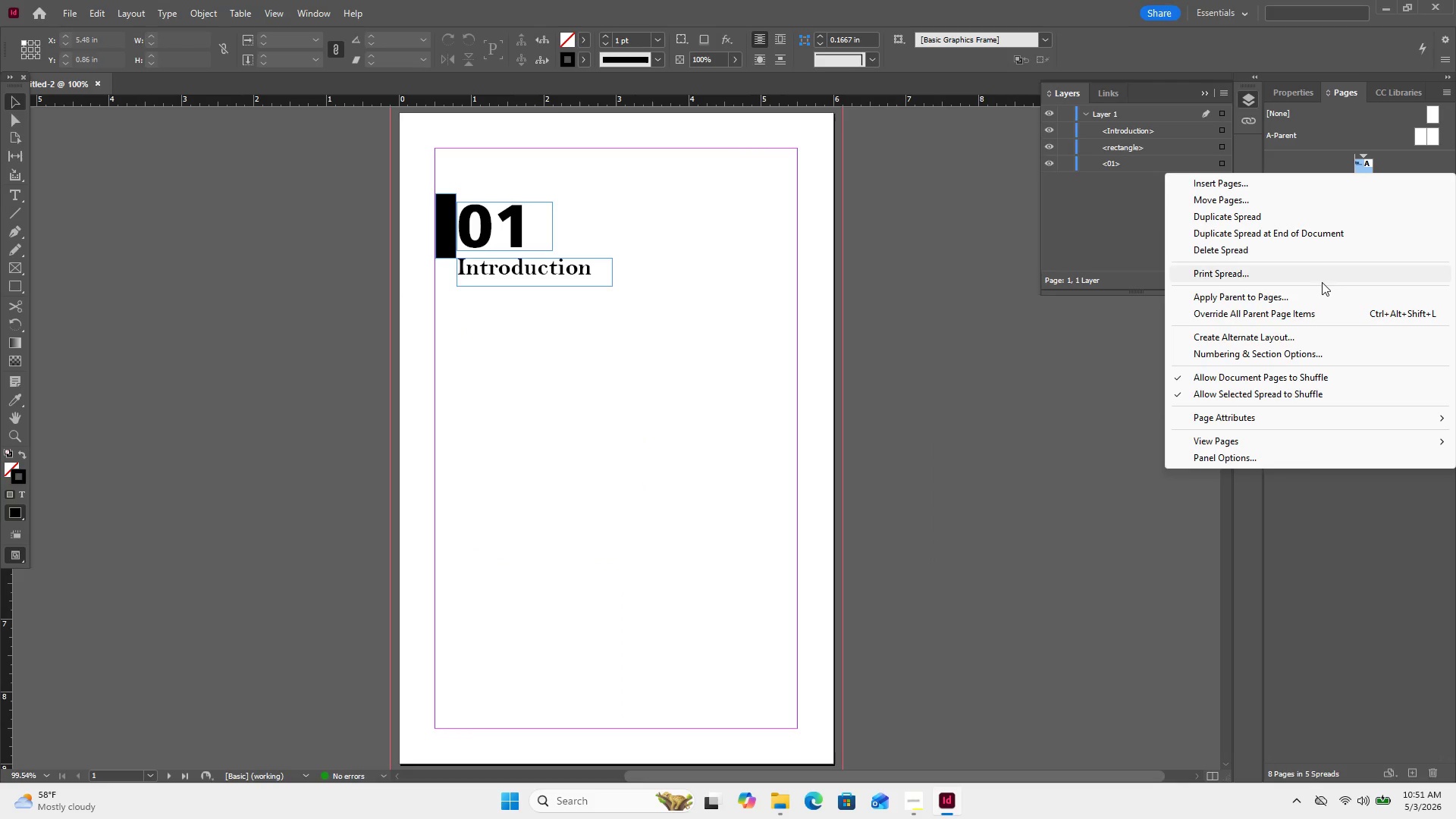 
left_click([1316, 292])
 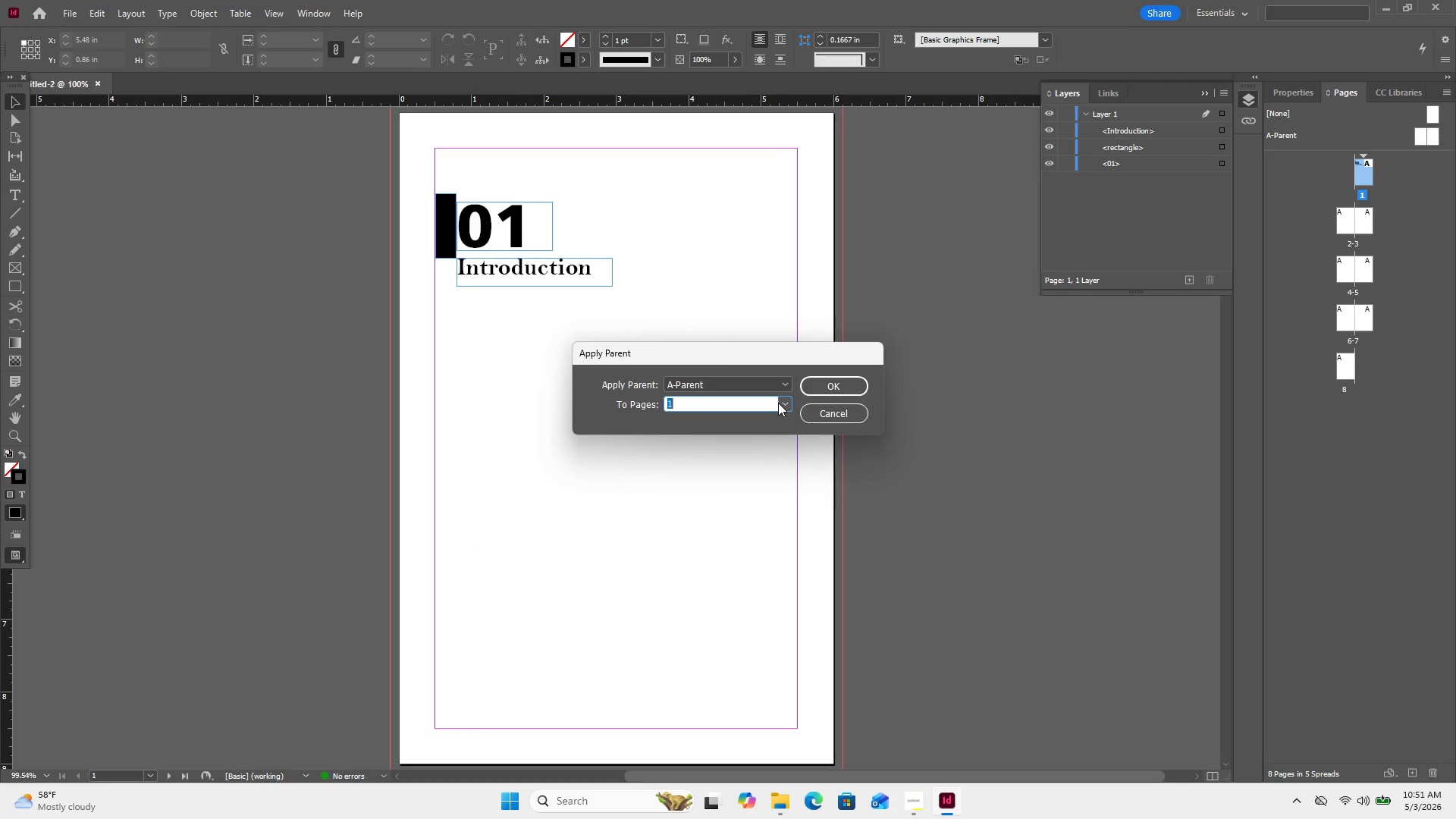 
left_click([780, 402])
 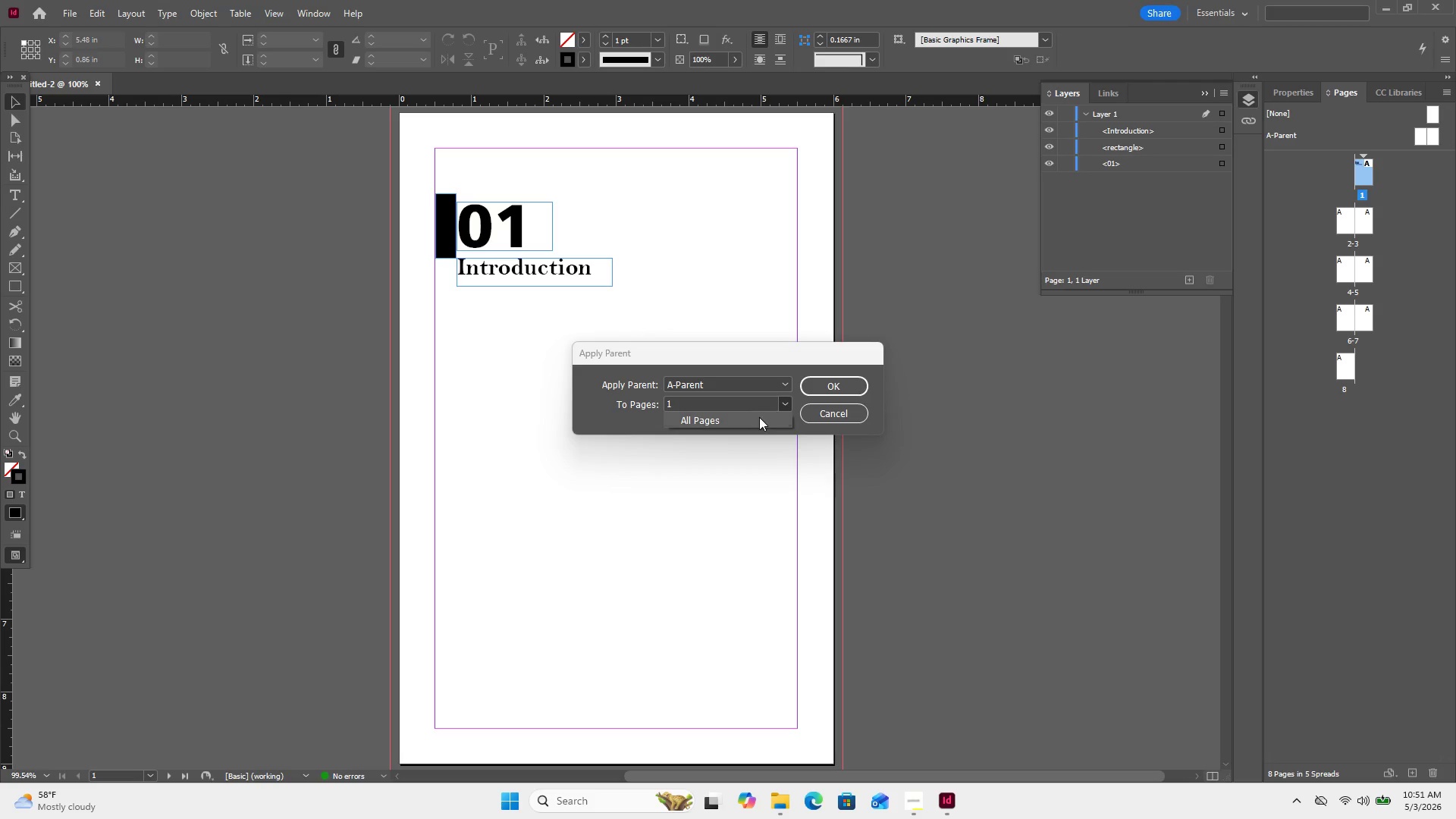 
left_click([758, 417])
 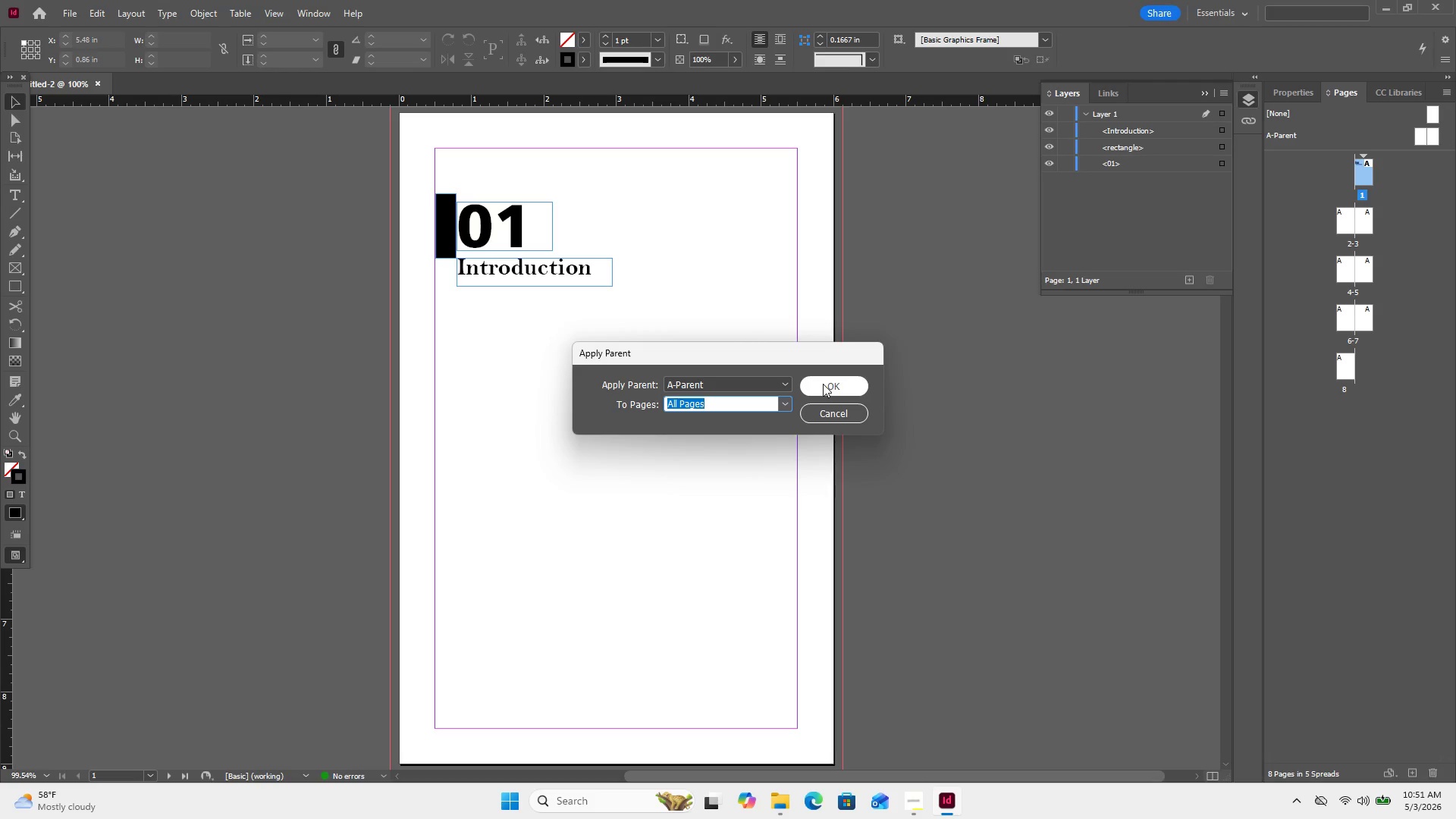 
left_click([823, 384])
 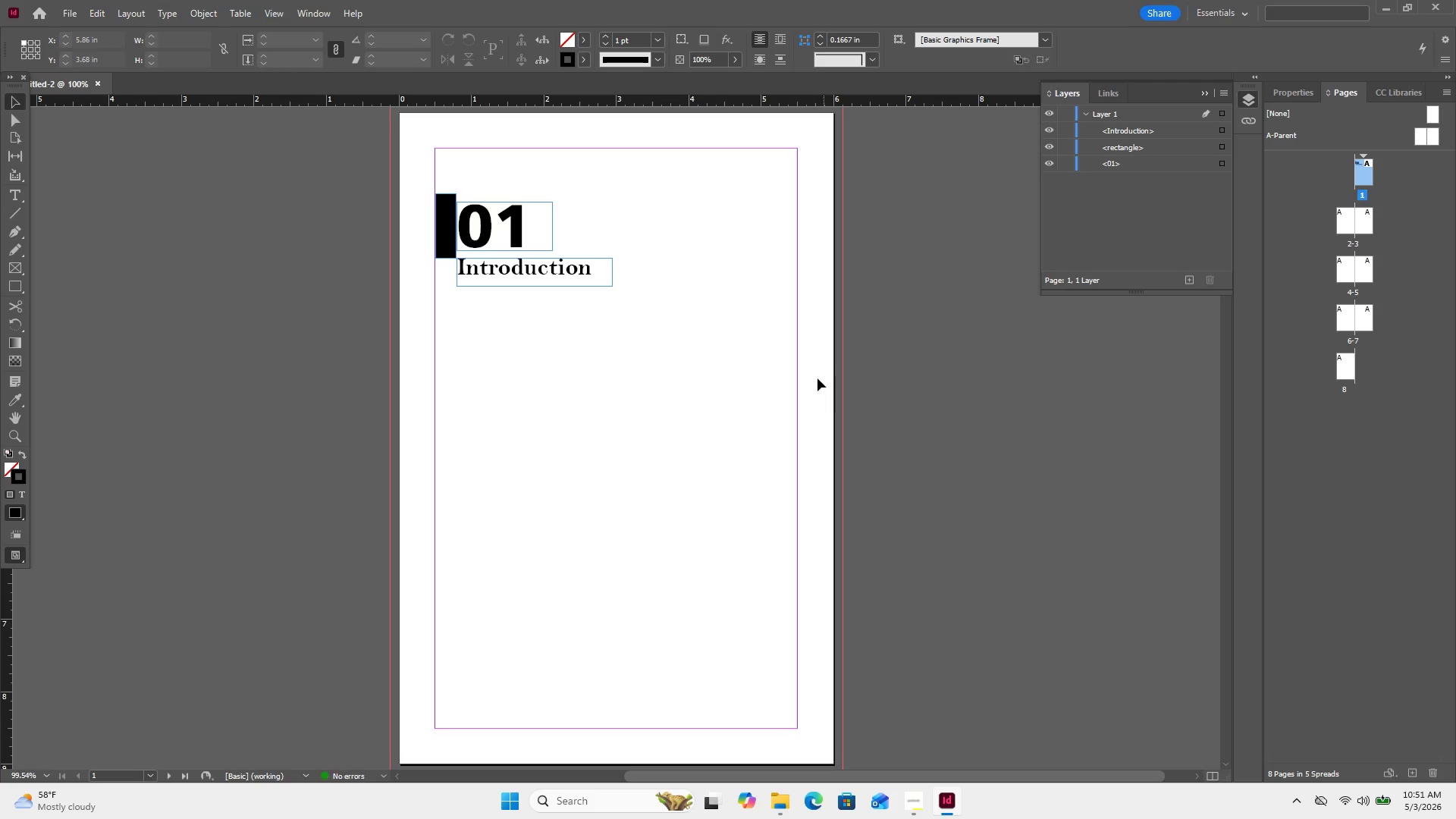 
scroll: coordinate [814, 366], scroll_direction: down, amount: 1.0
 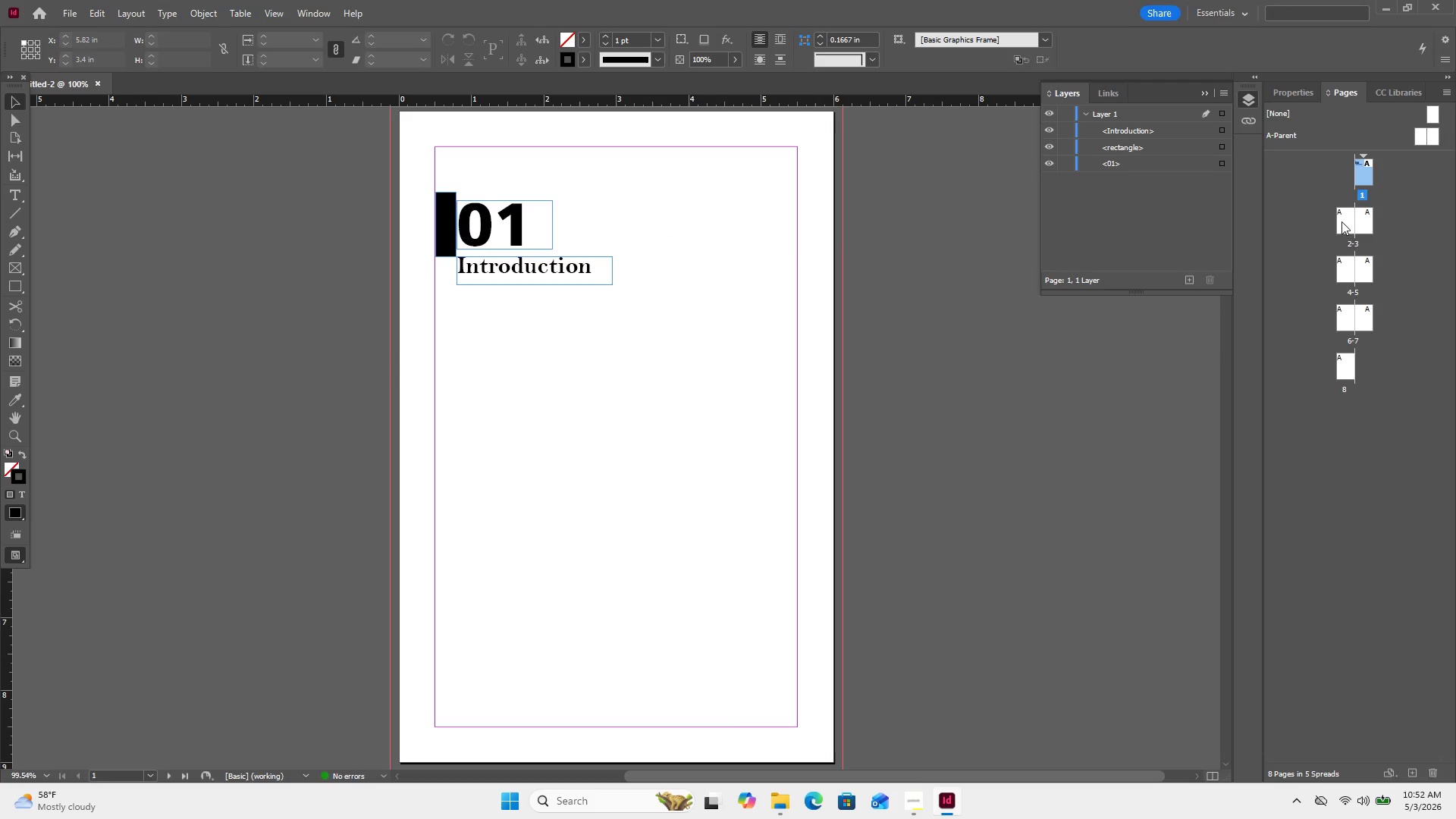 
left_click([1361, 230])
 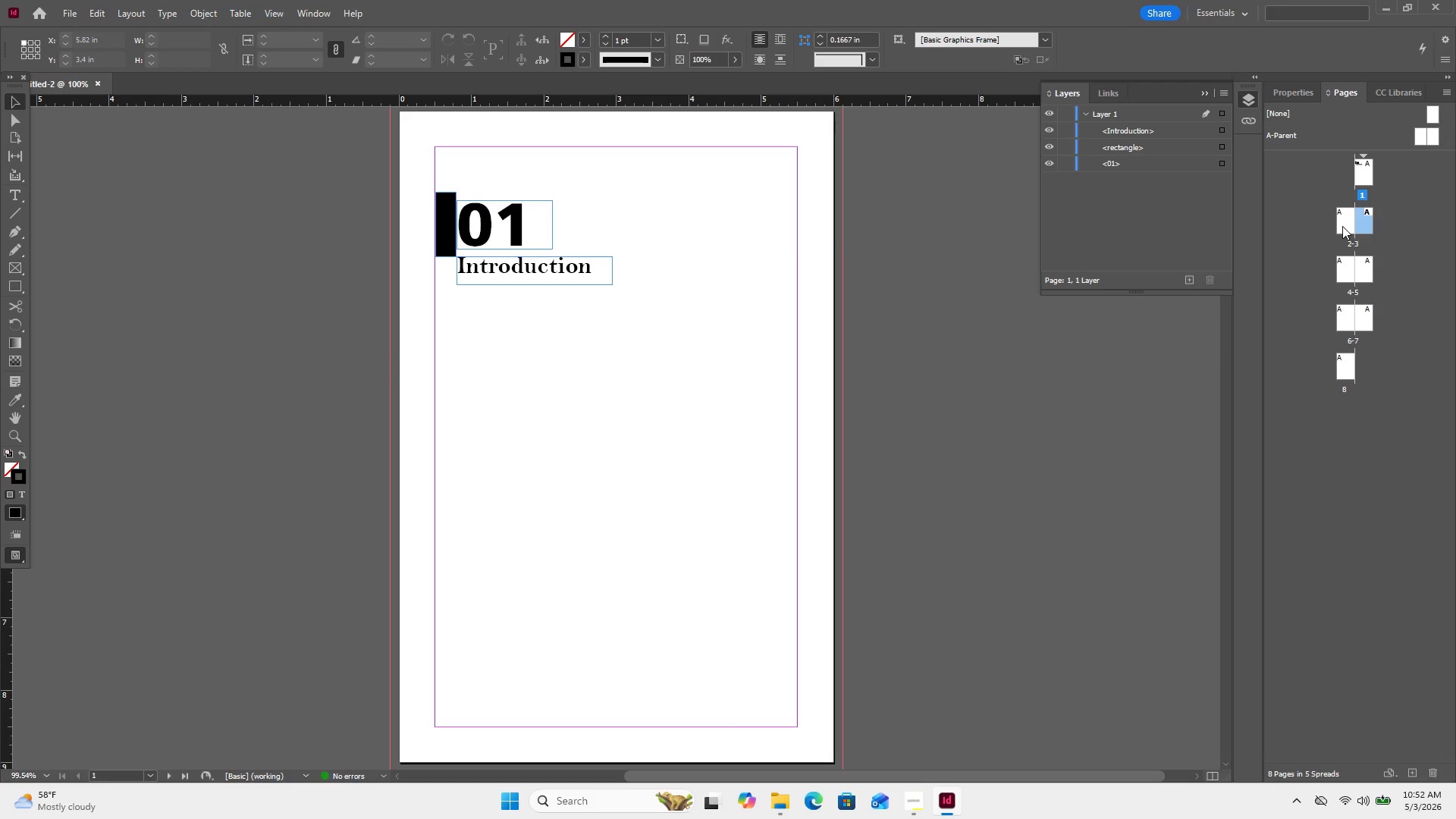 
double_click([1342, 226])
 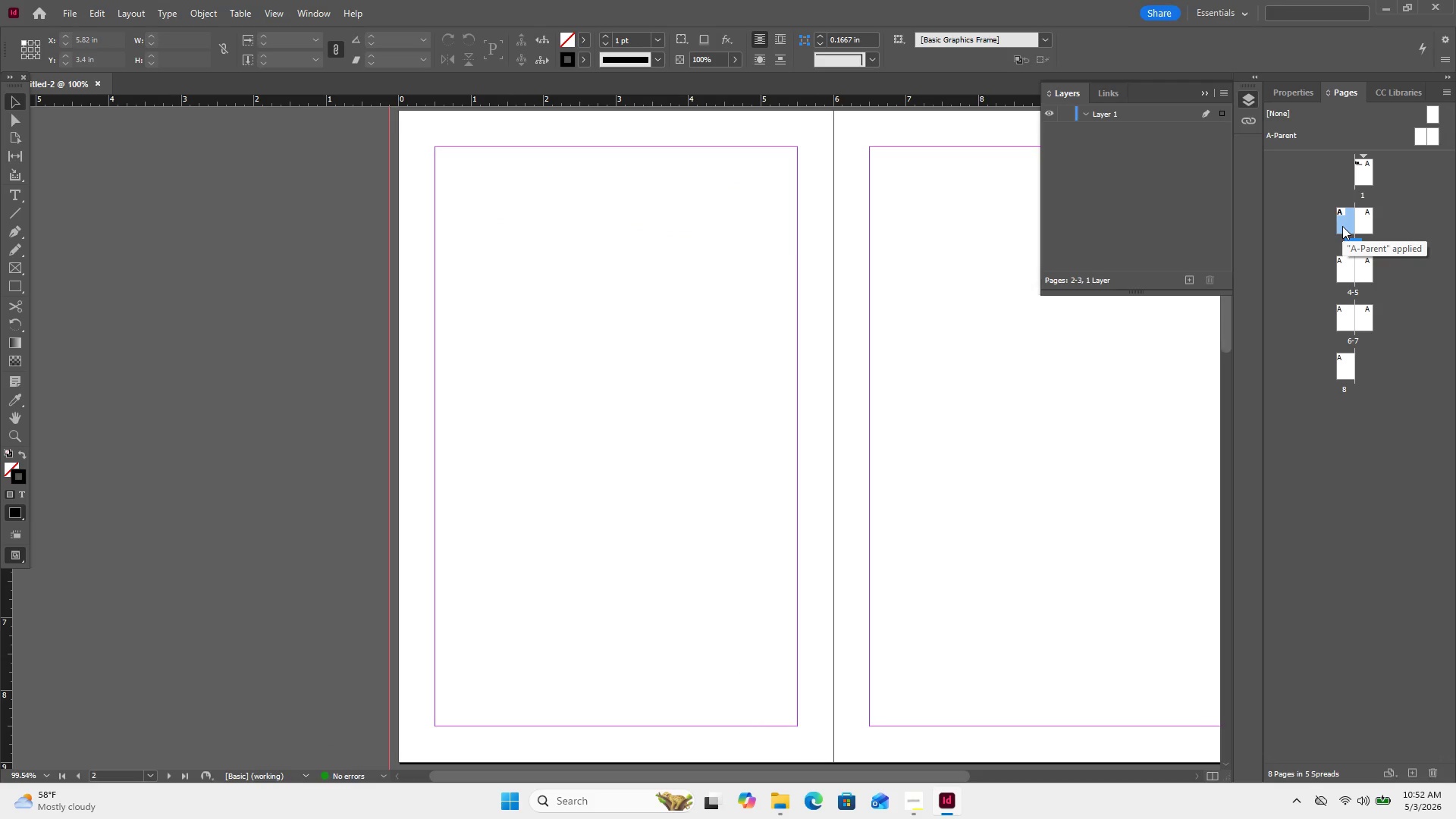 
right_click([1342, 226])
 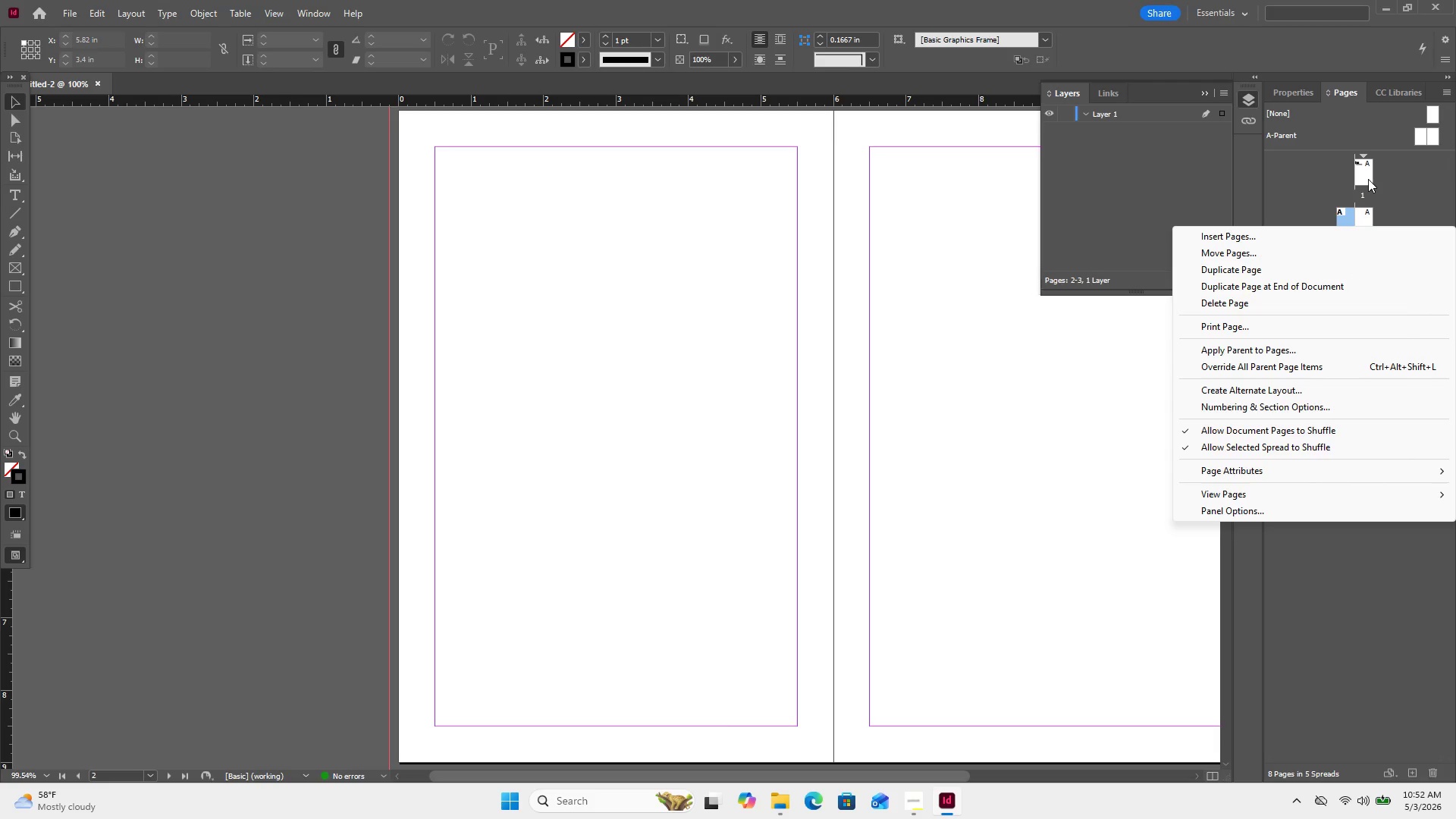 
wait(10.22)
 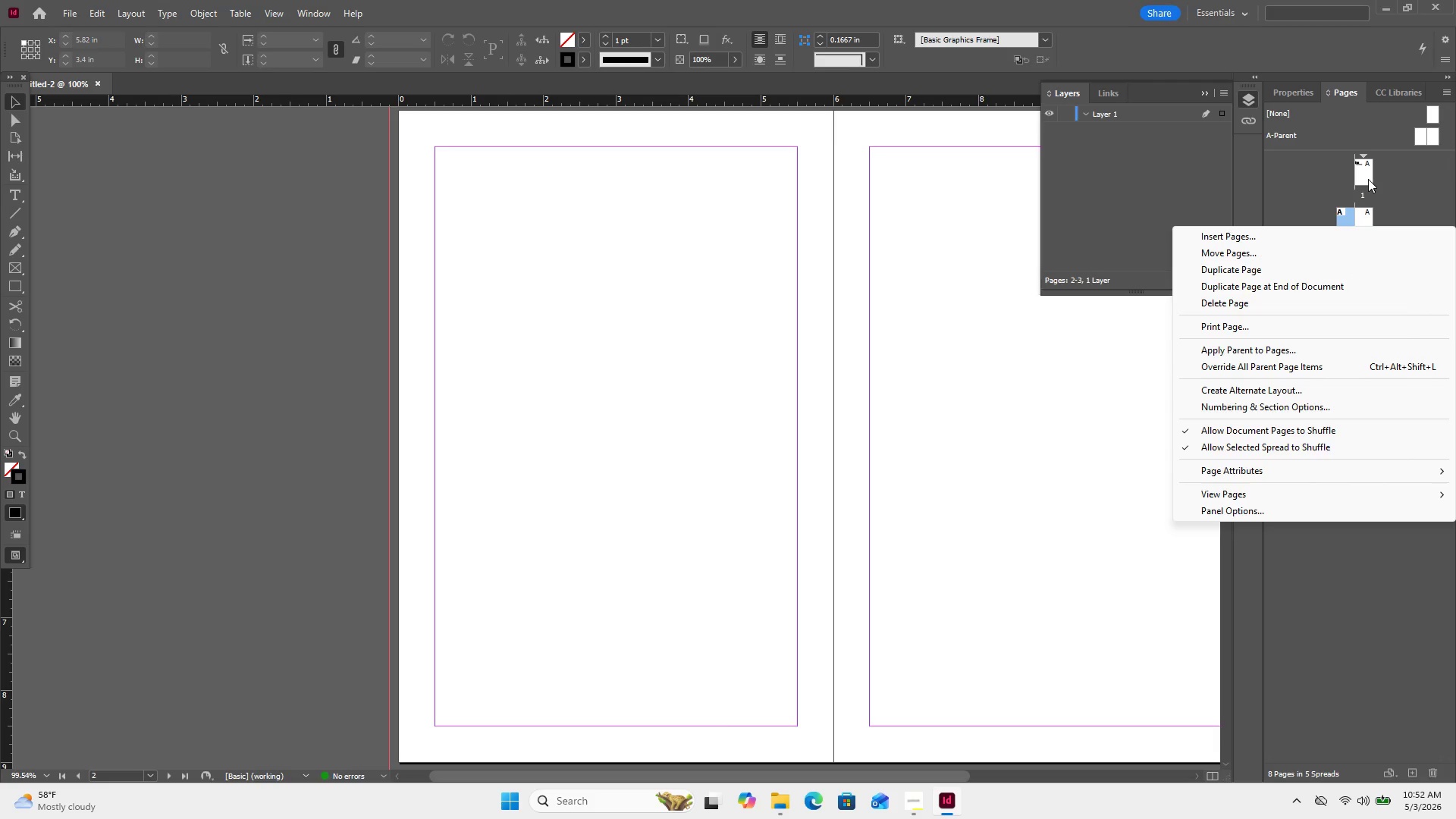 
double_click([1362, 178])
 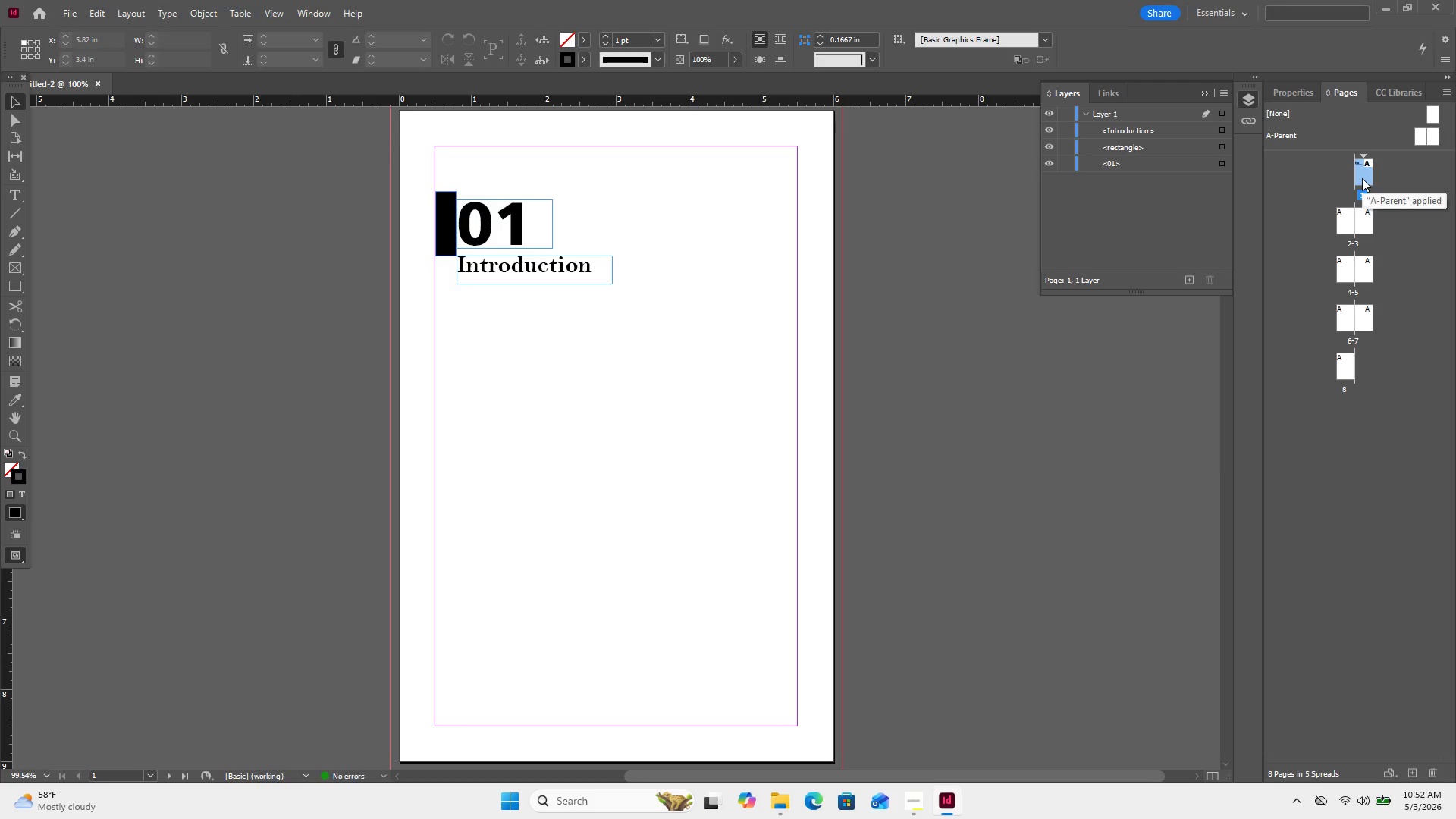 
left_click([1362, 178])
 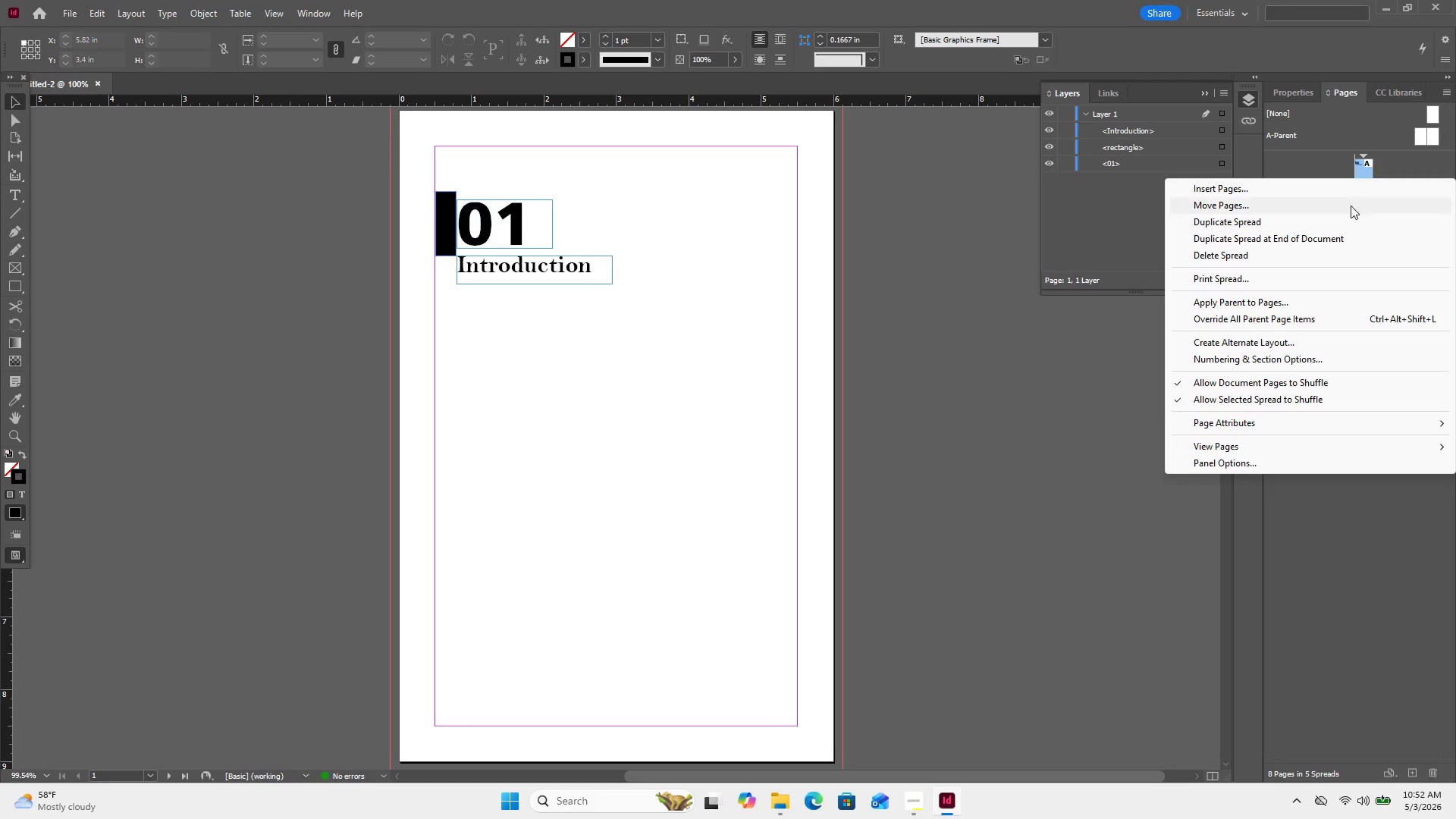 
right_click([1362, 178])
 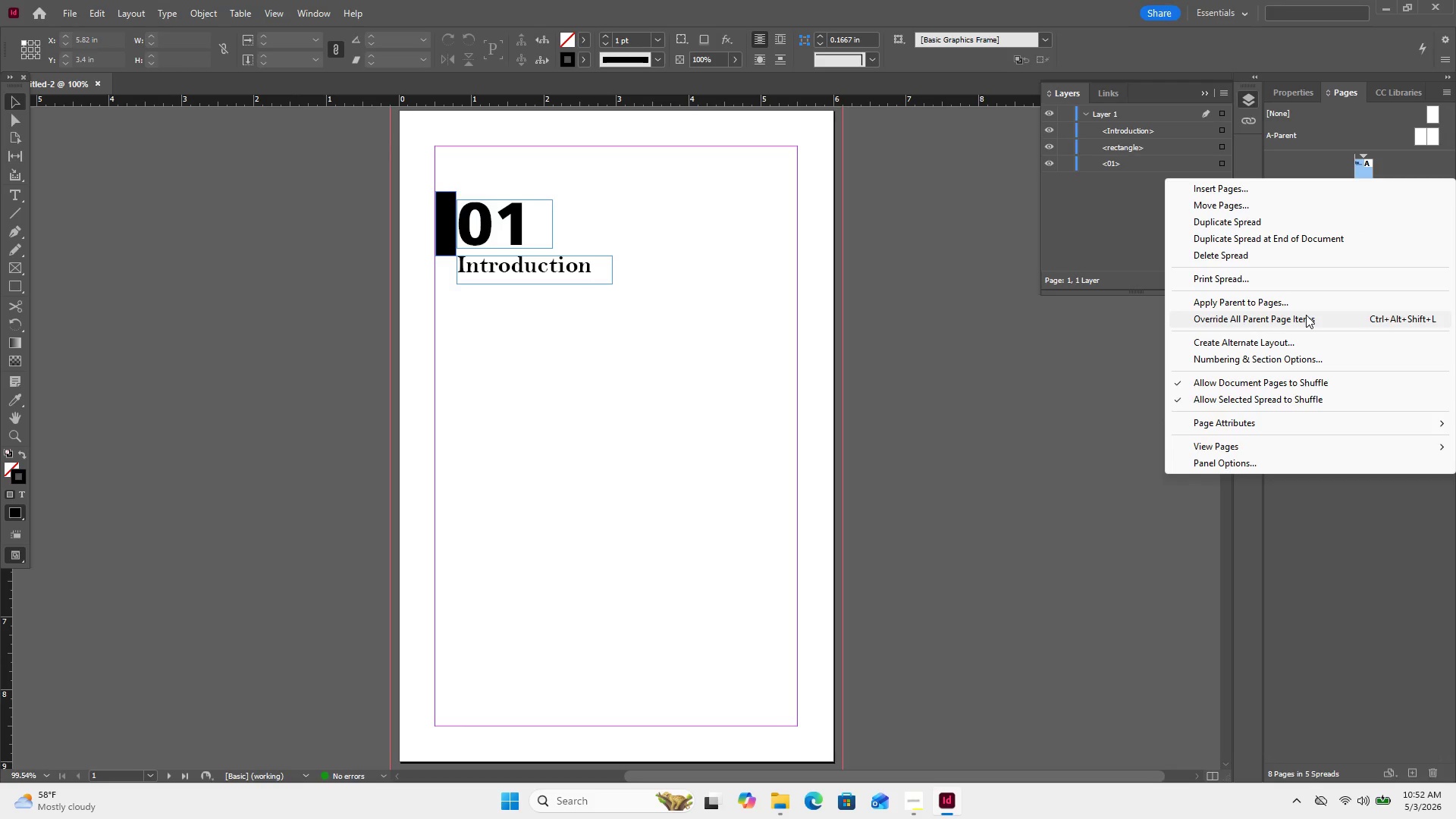 
left_click([1307, 315])
 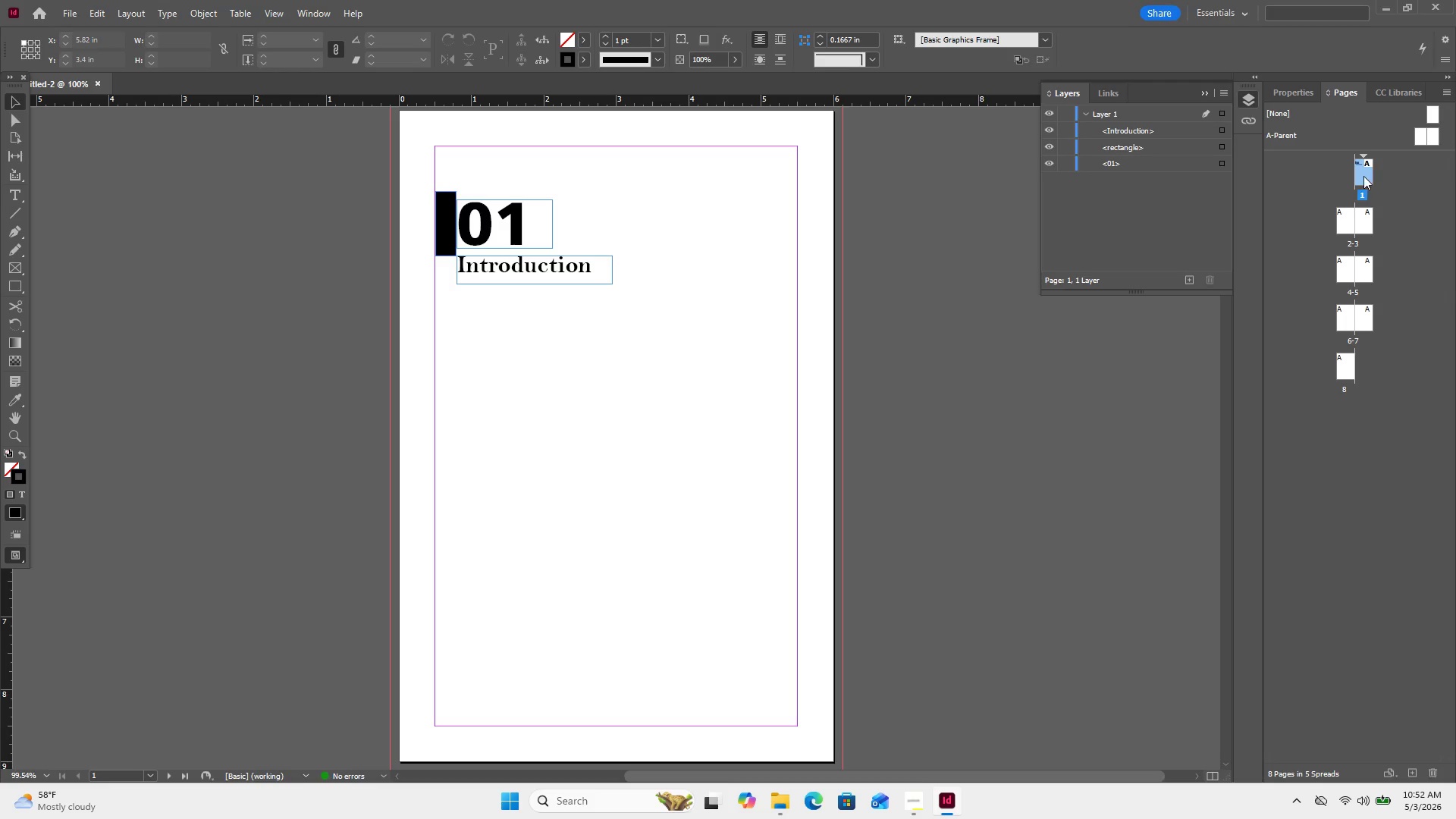 
scroll: coordinate [1100, 309], scroll_direction: down, amount: 10.0
 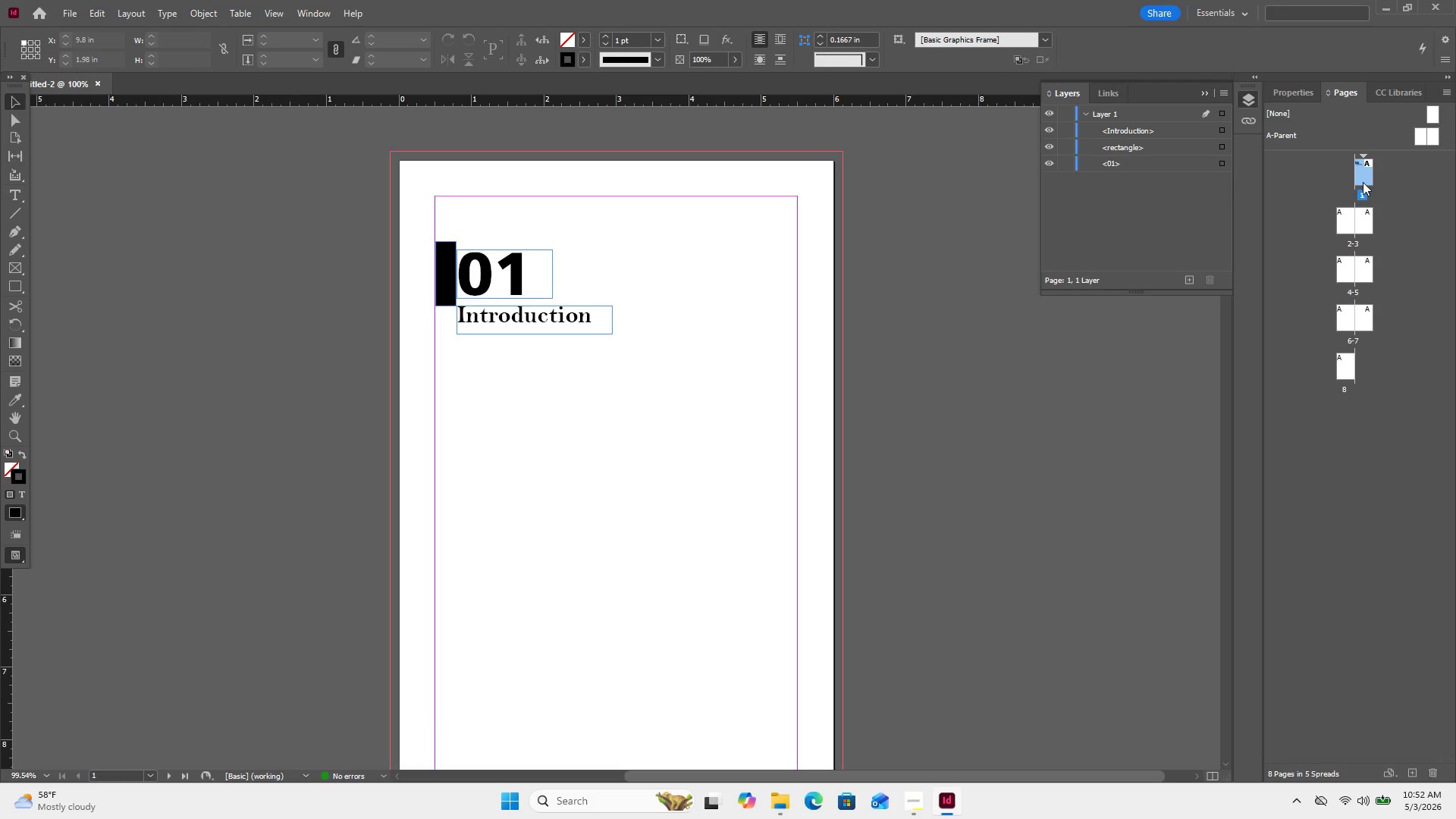 
double_click([1363, 183])
 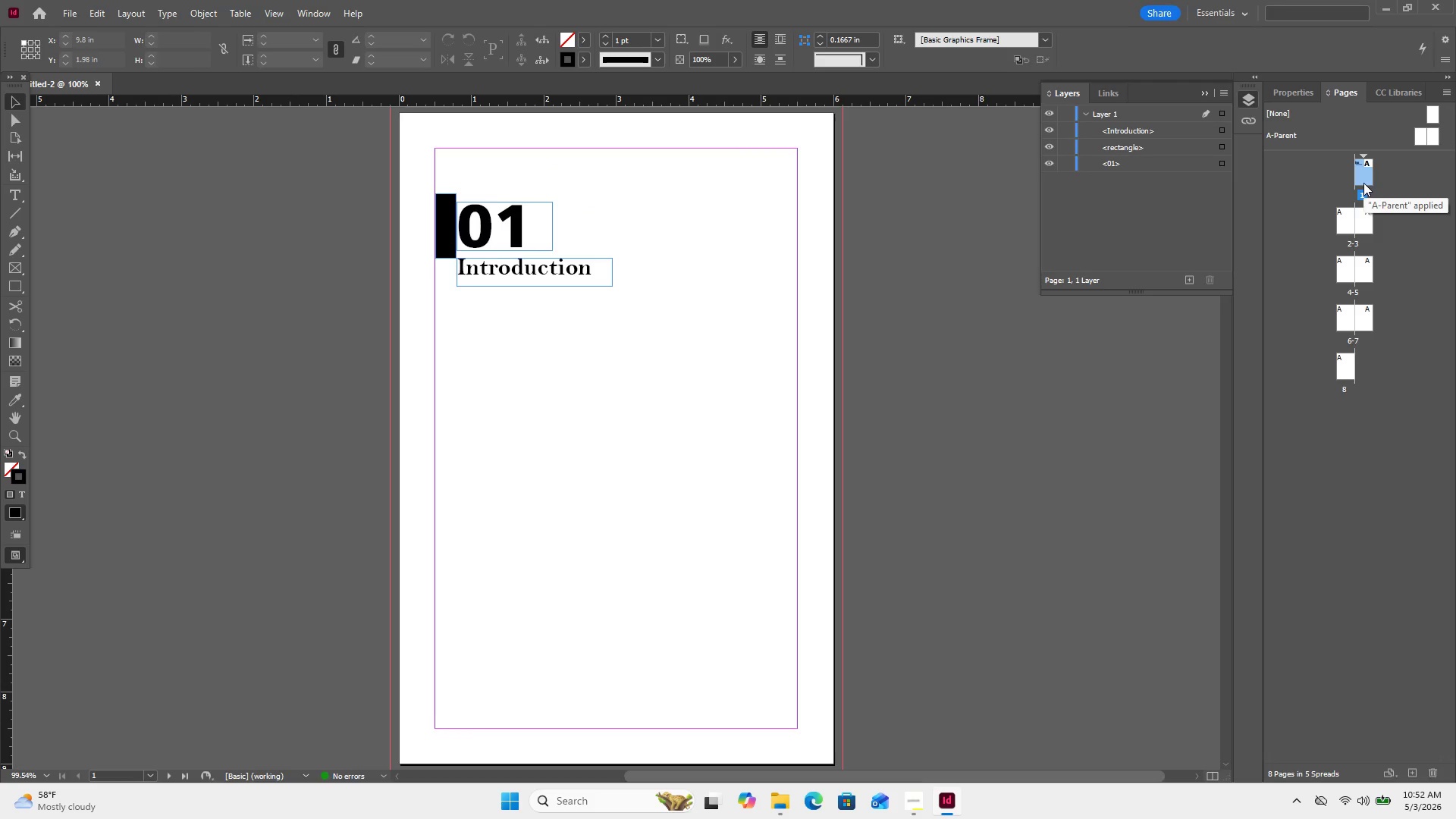 
right_click([1363, 183])
 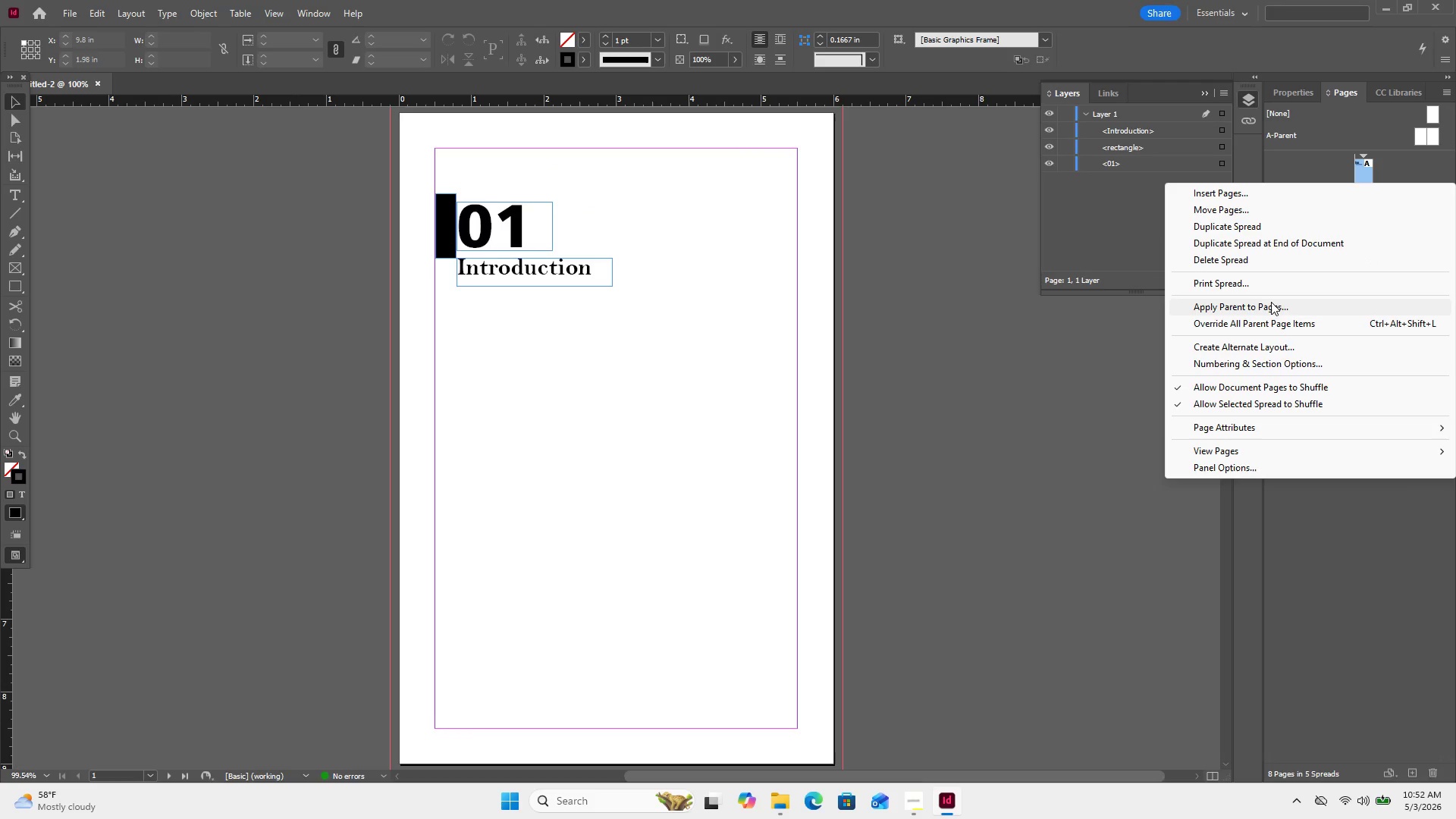 
left_click([1271, 302])
 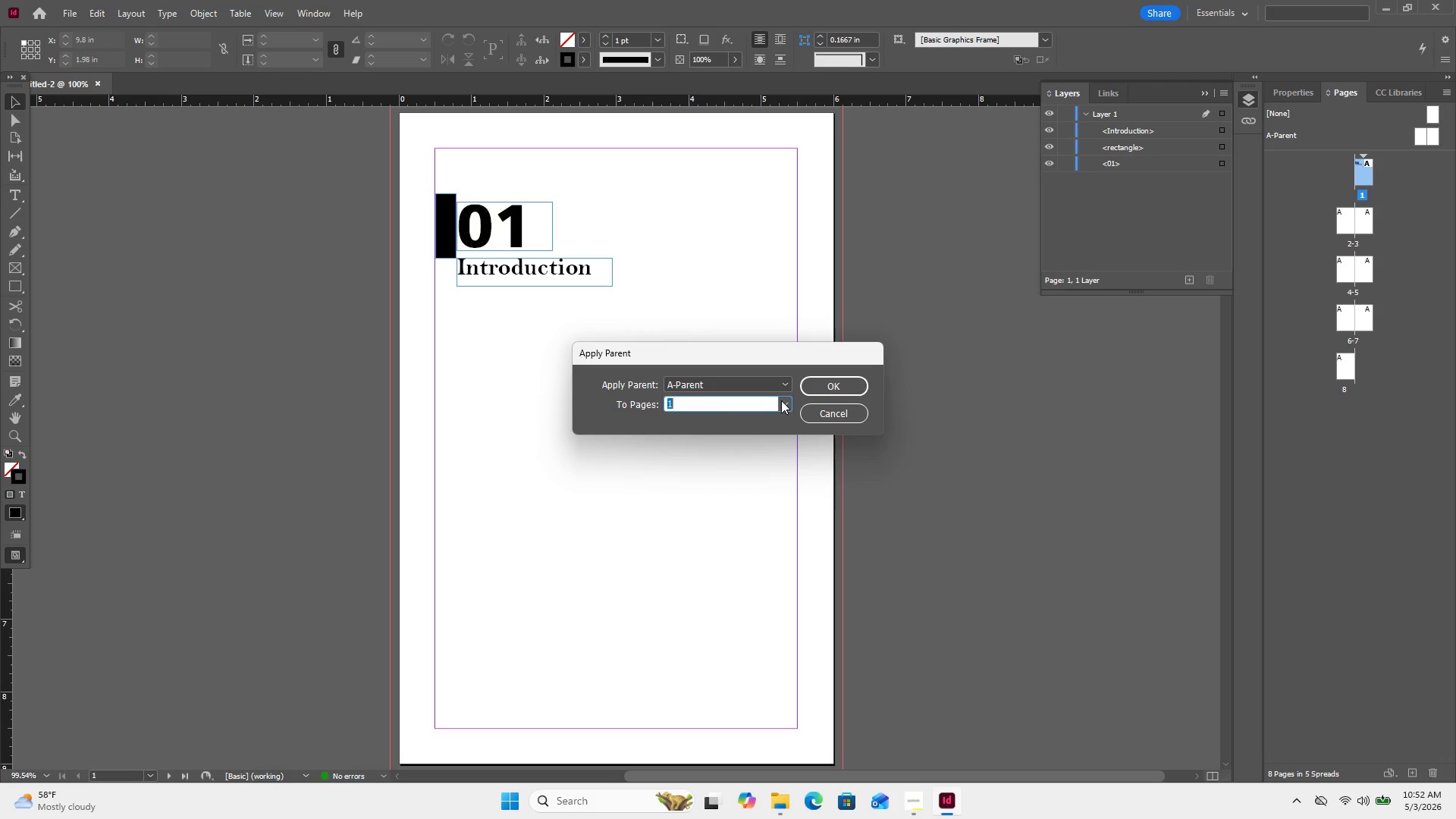 
left_click([784, 399])
 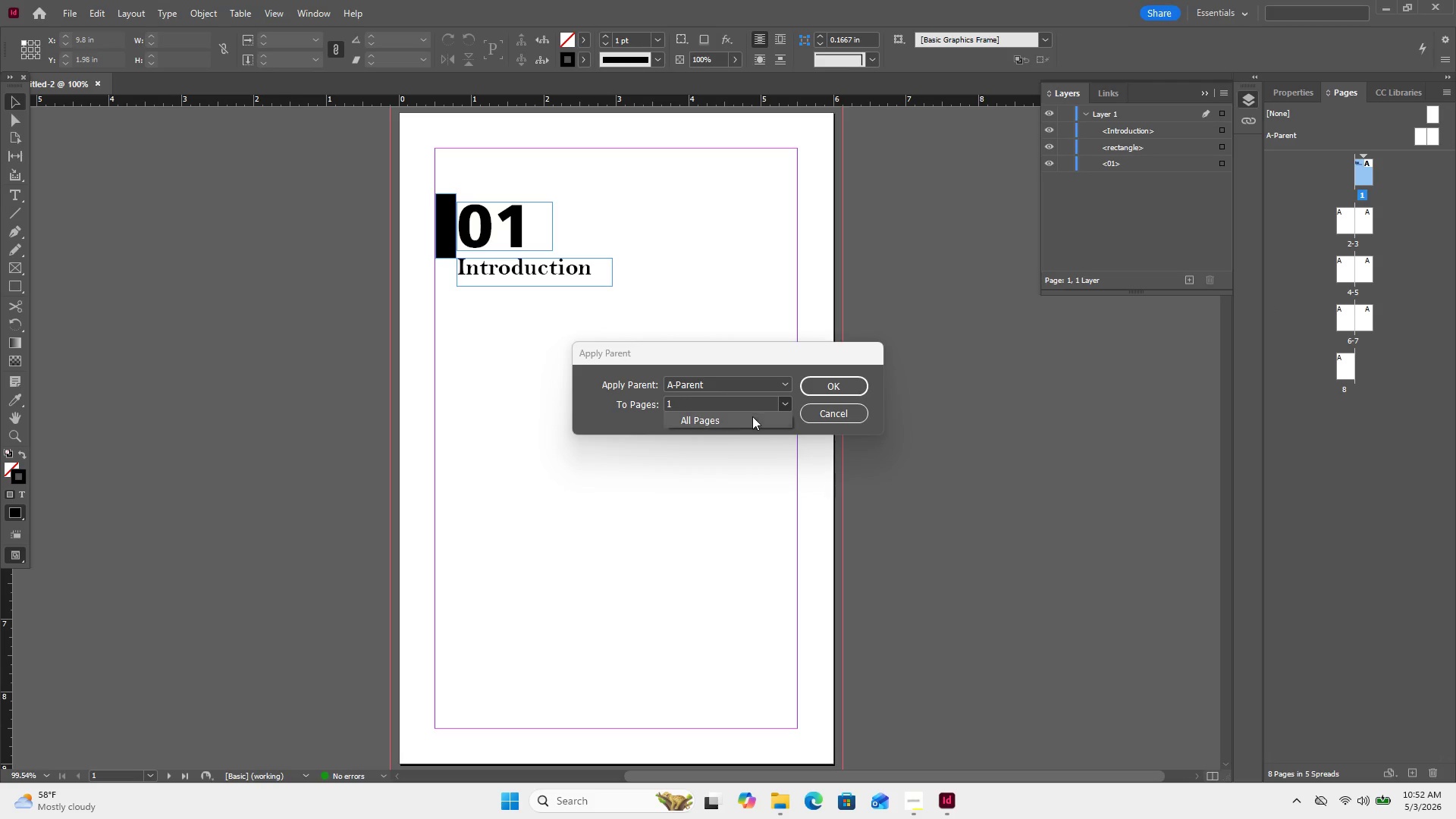 
left_click([752, 416])
 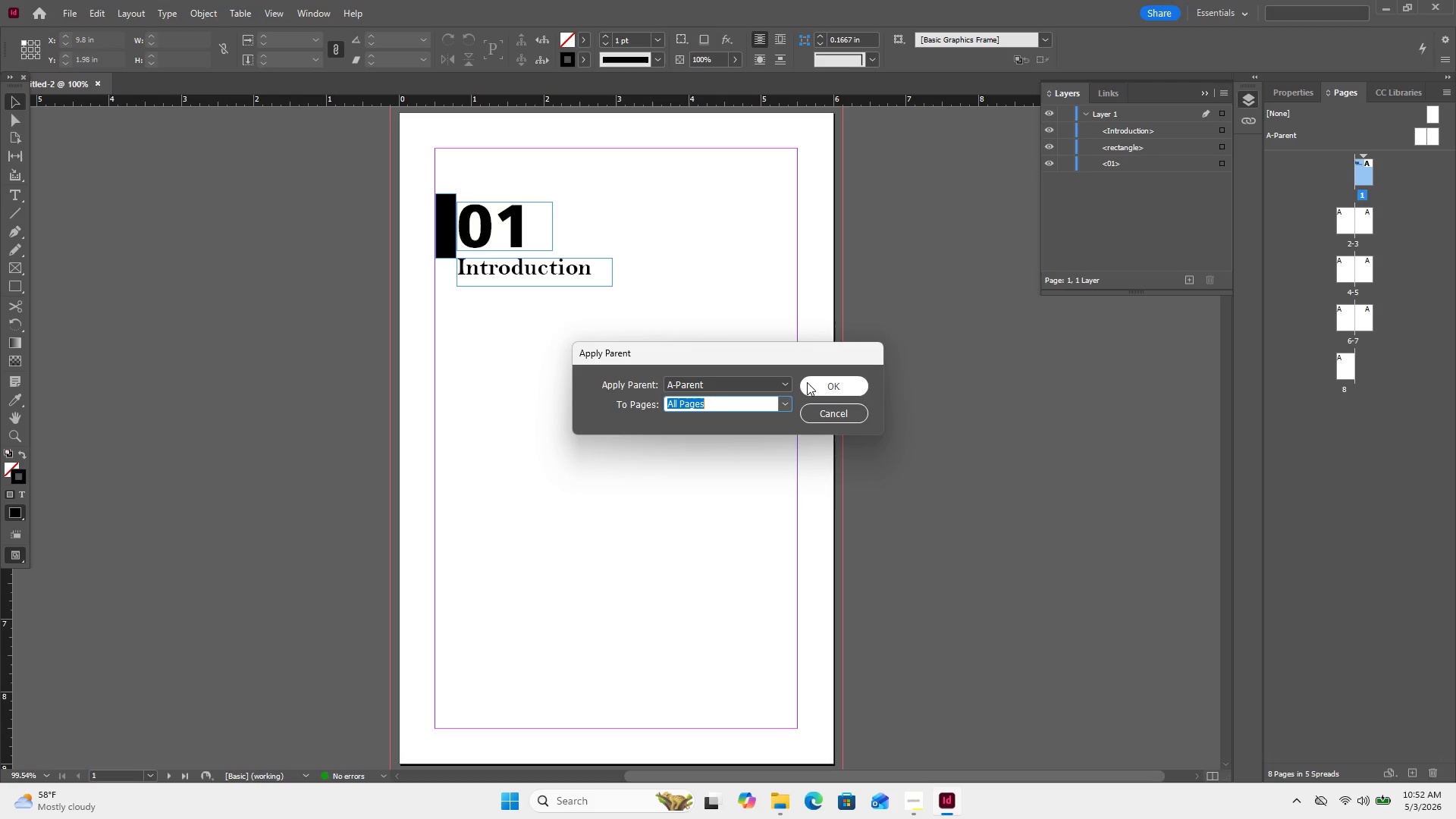 
left_click([807, 382])
 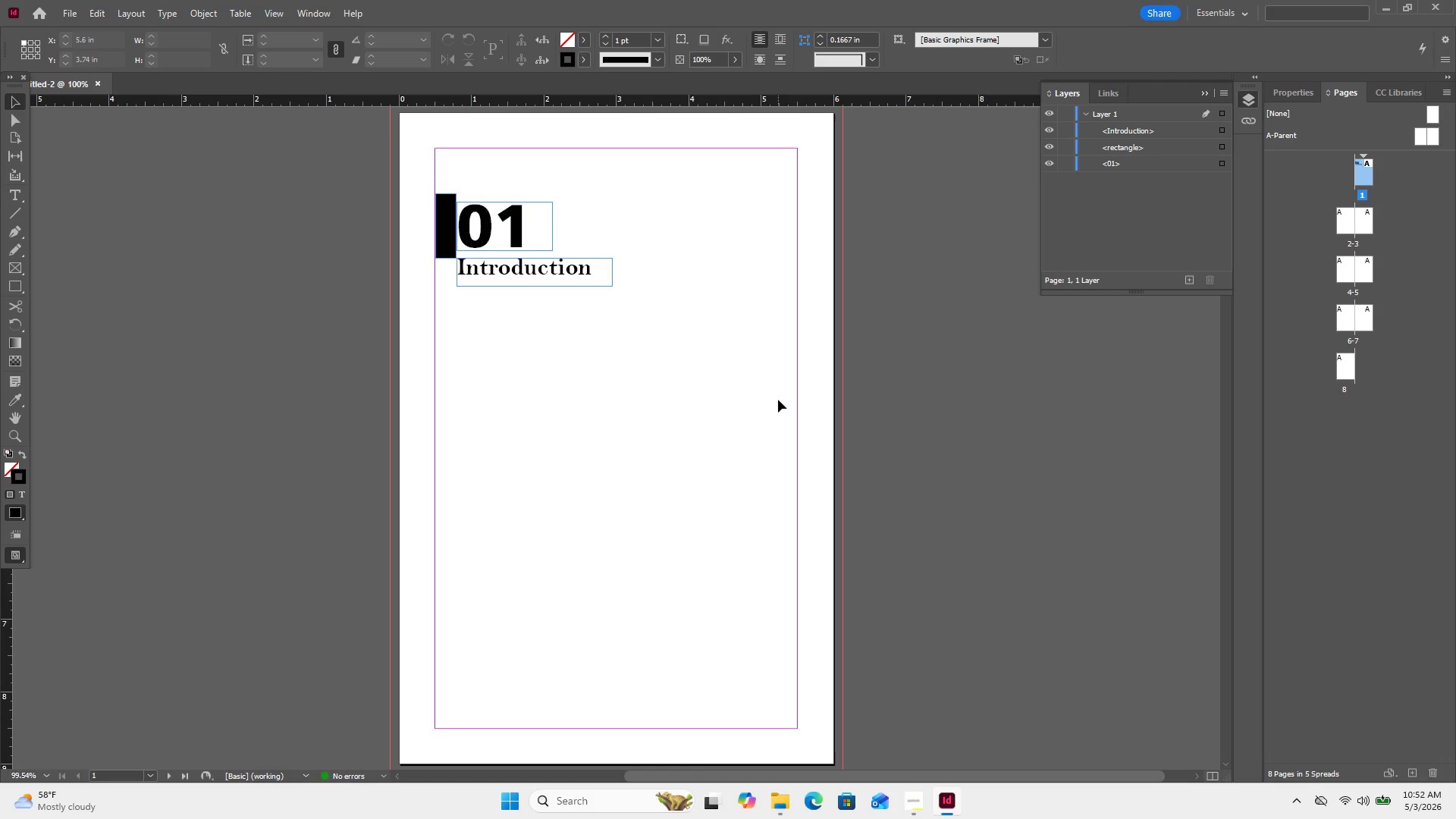 
scroll: coordinate [817, 360], scroll_direction: down, amount: 11.0
 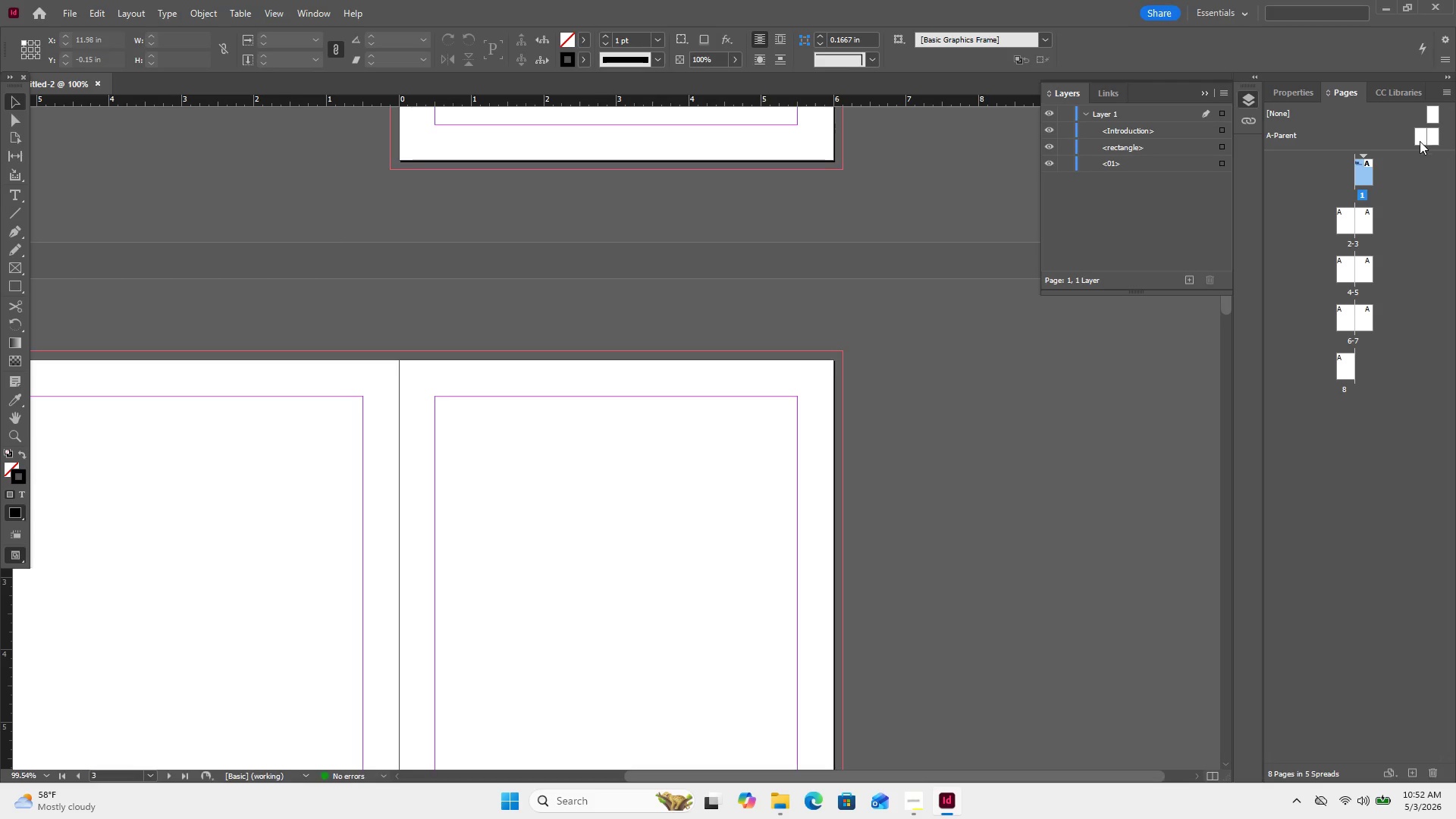 
left_click([1420, 143])
 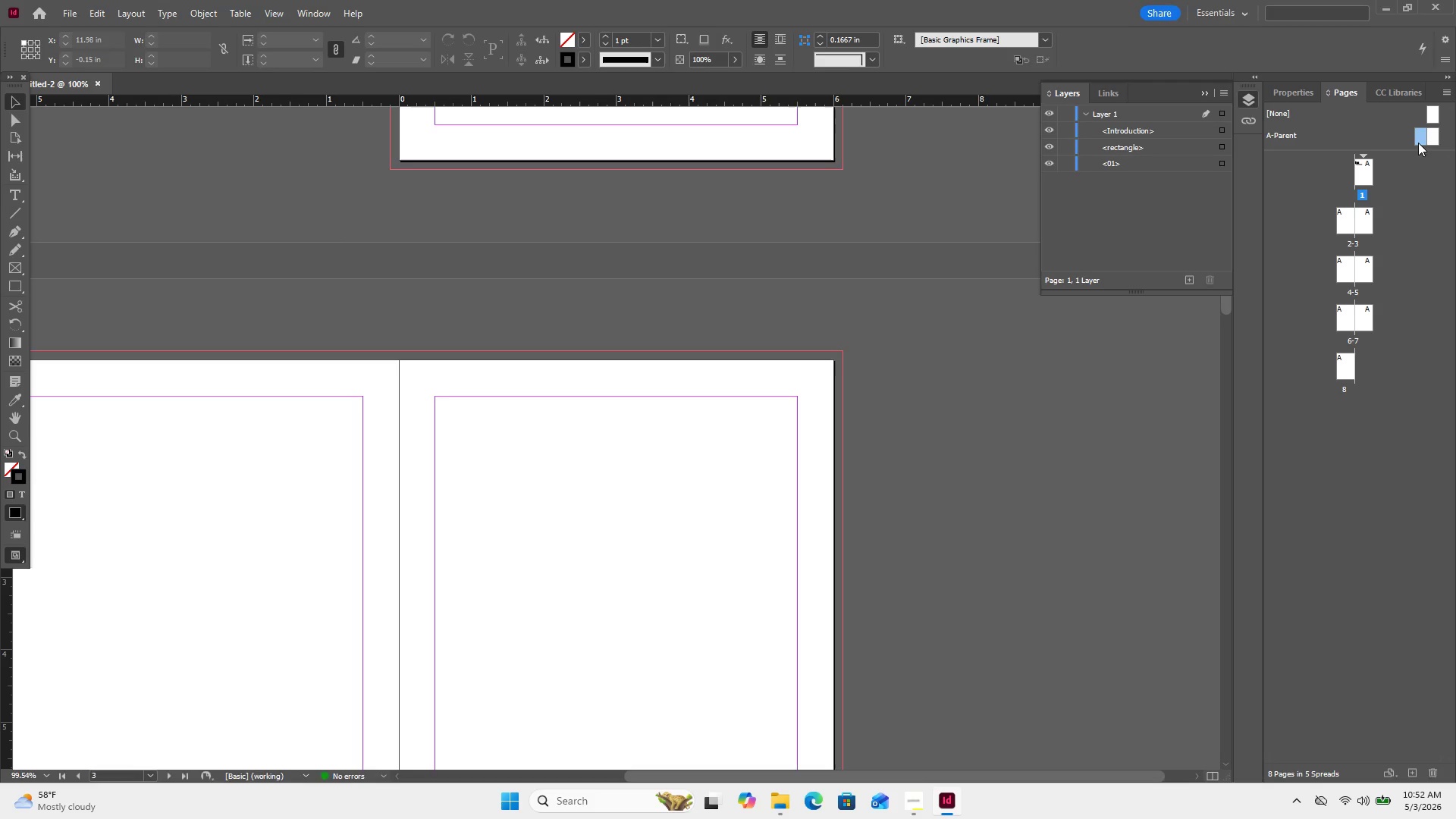 
key(Delete)
 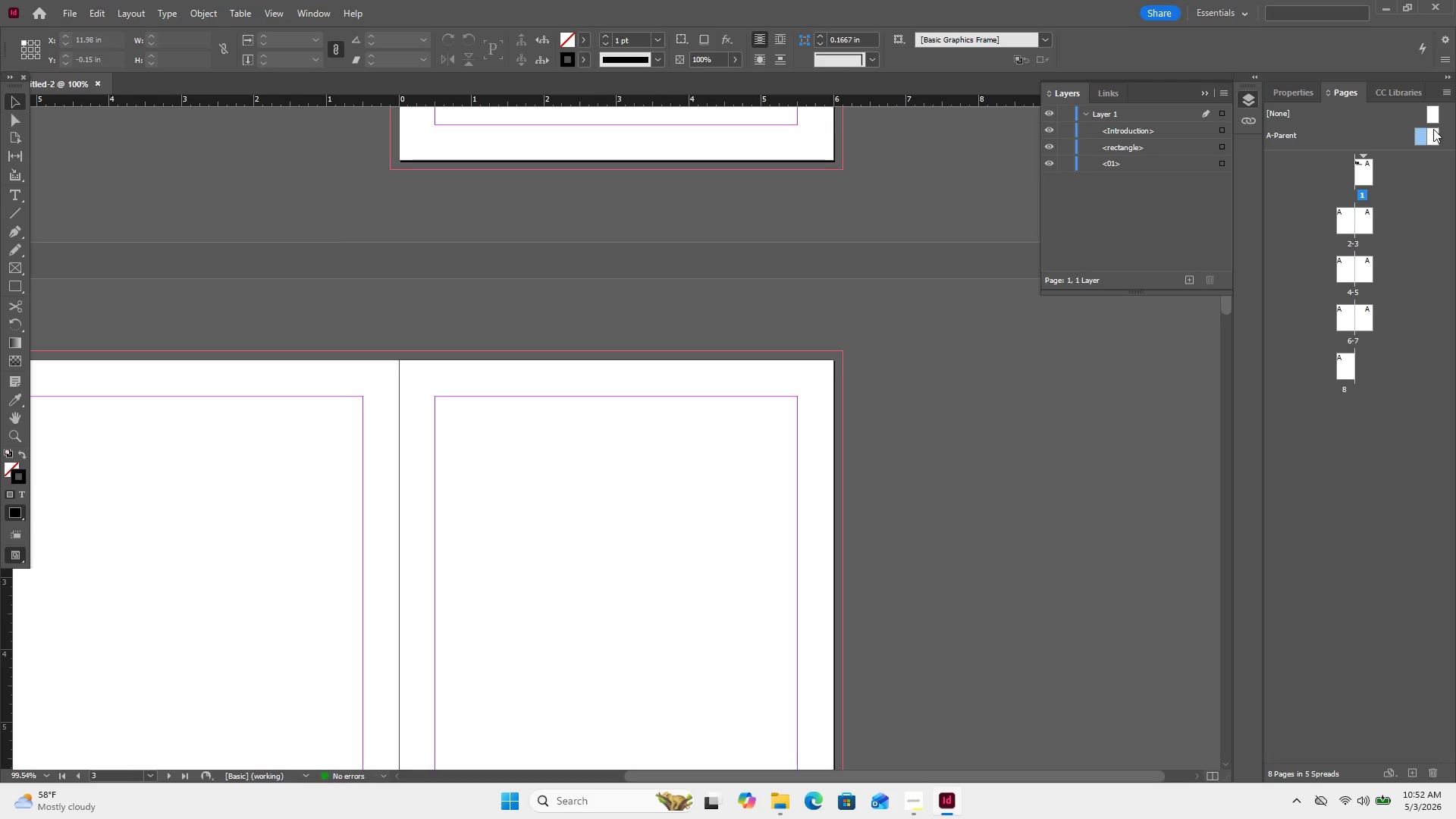 
left_click([1436, 119])
 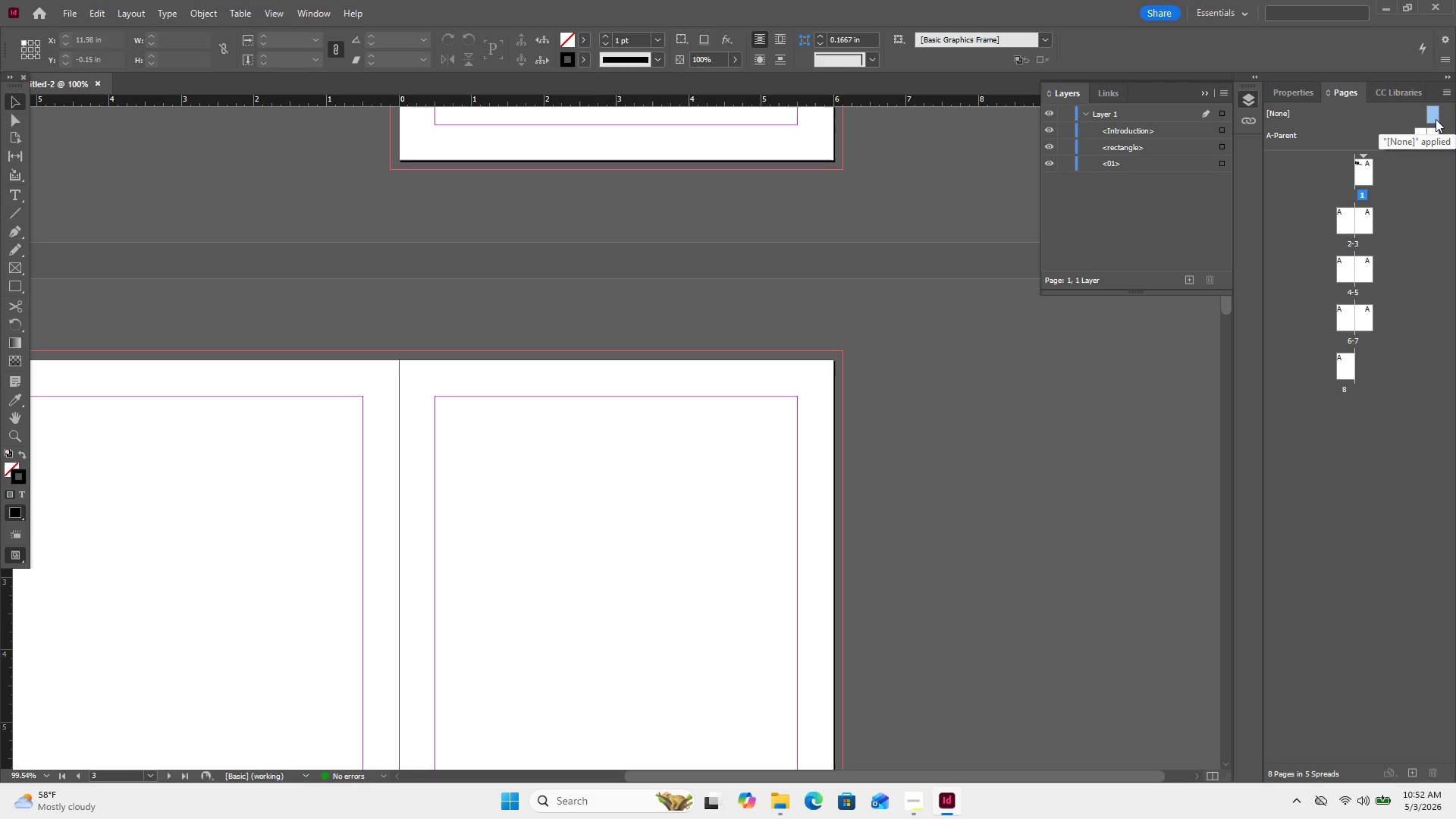 
key(Delete)
 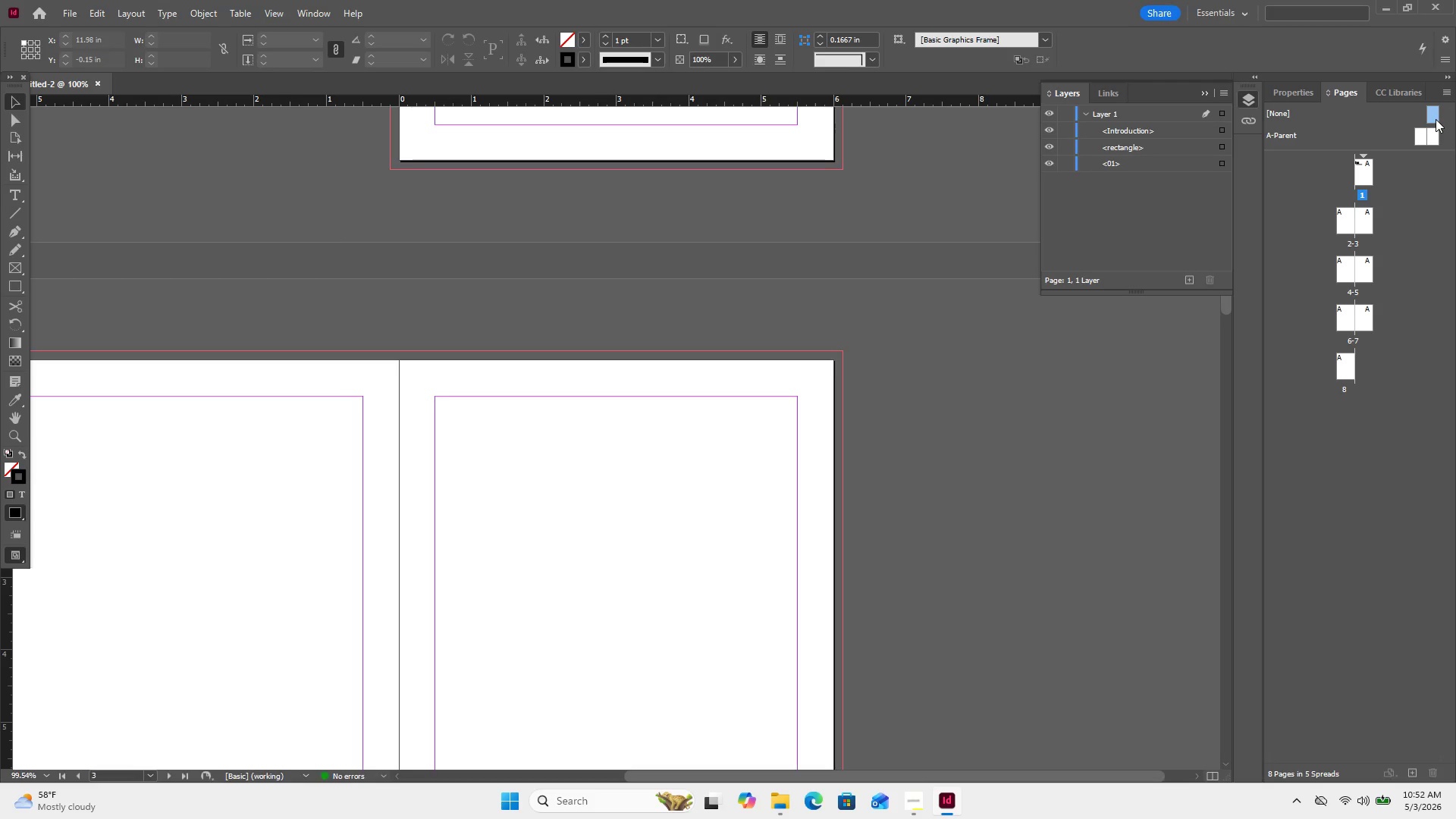 
left_click([1436, 119])
 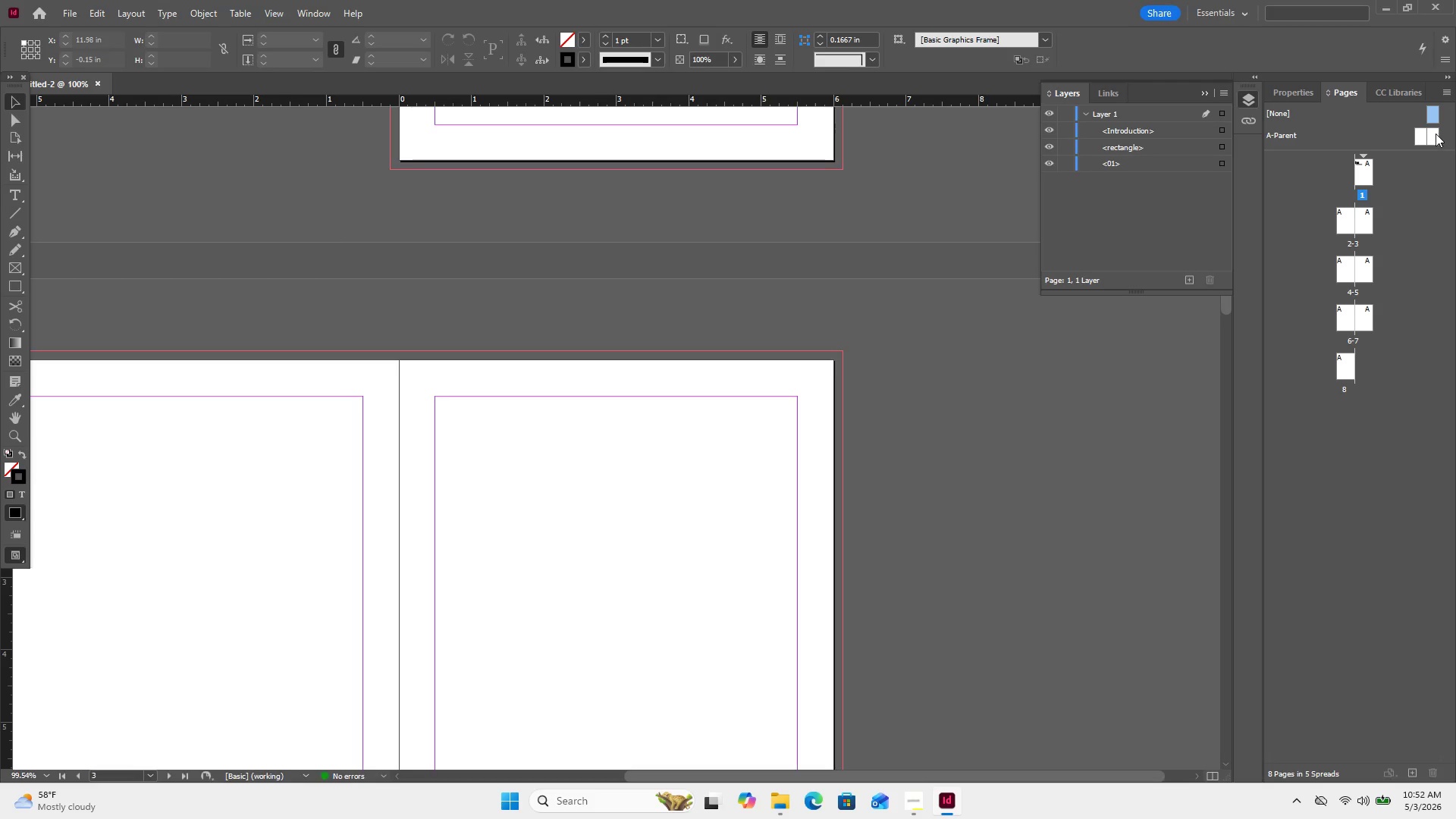 
left_click([1436, 134])
 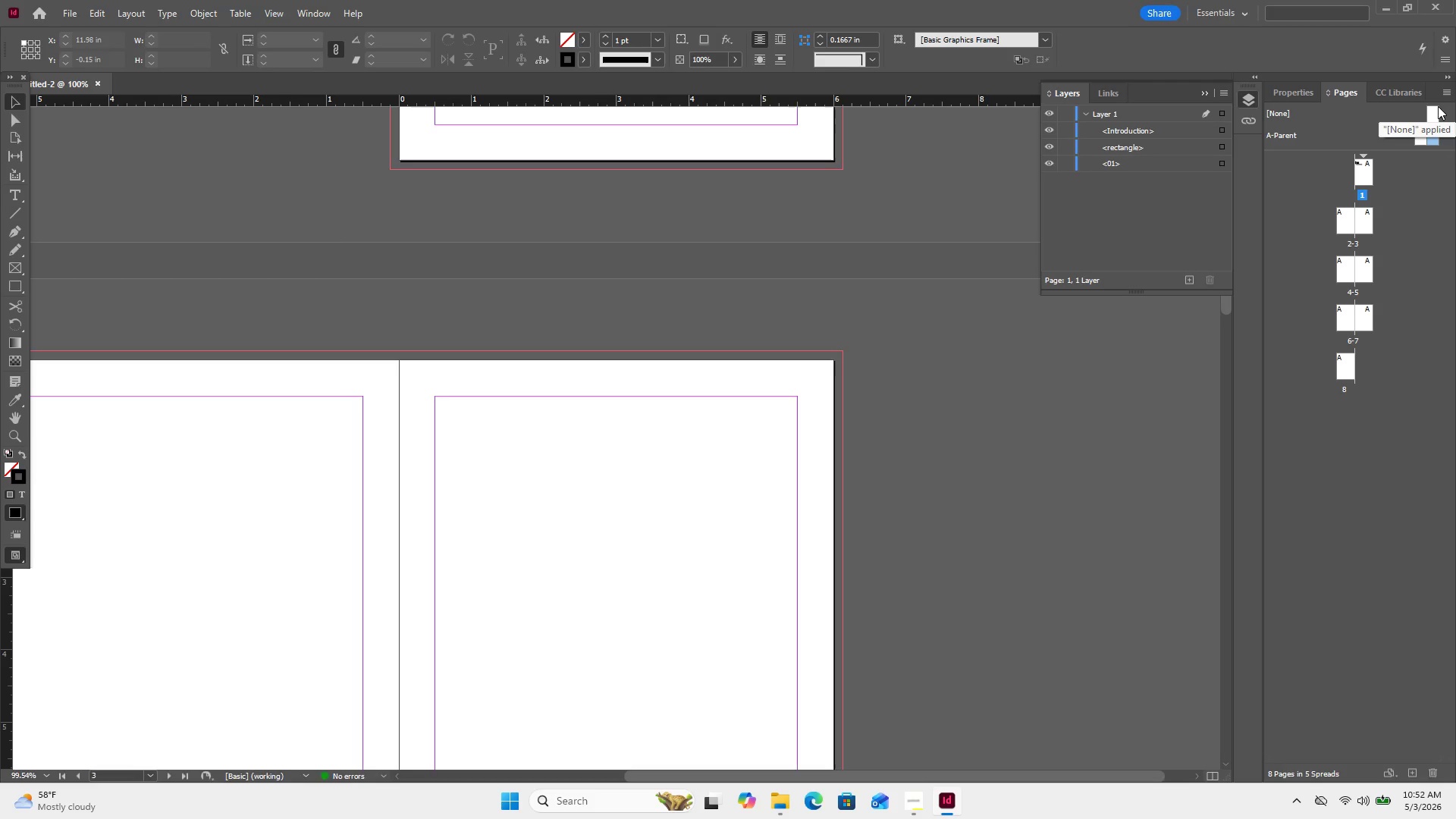 
left_click([1436, 116])
 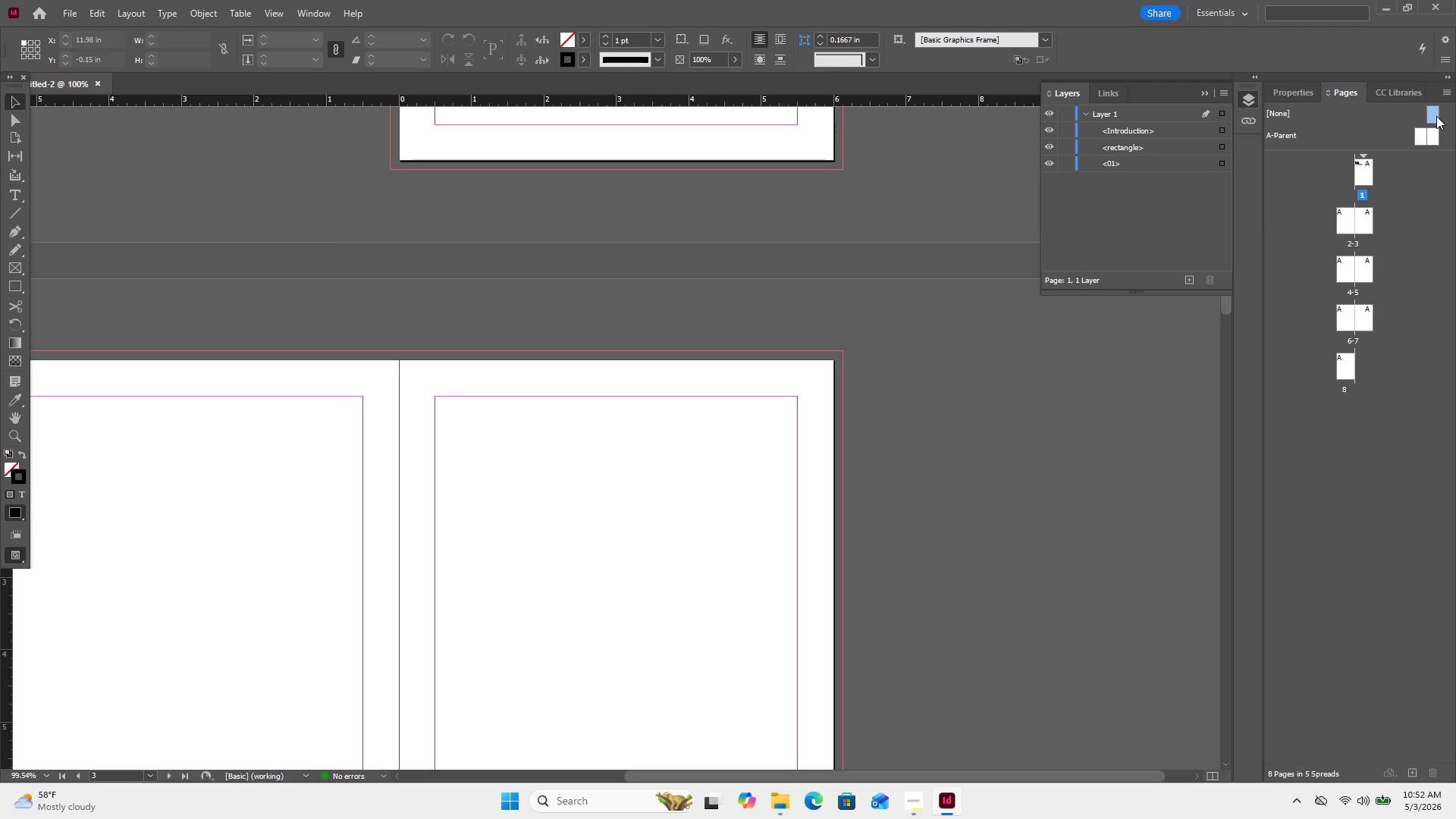 
right_click([1436, 116])
 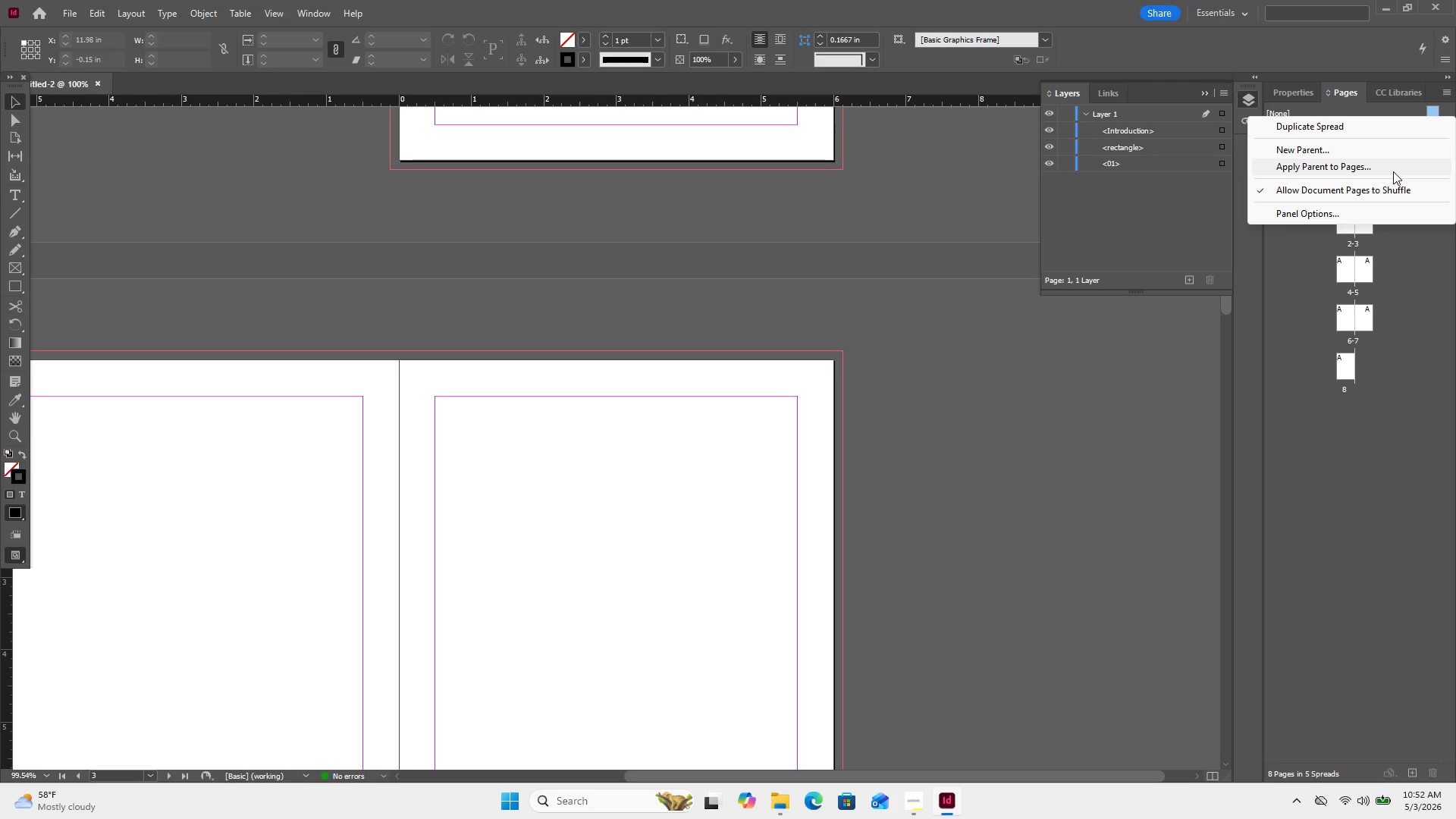 
wait(7.03)
 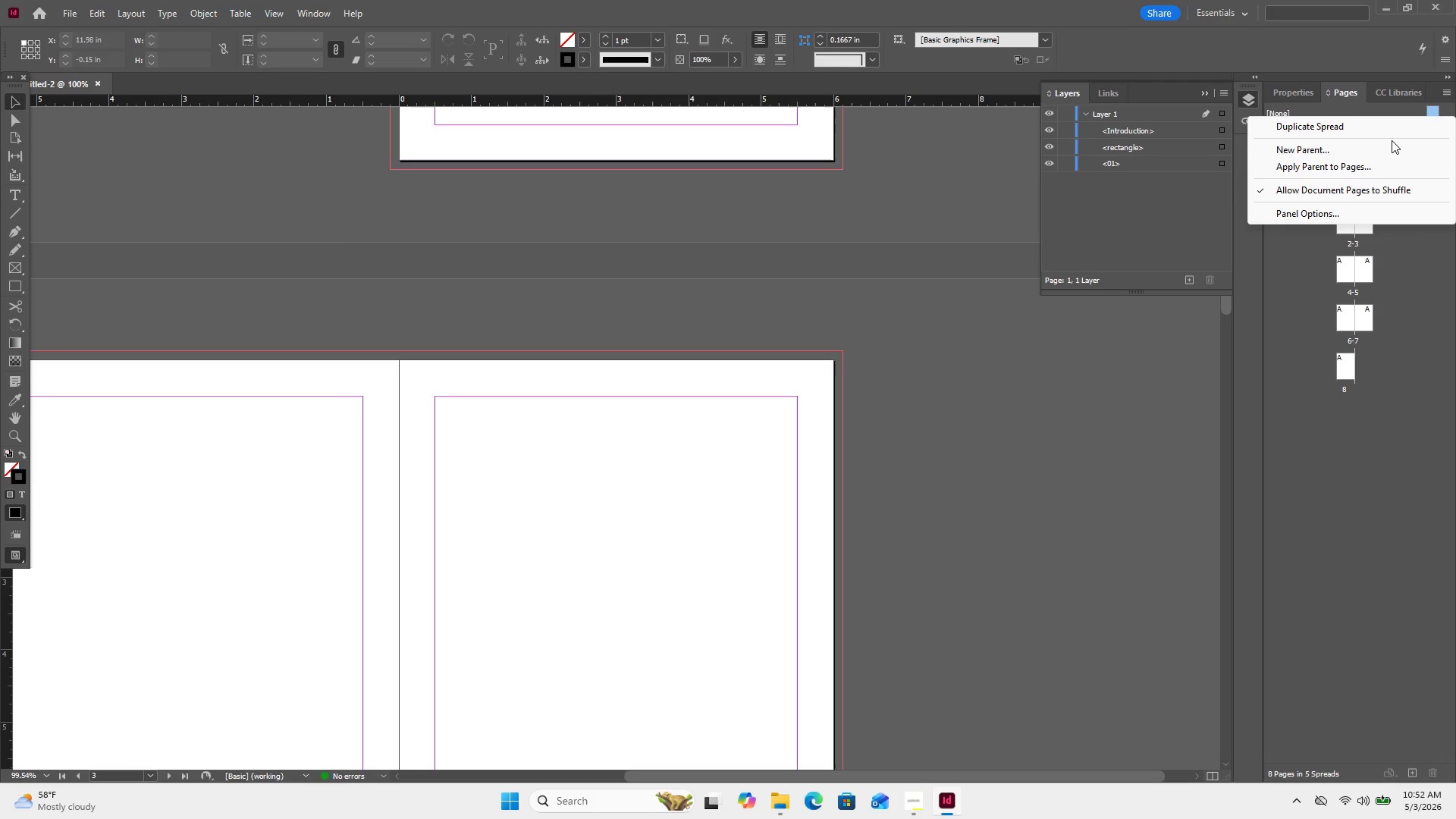 
left_click([1396, 212])
 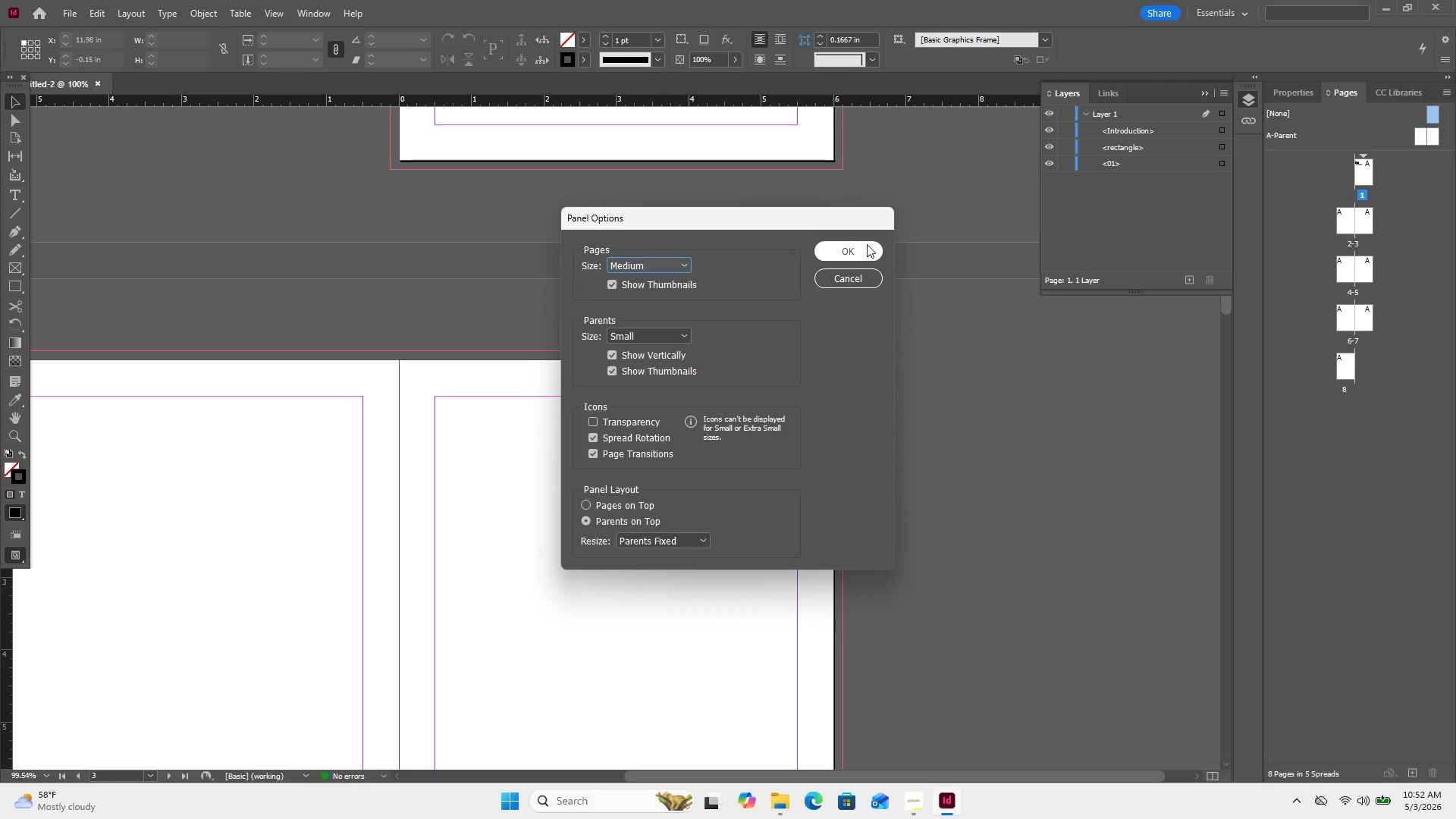 
left_click([862, 250])
 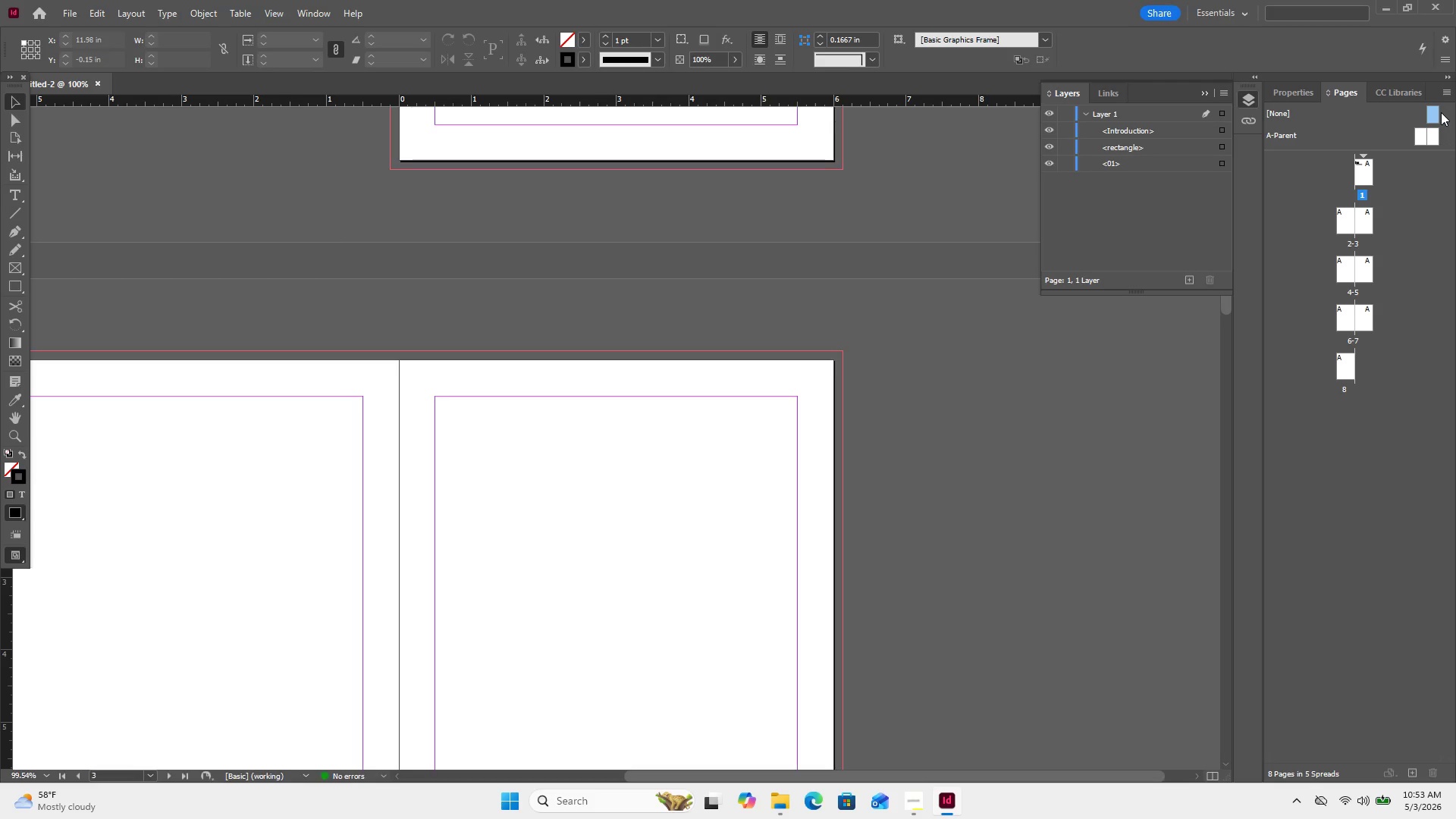 
left_click([1436, 115])
 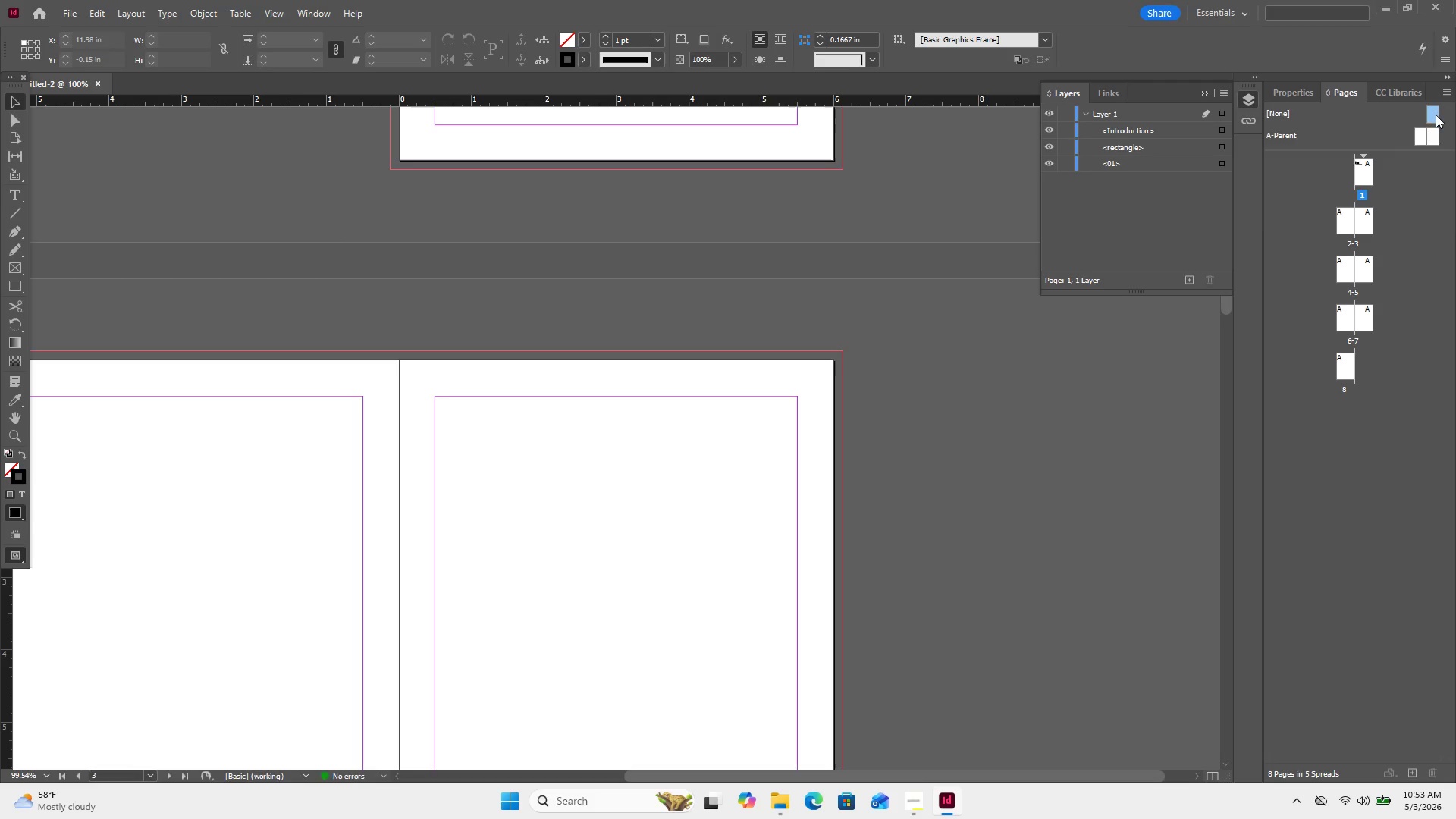 
right_click([1436, 115])
 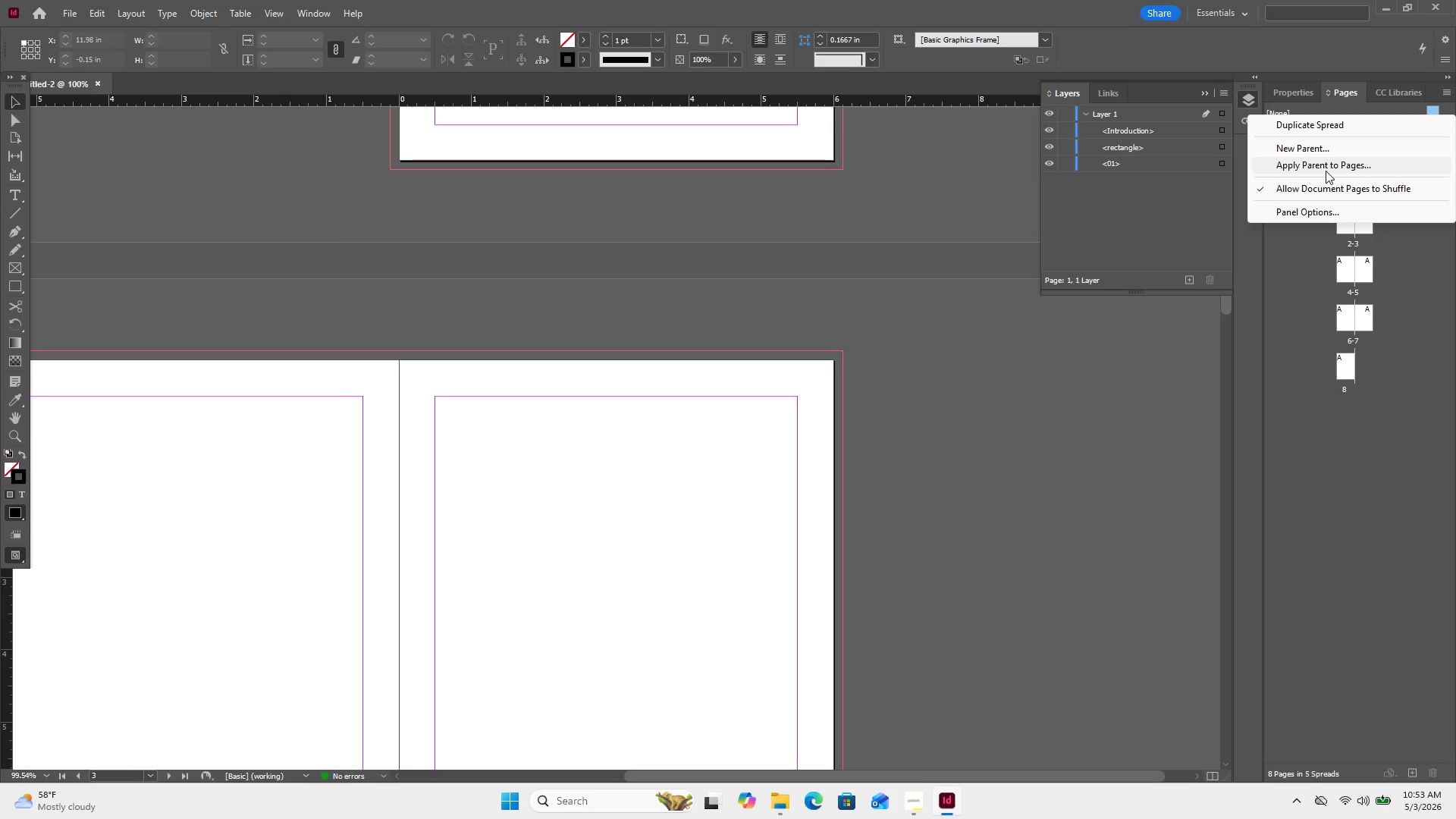 
wait(5.59)
 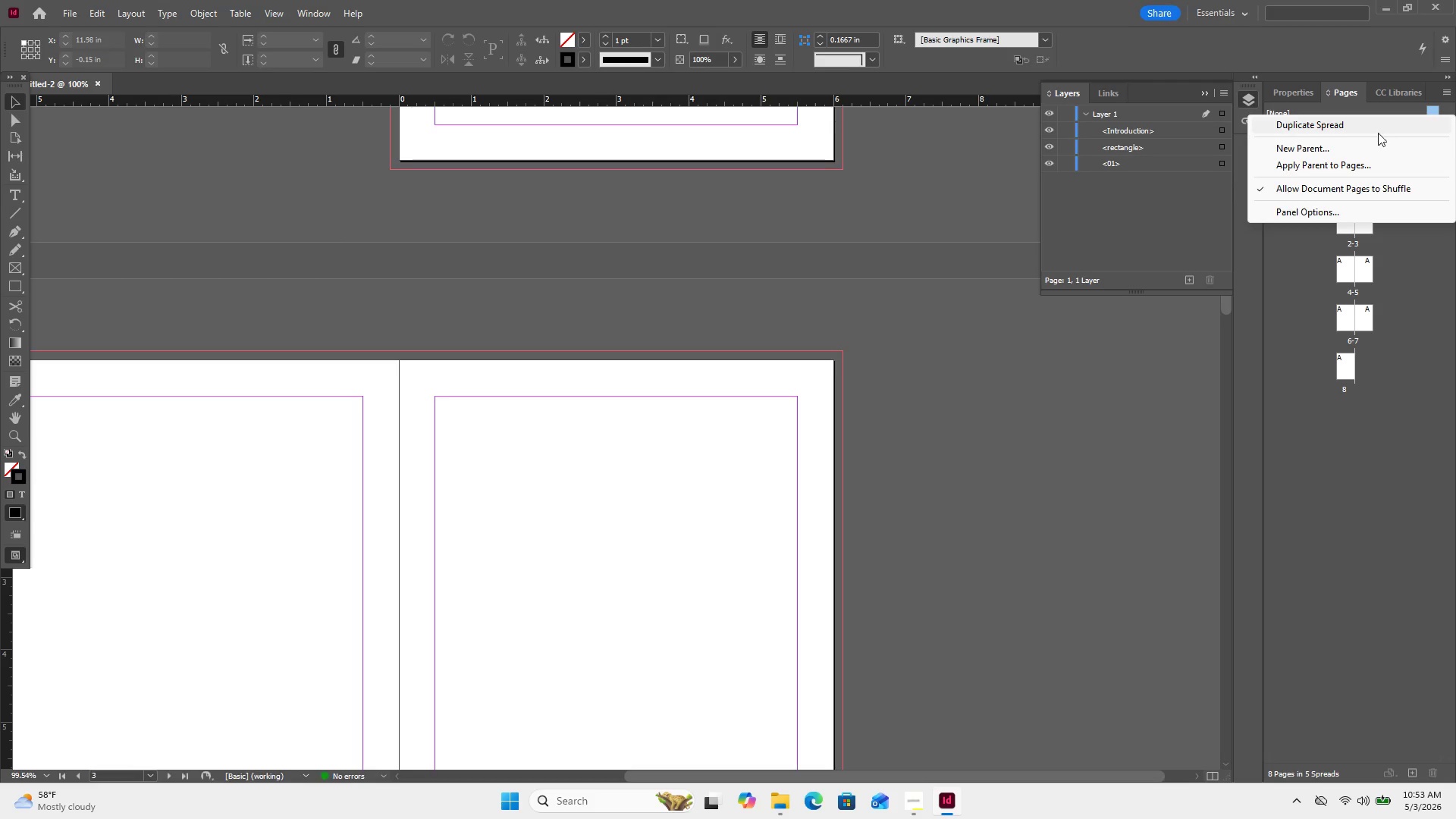 
left_click([1326, 171])
 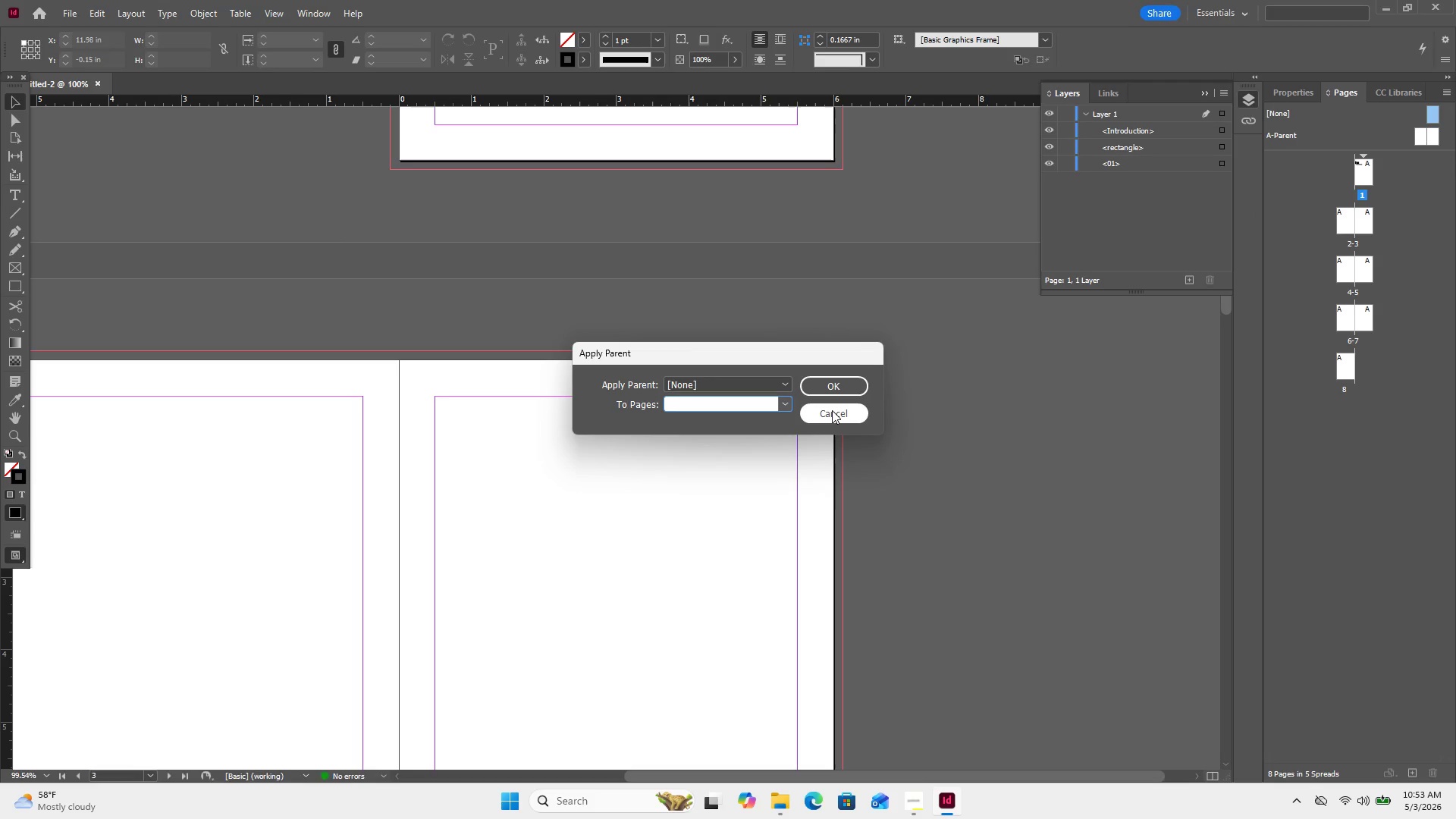 
left_click([830, 410])
 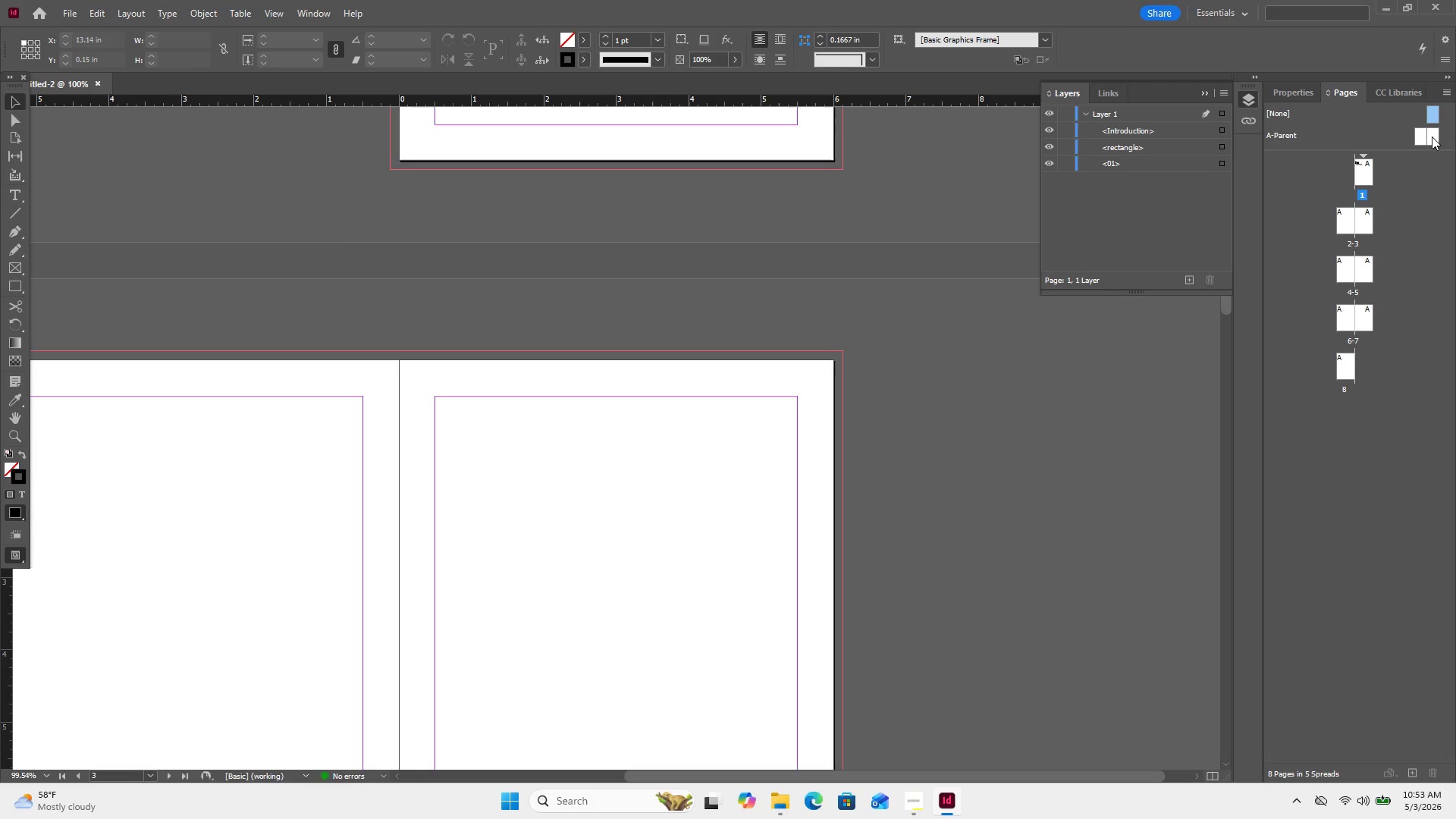 
left_click([1432, 136])
 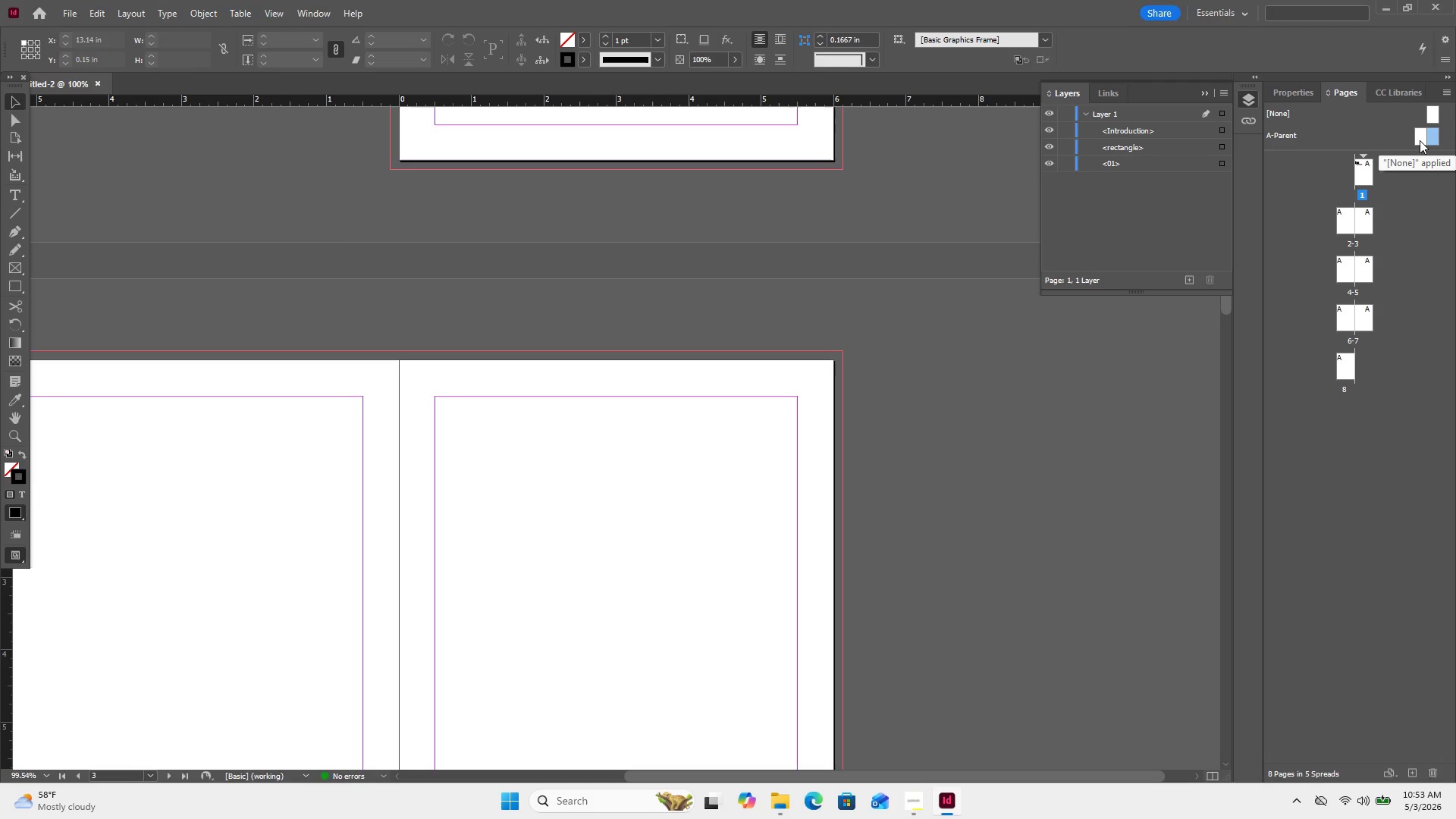 
double_click([1420, 140])
 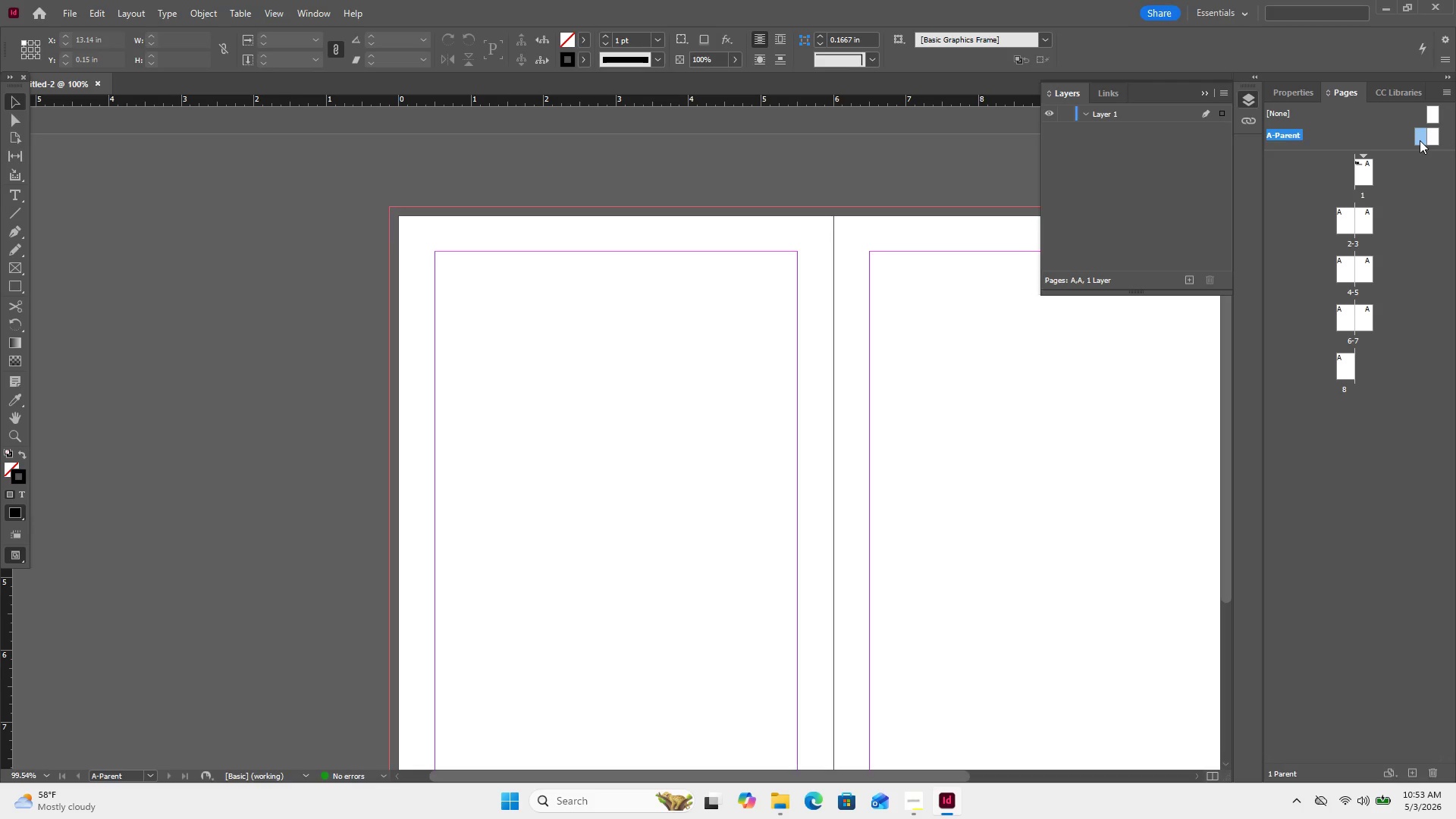 
left_click([1420, 140])
 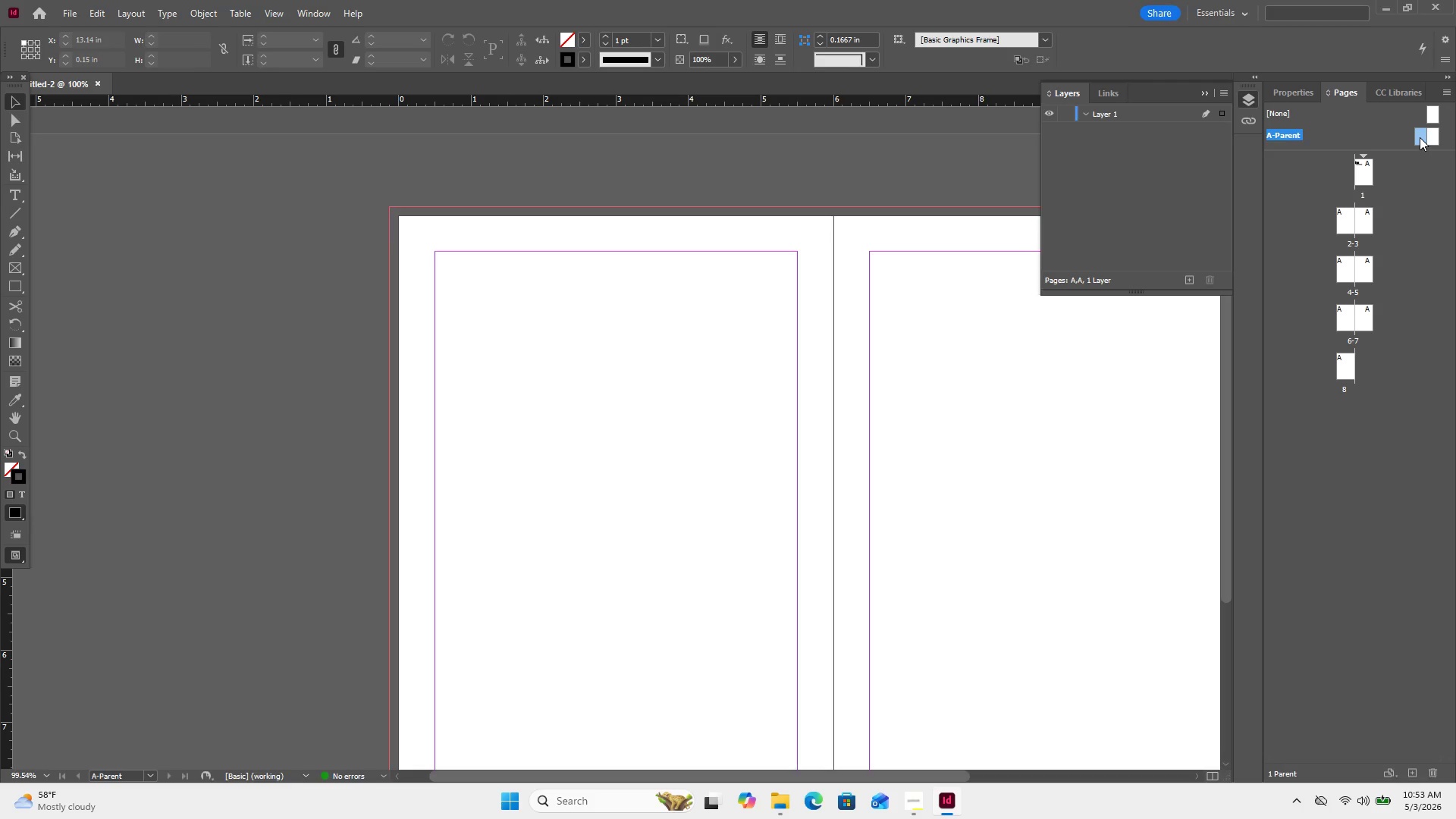 
scroll: coordinate [1420, 136], scroll_direction: up, amount: 4.0
 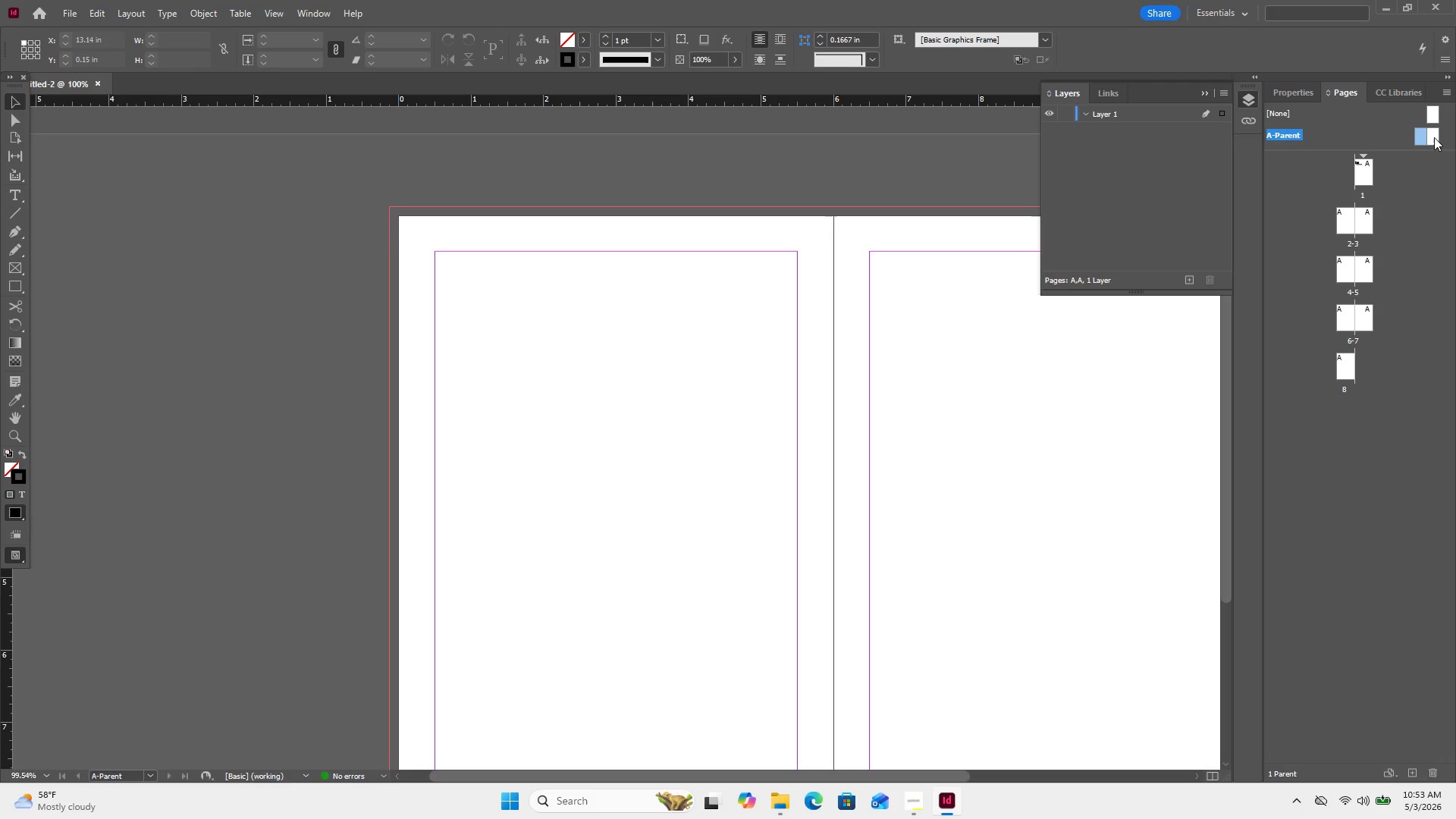 
double_click([1433, 138])
 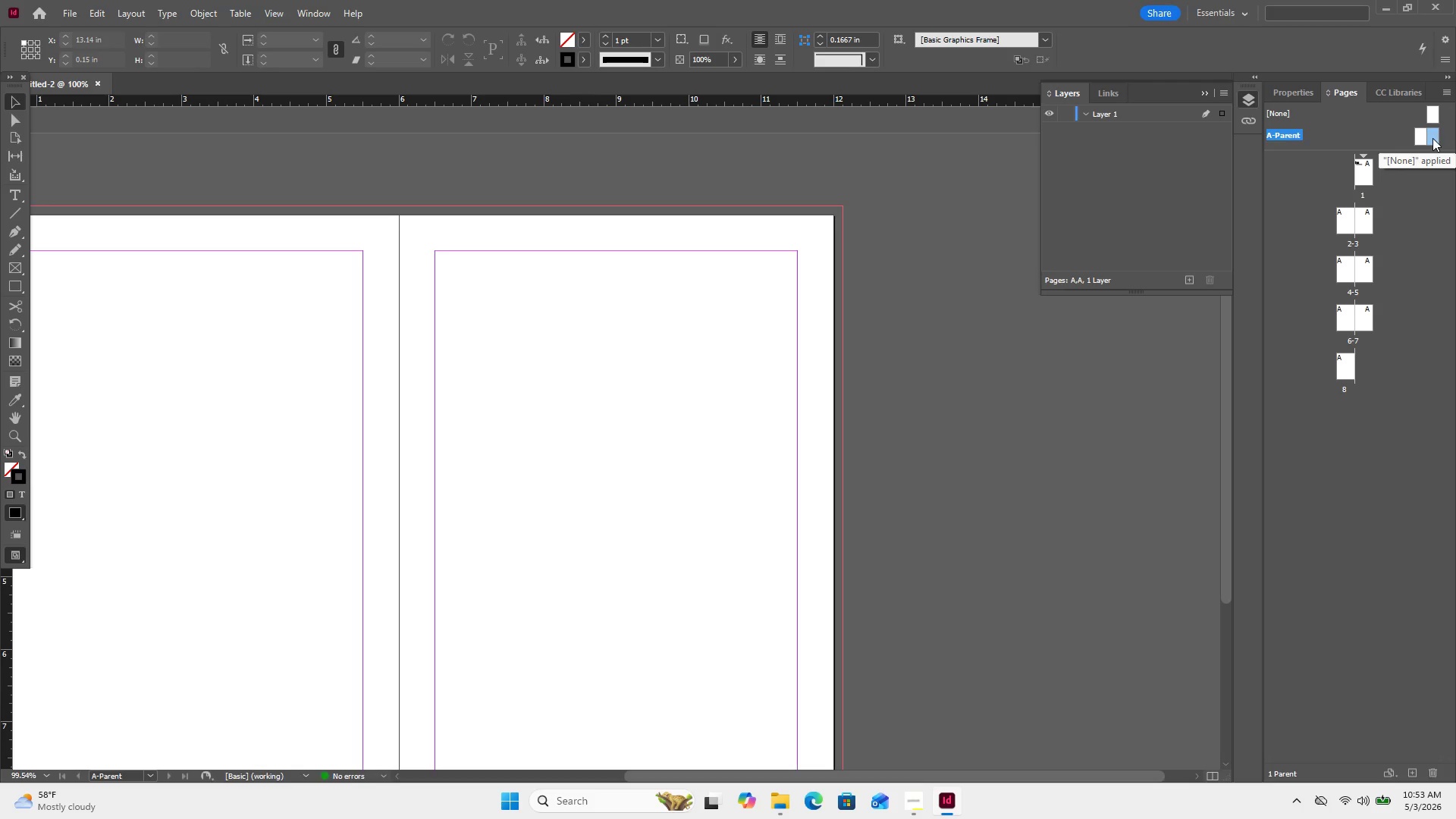 
right_click([1432, 138])
 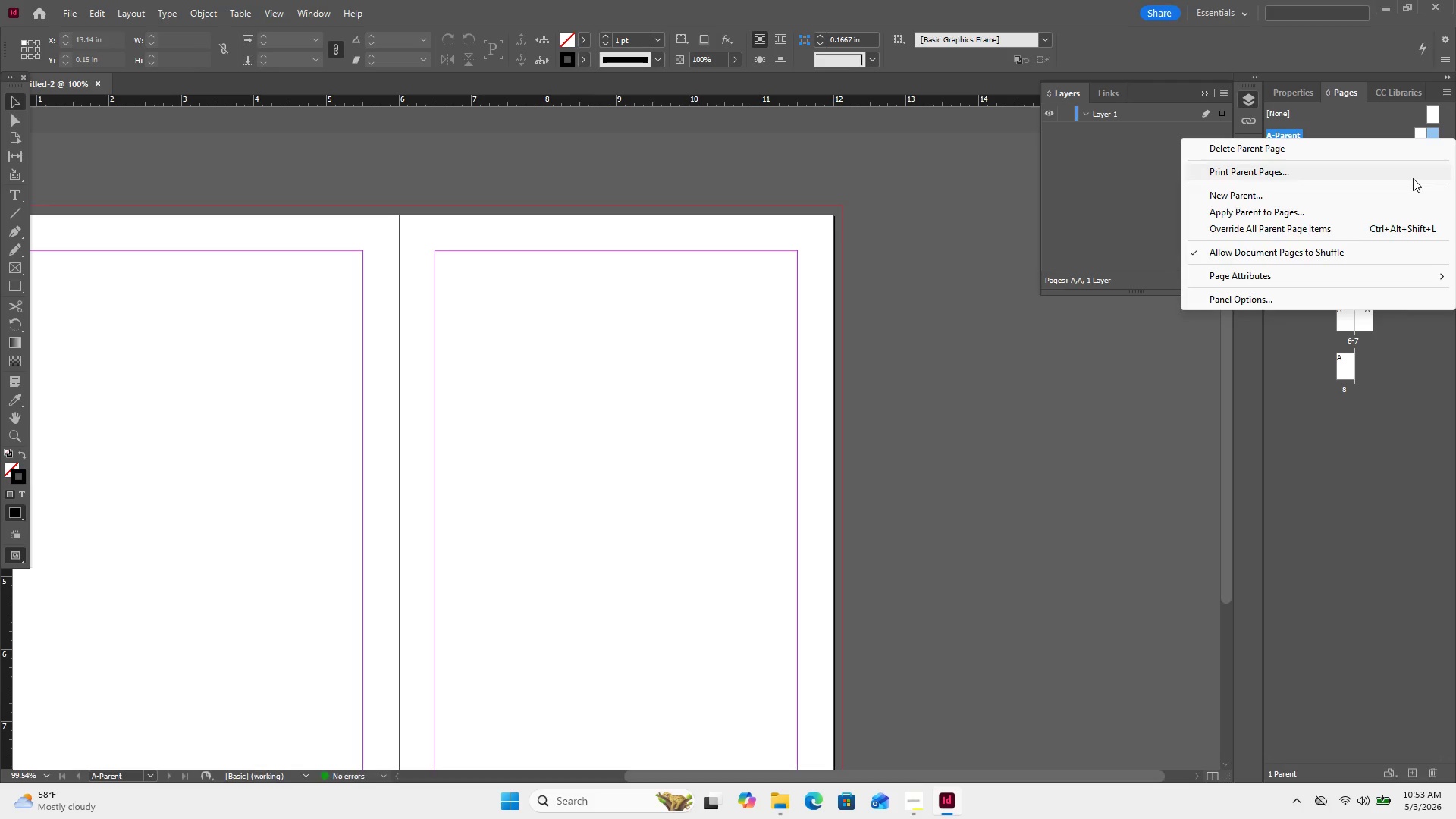 
left_click([1376, 231])
 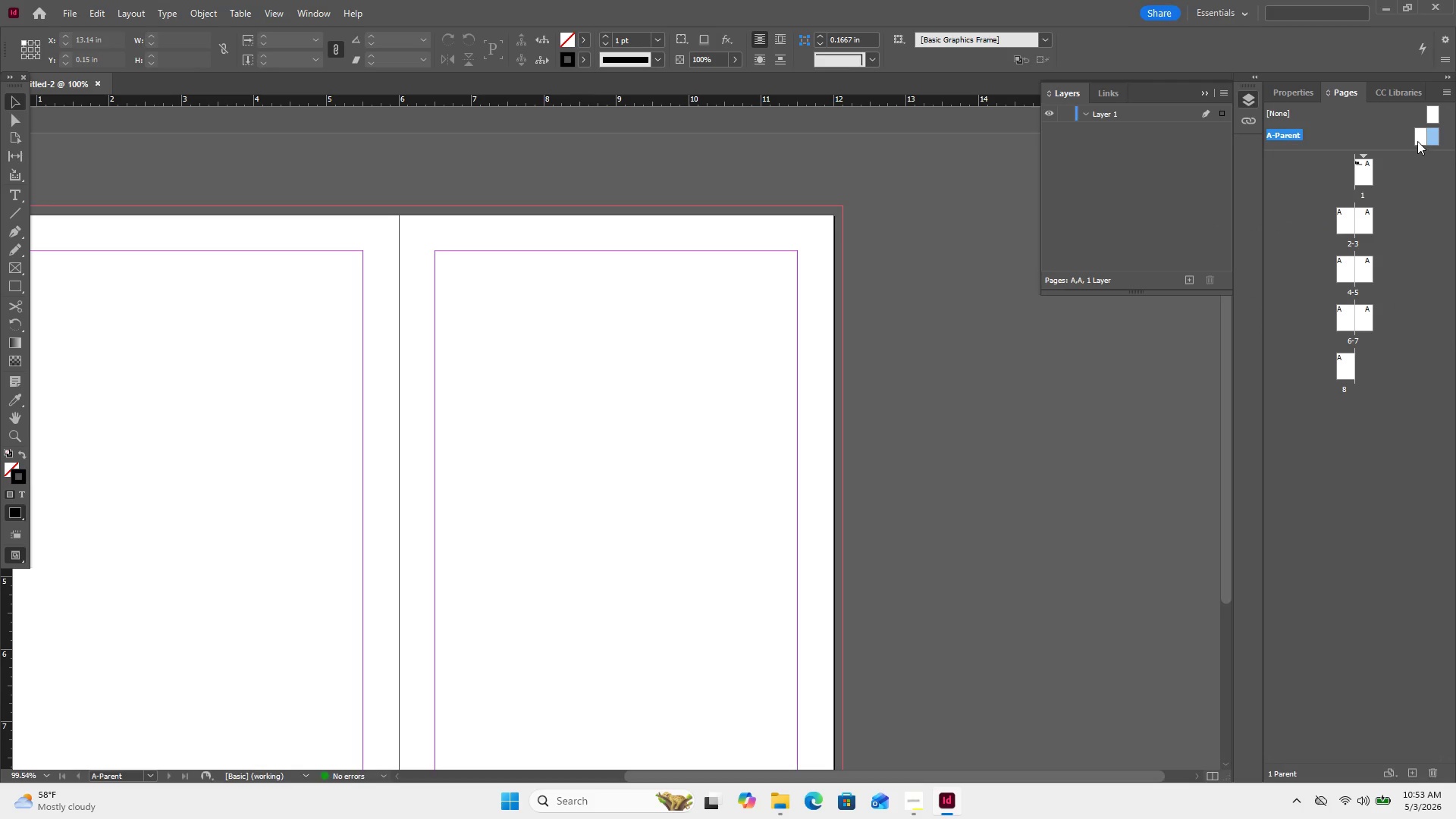 
double_click([1417, 141])
 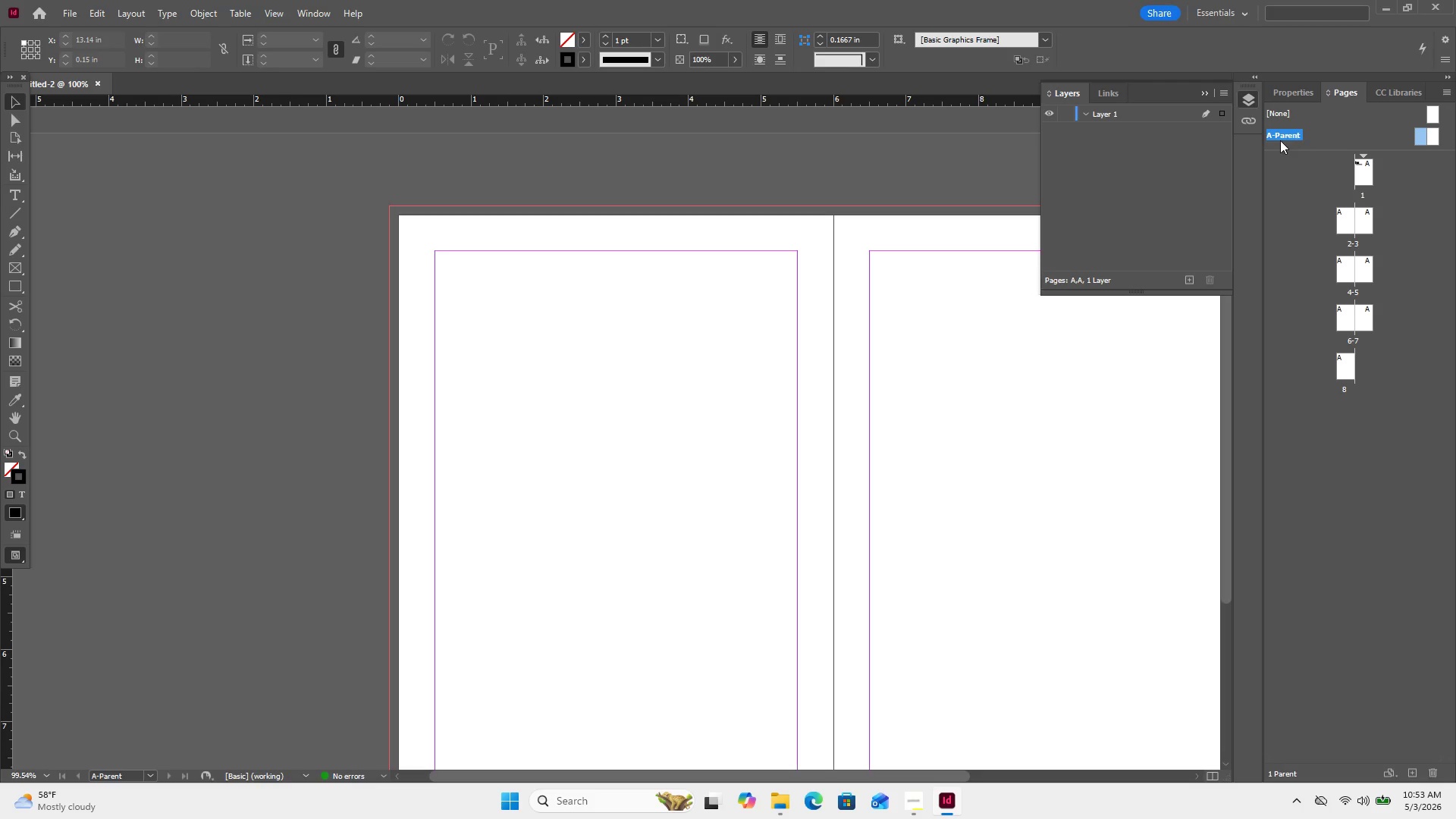 
left_click([1307, 184])
 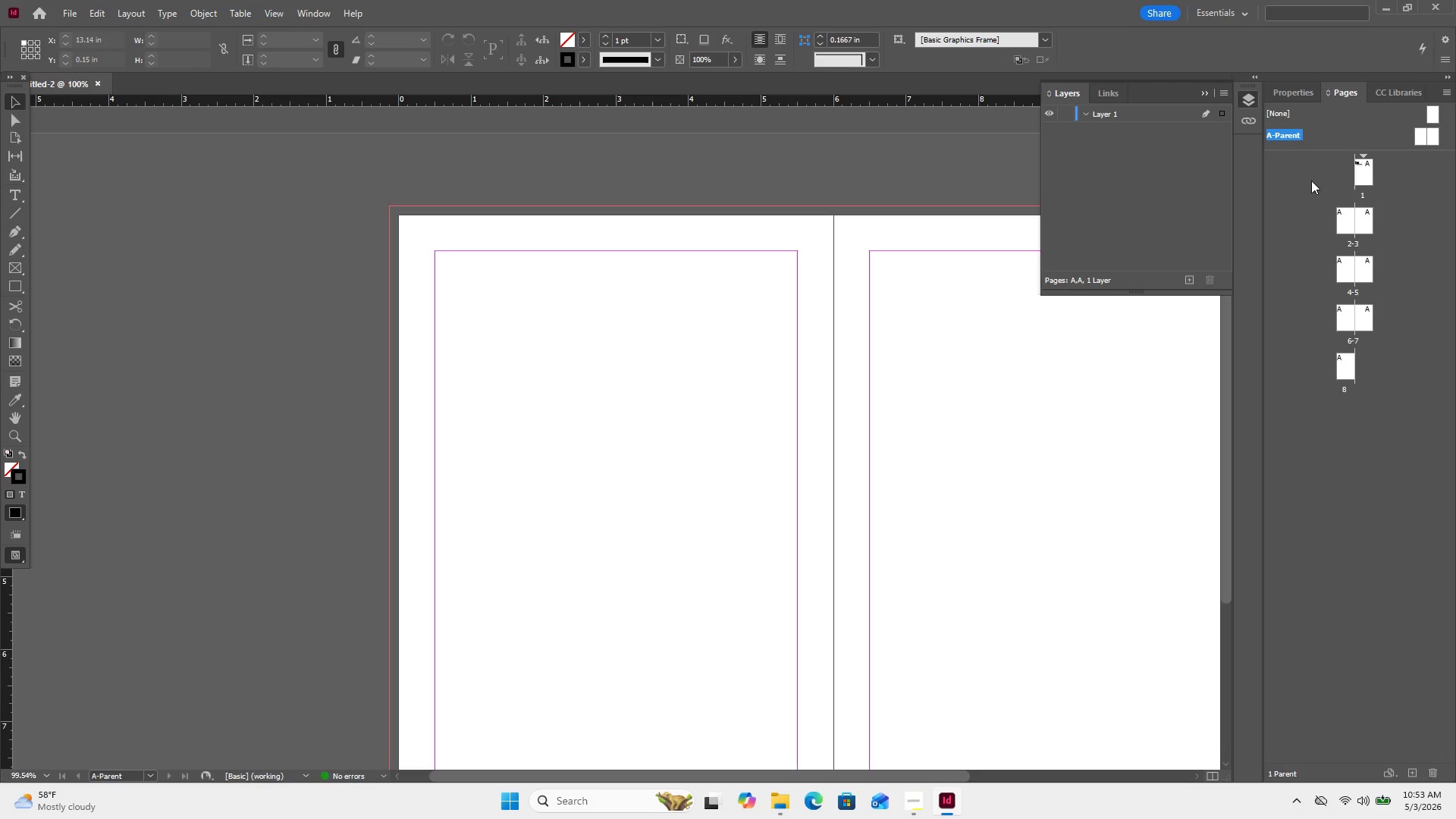 
key(Control+Z)
 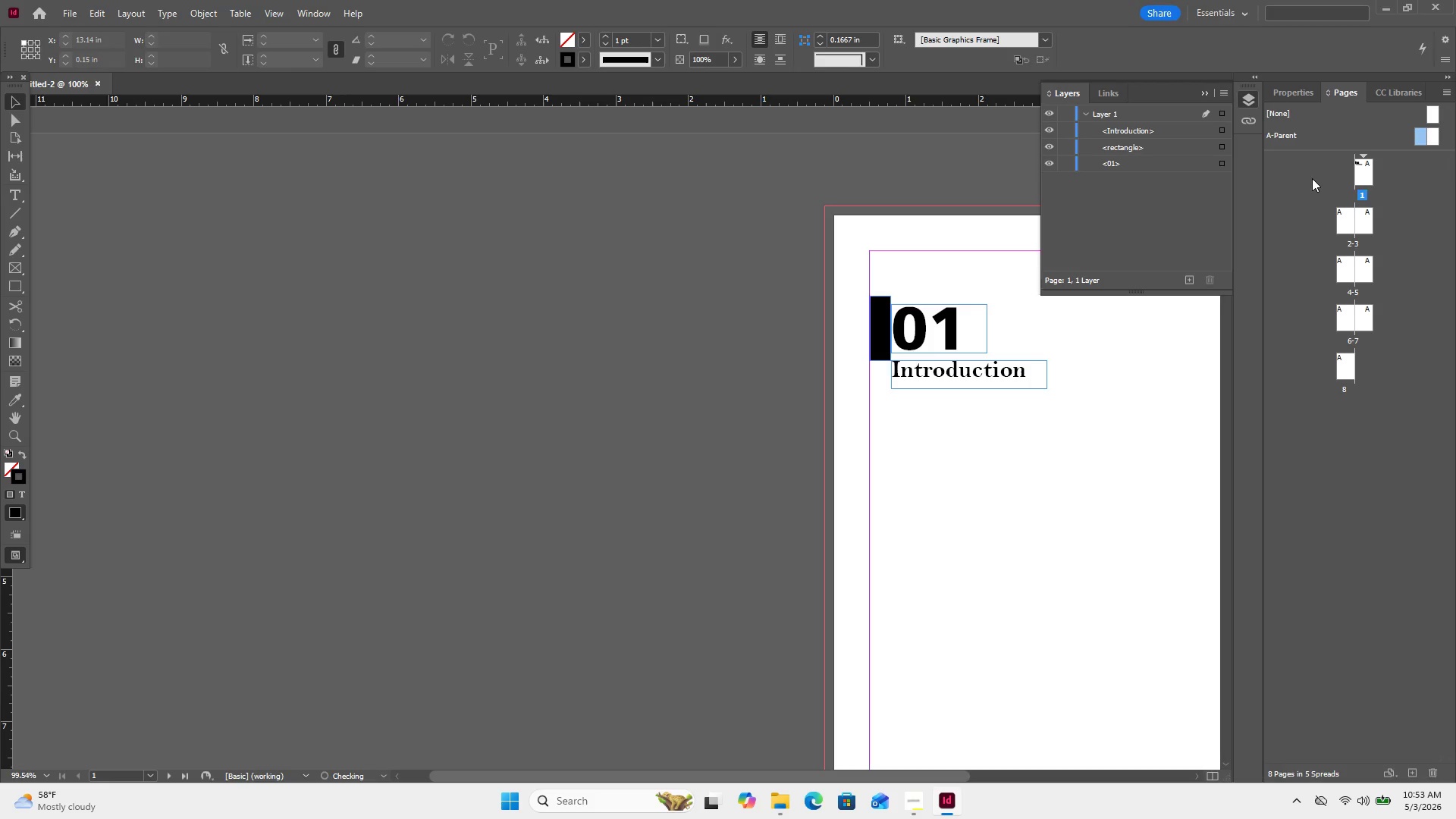 
key(Control+Z)
 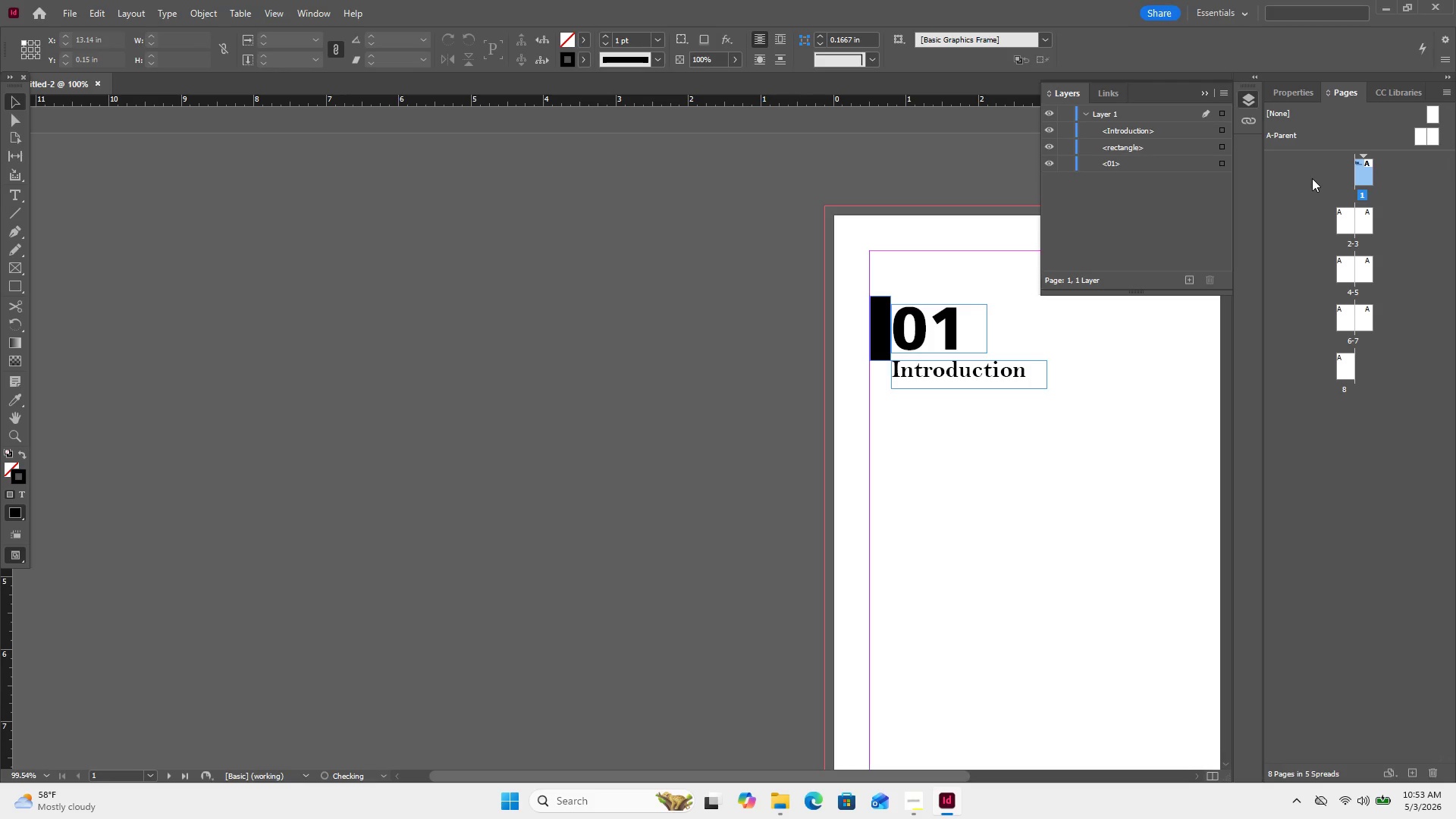 
key(Control+Z)
 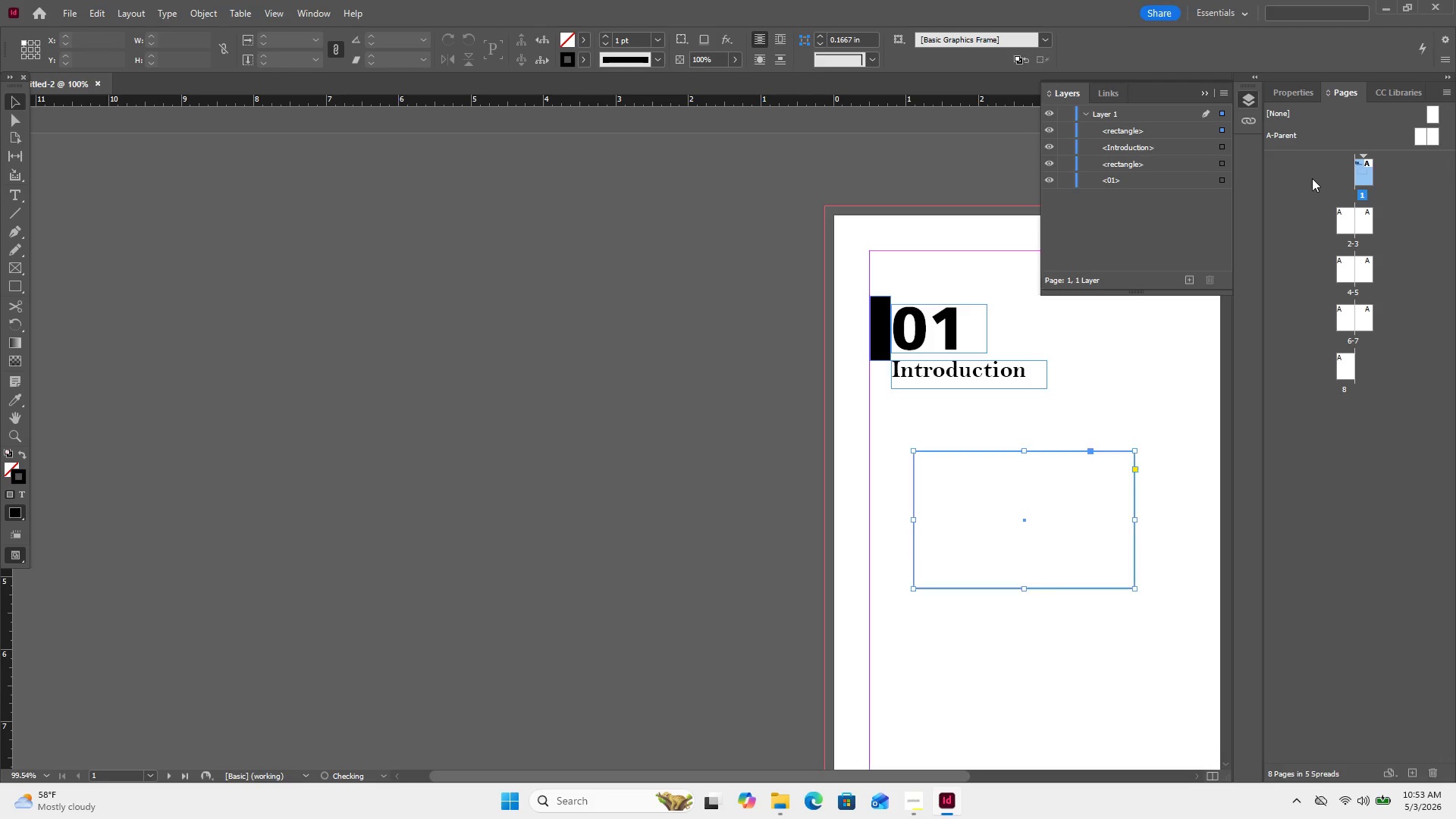 
key(Control+Z)
 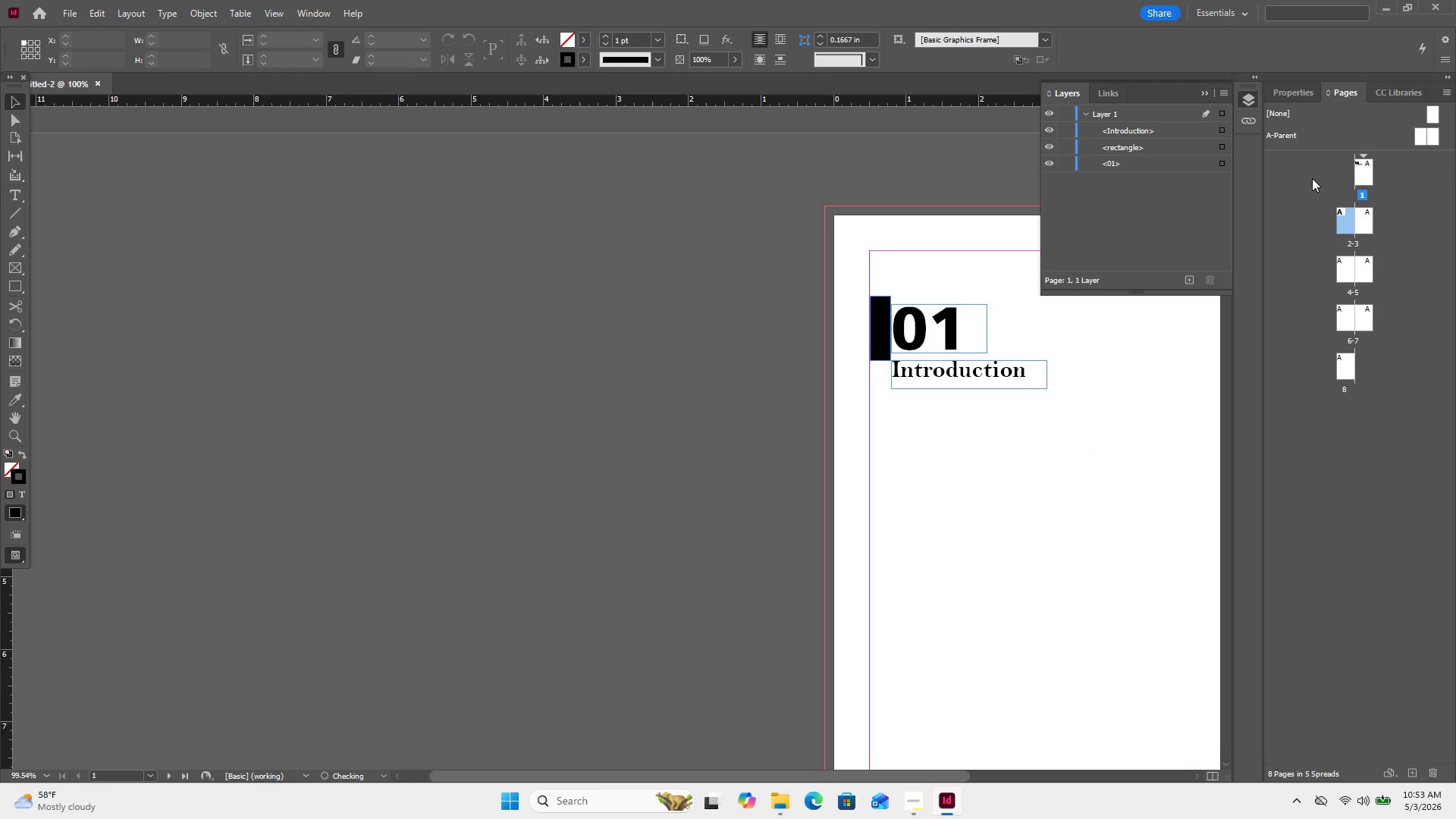 
key(Control+Z)
 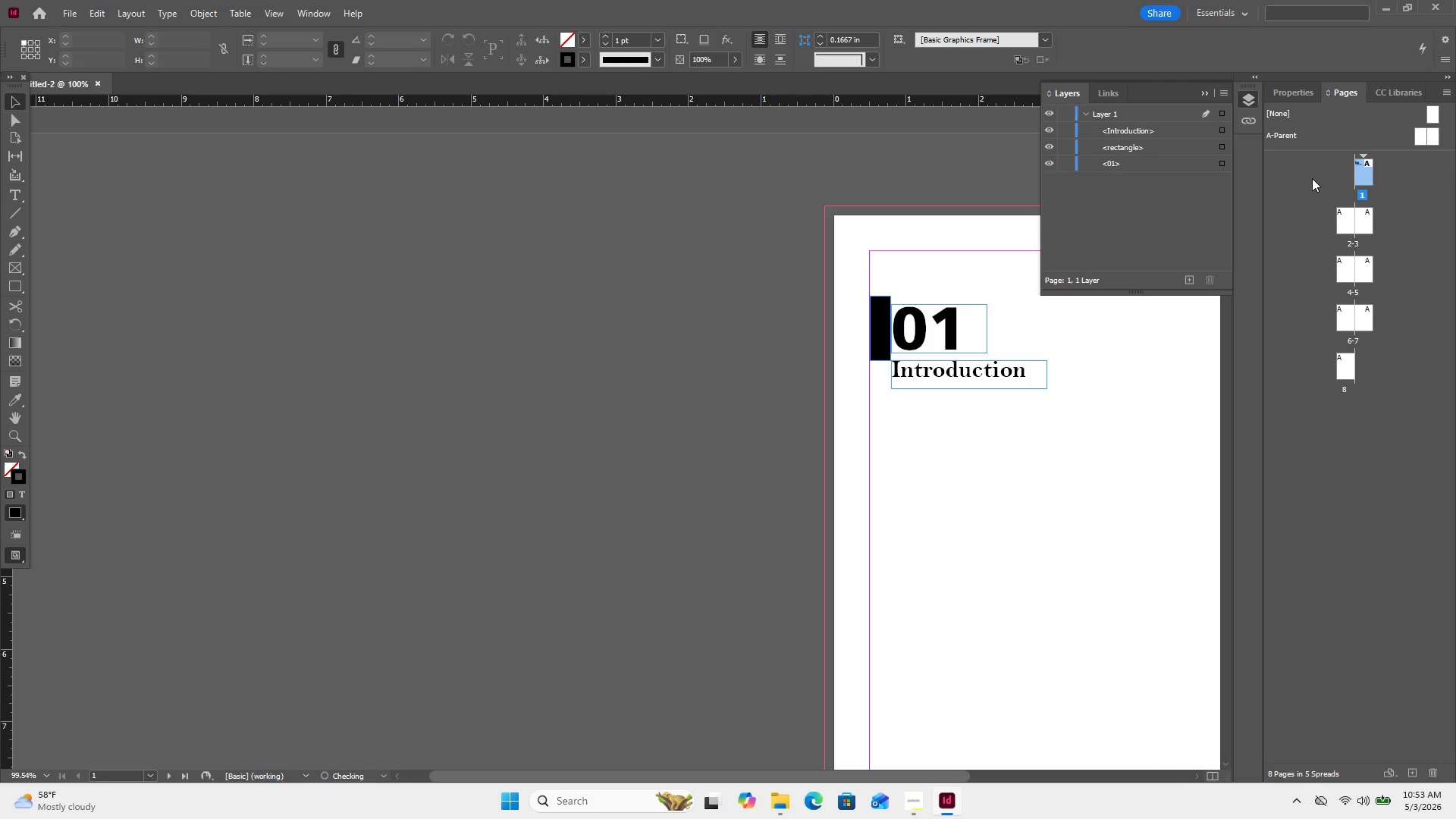 
key(Control+Z)
 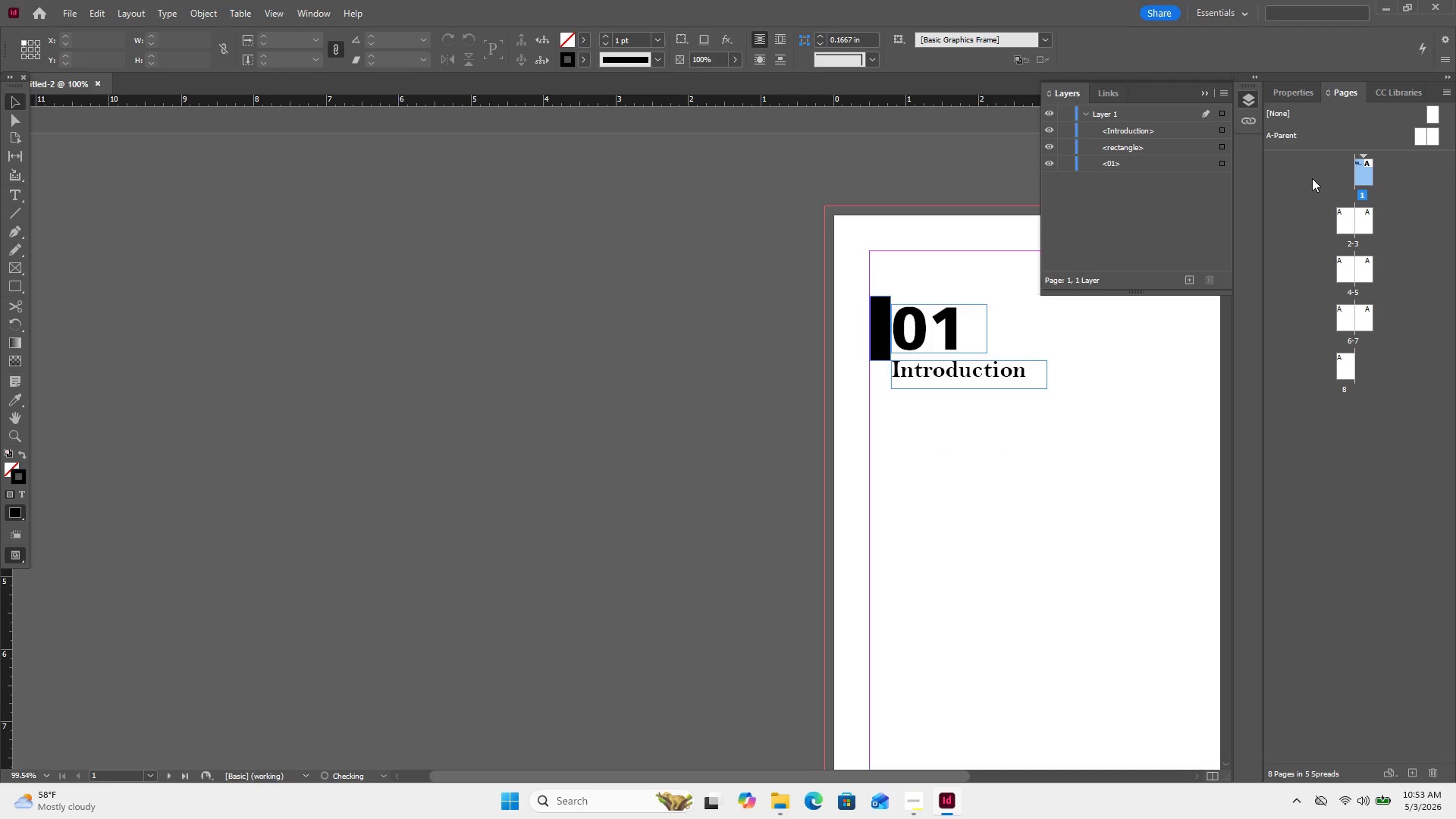 
key(Control+Z)
 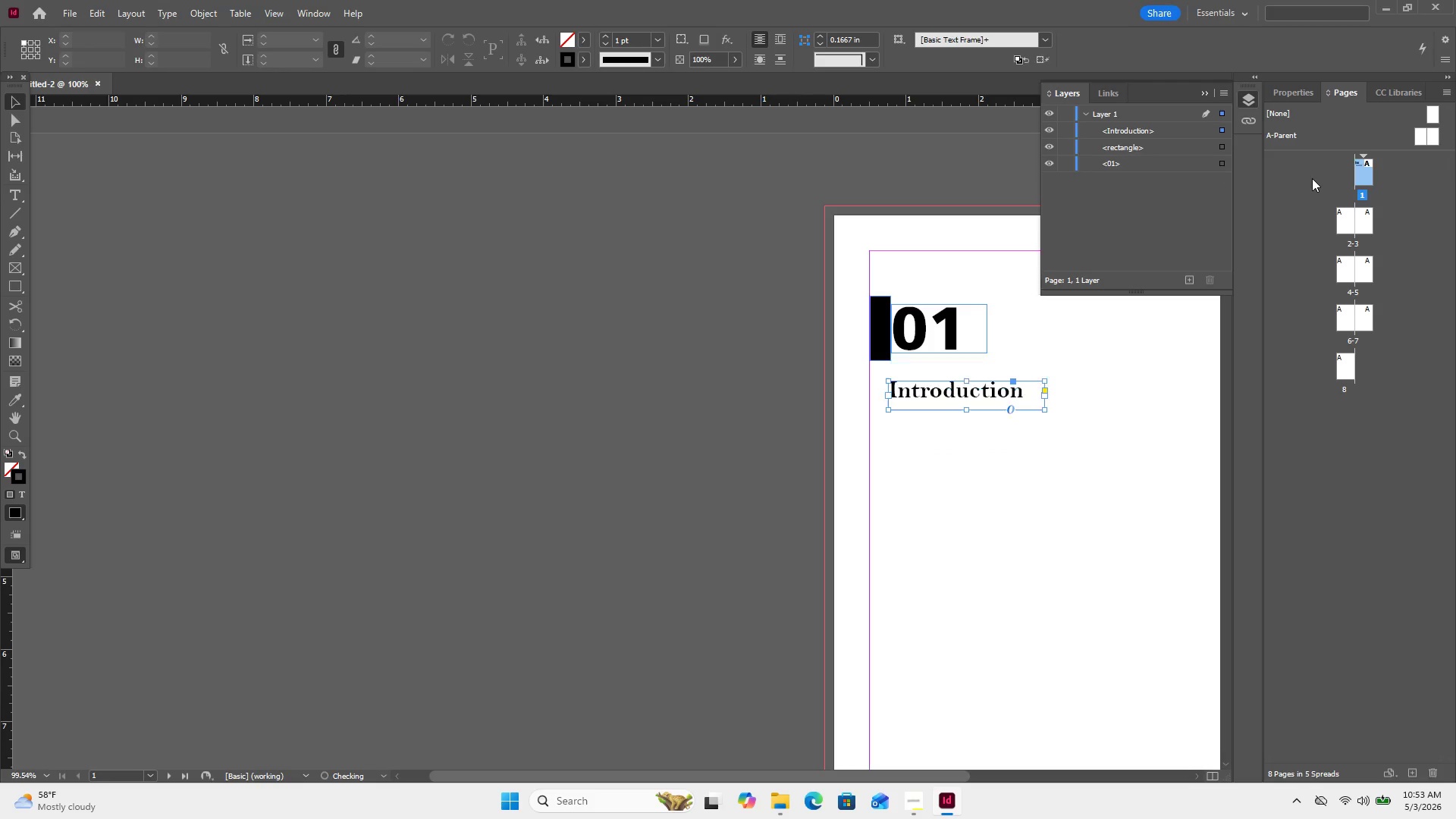 
key(Control+Z)
 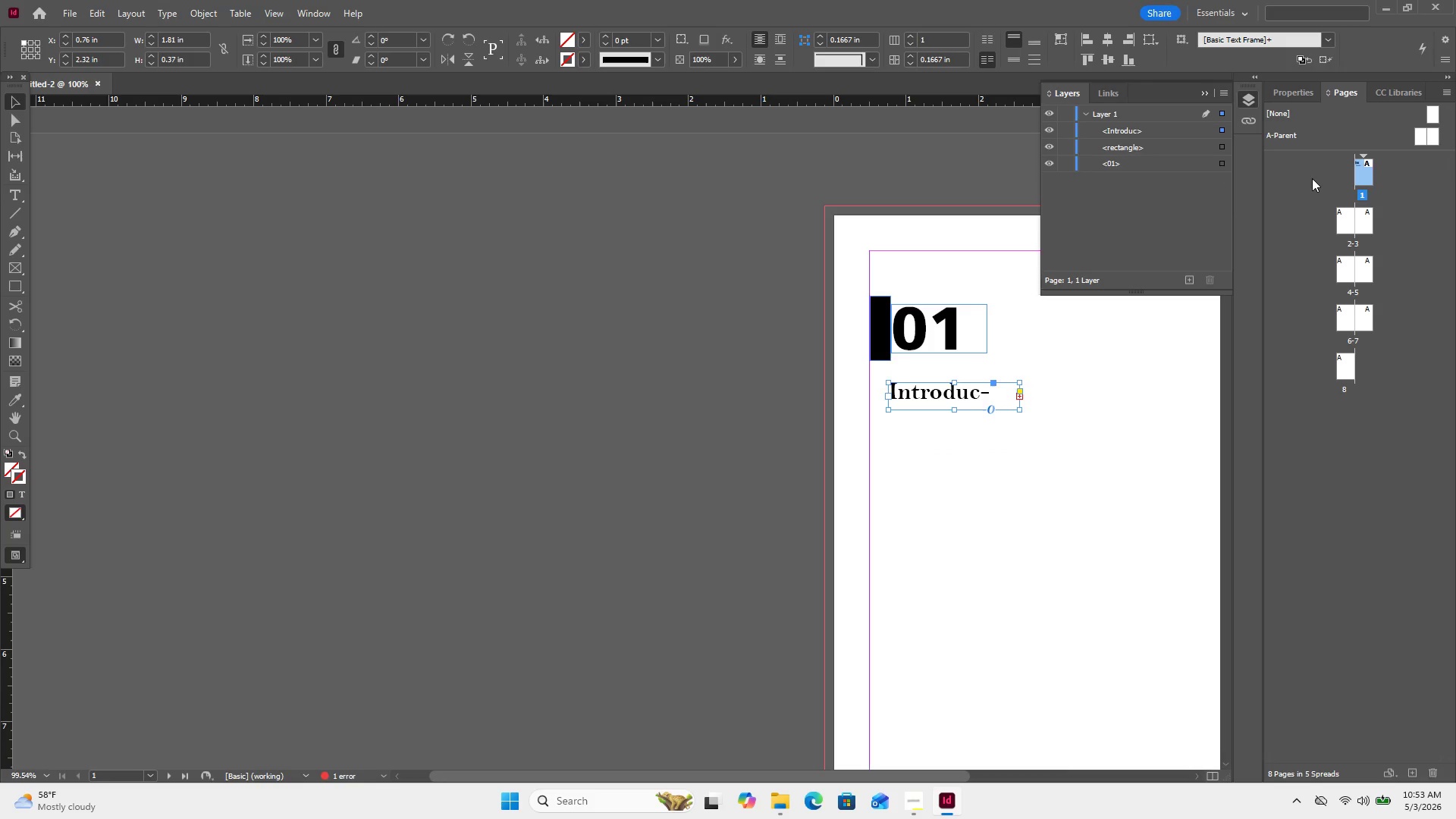 
key(Control+Z)
 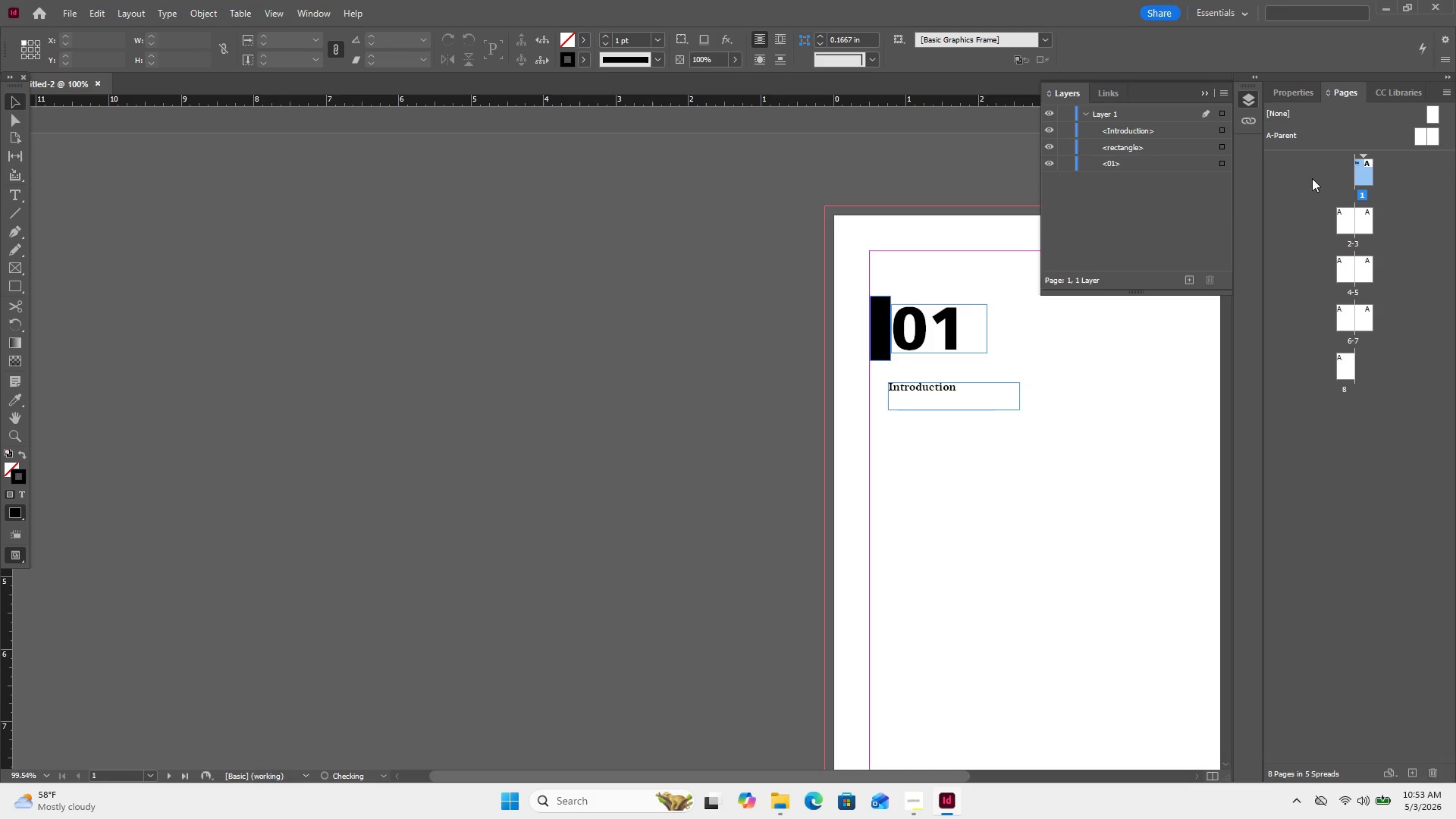 
key(Control+Z)
 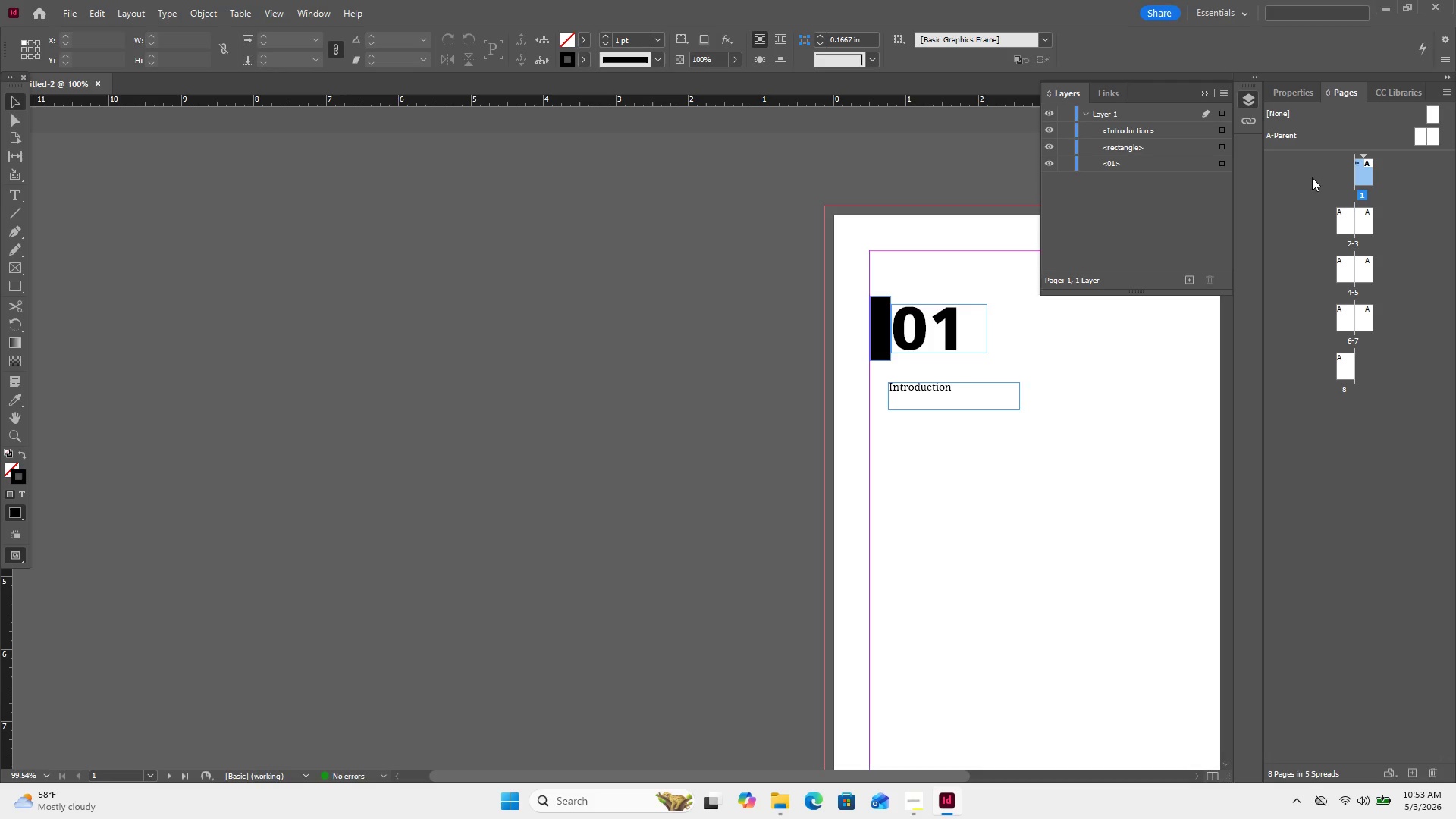 
key(Control+Shift+Z)
 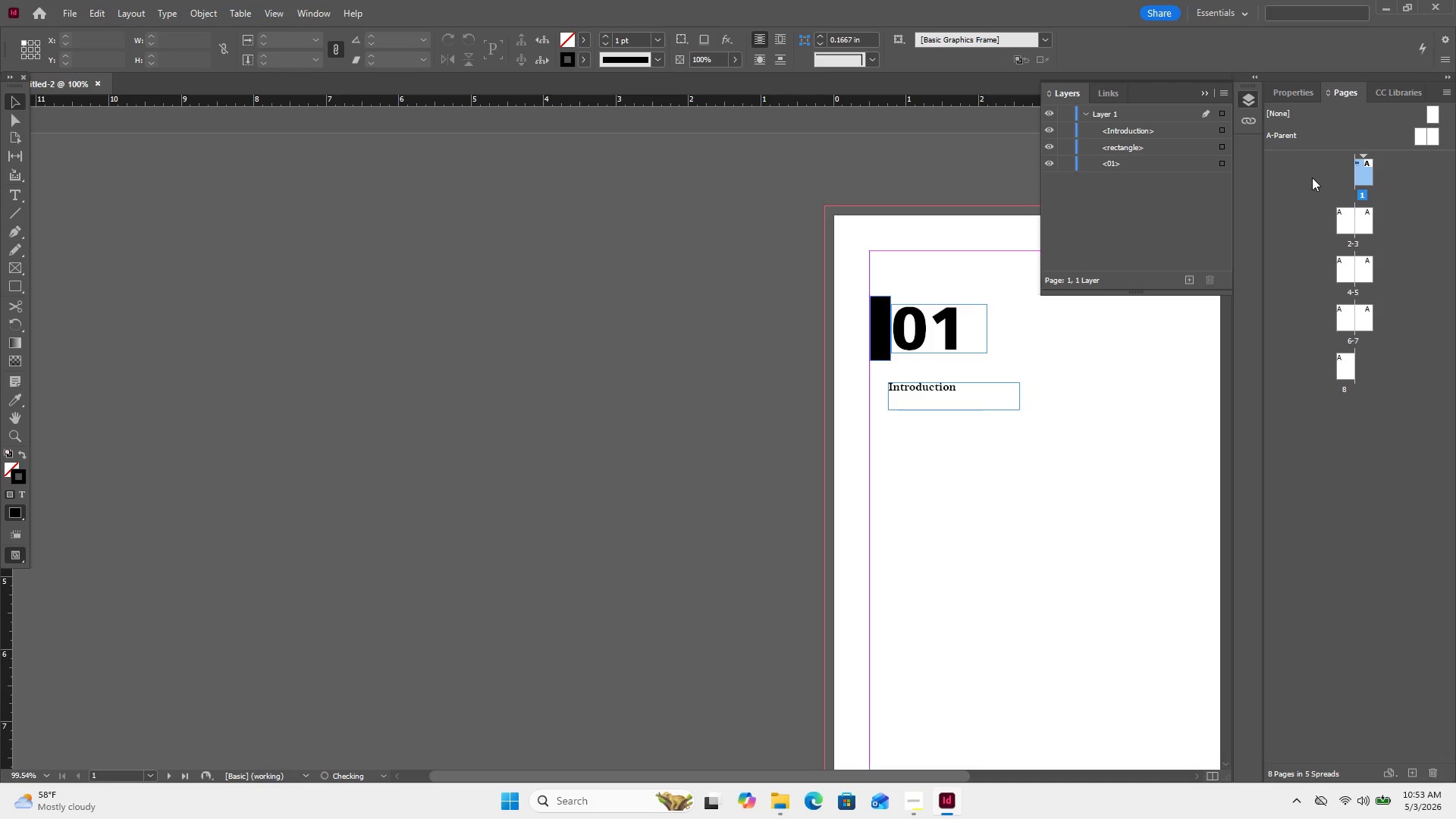 
key(Control+Shift+Z)
 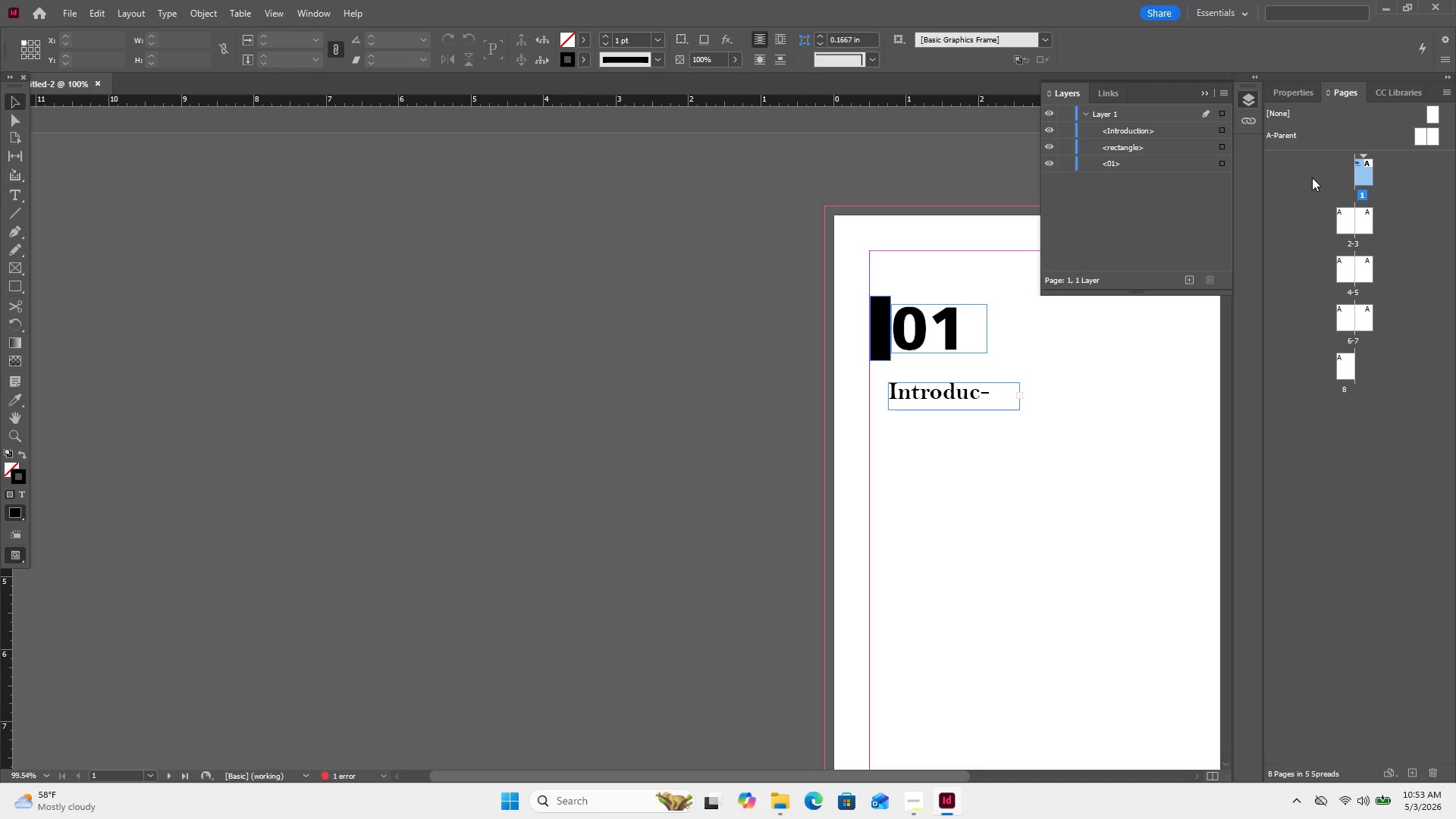 
key(Control+Shift+Z)
 